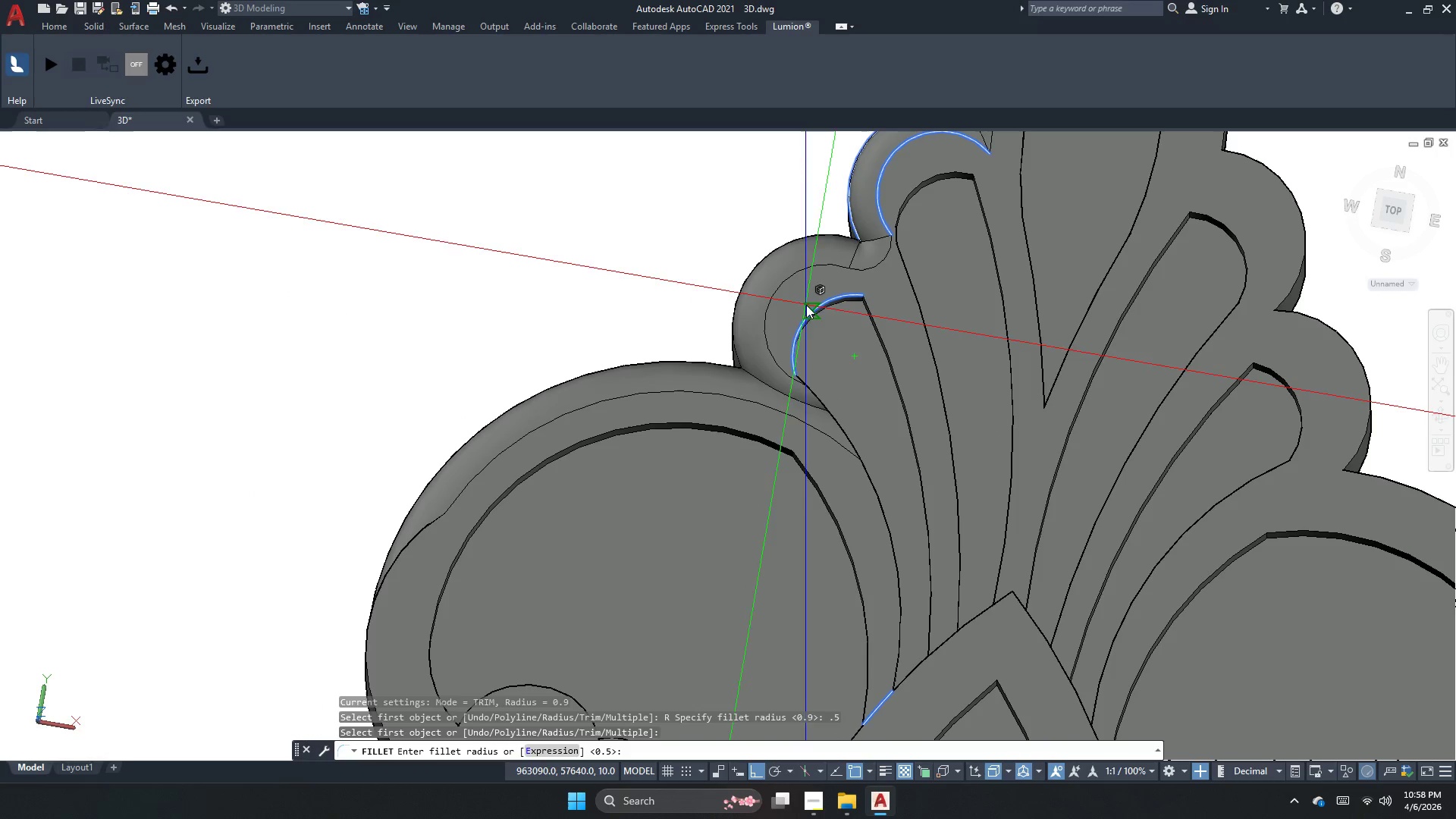 
scroll: coordinate [780, 388], scroll_direction: up, amount: 1.0
 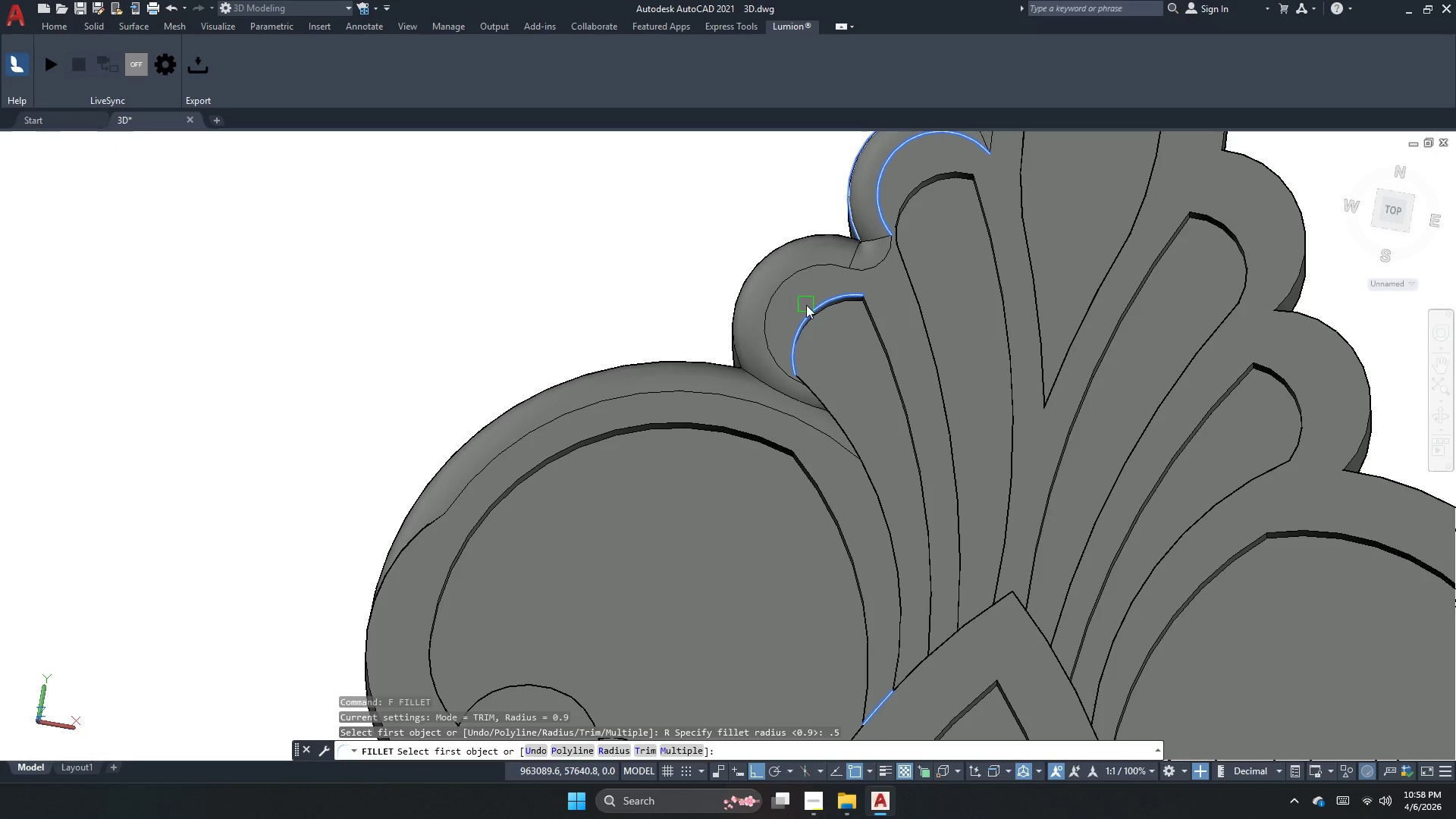 
key(Space)
 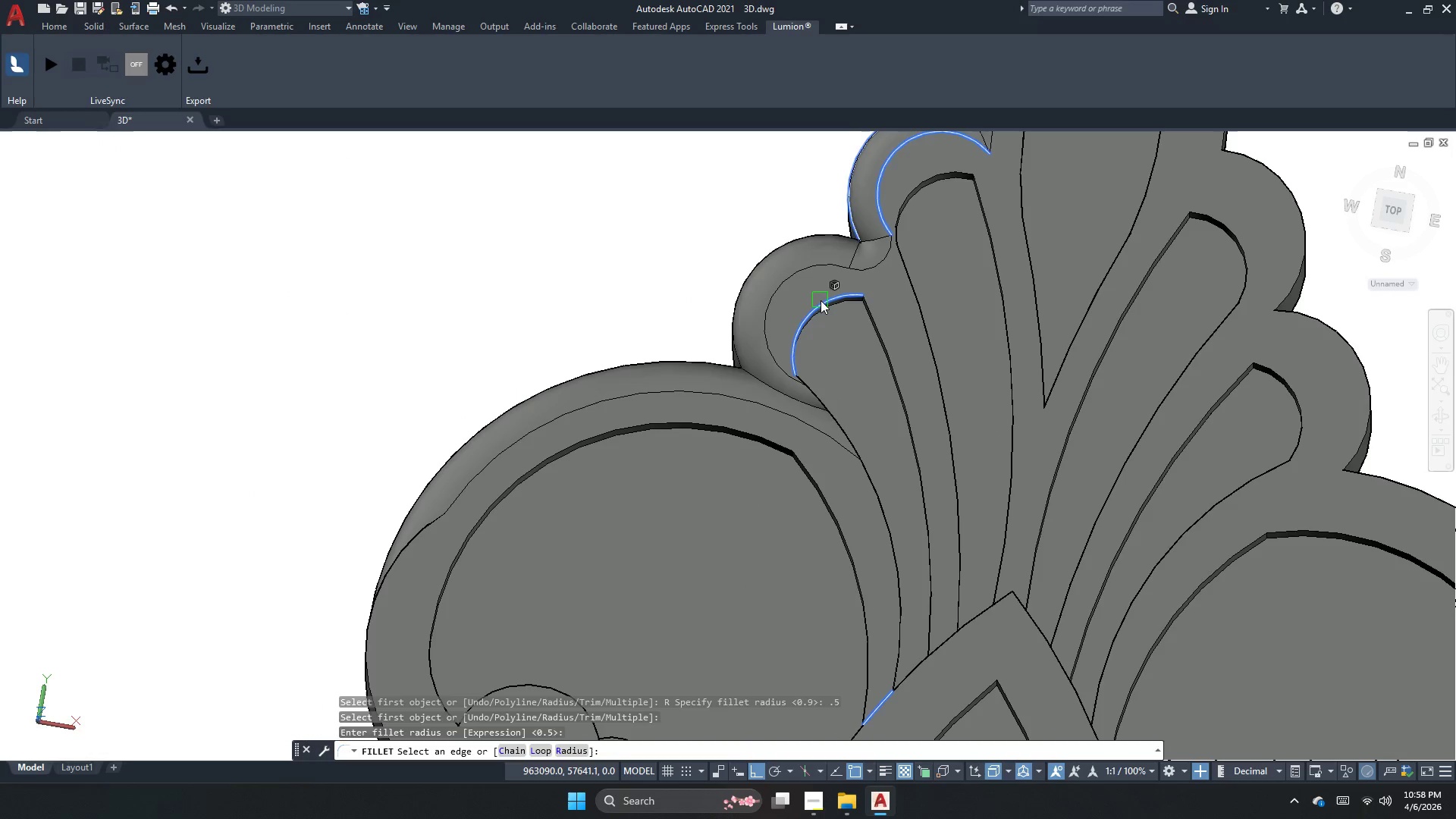 
key(Space)
 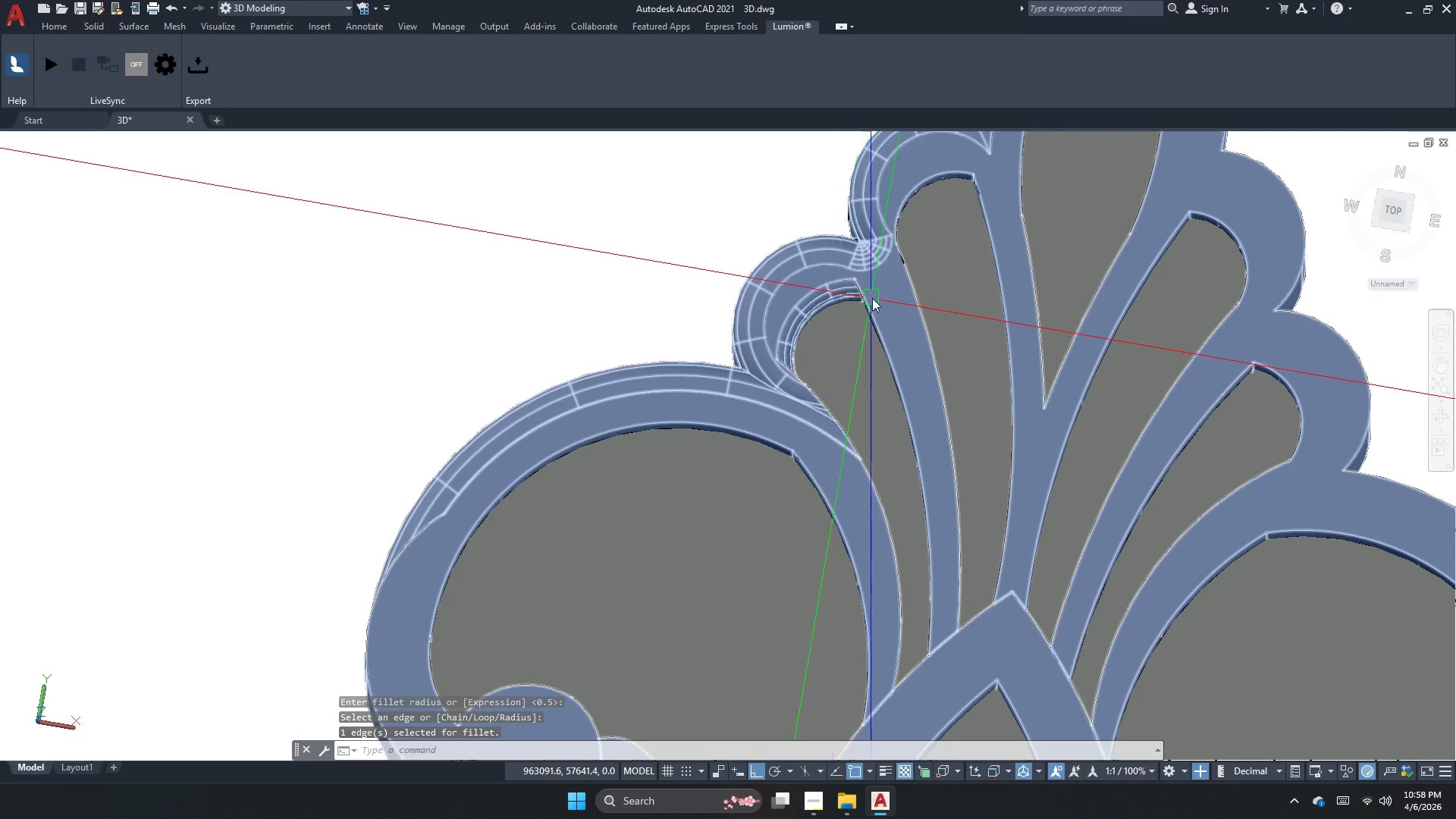 
key(Space)
 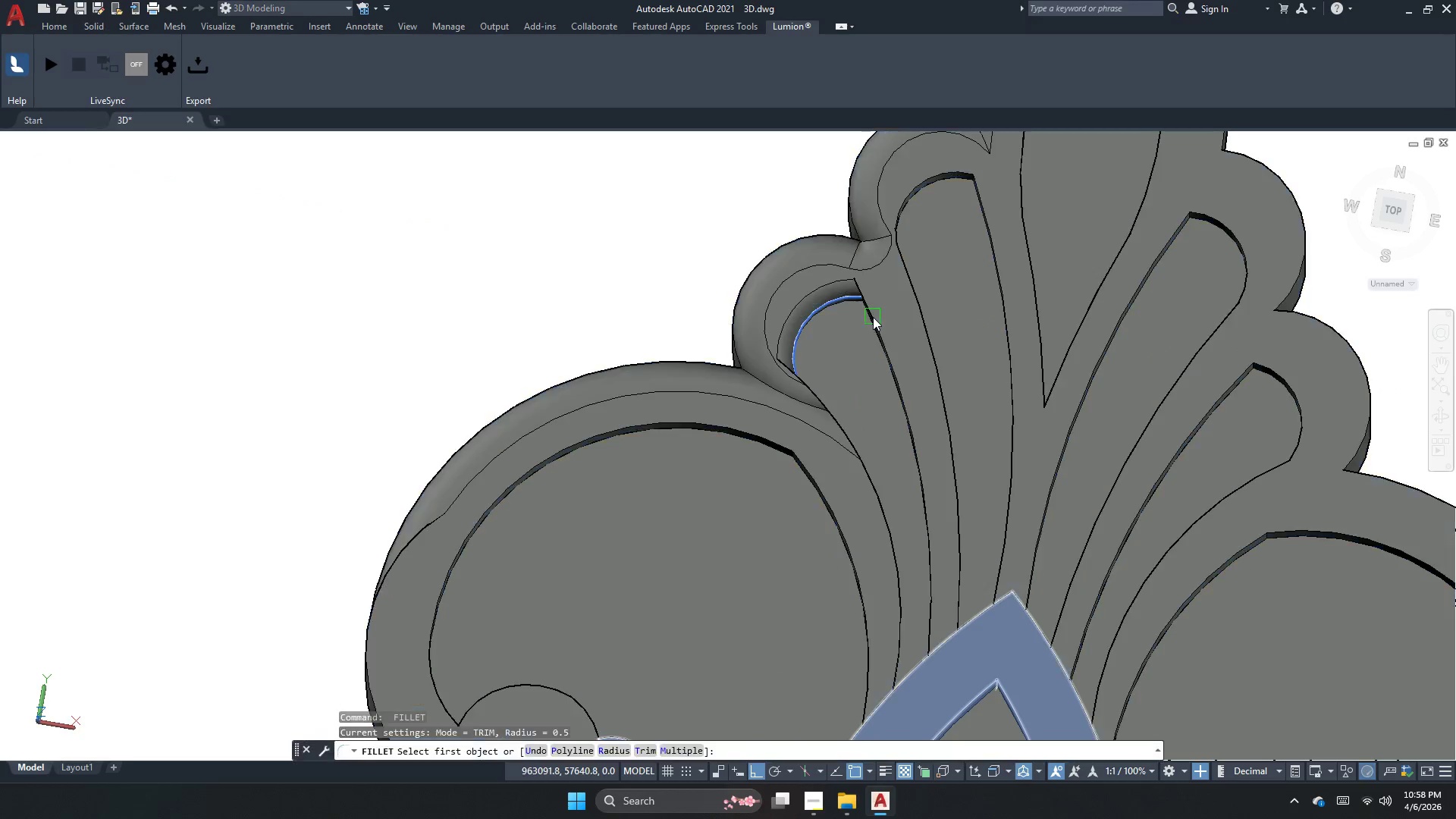 
left_click([871, 320])
 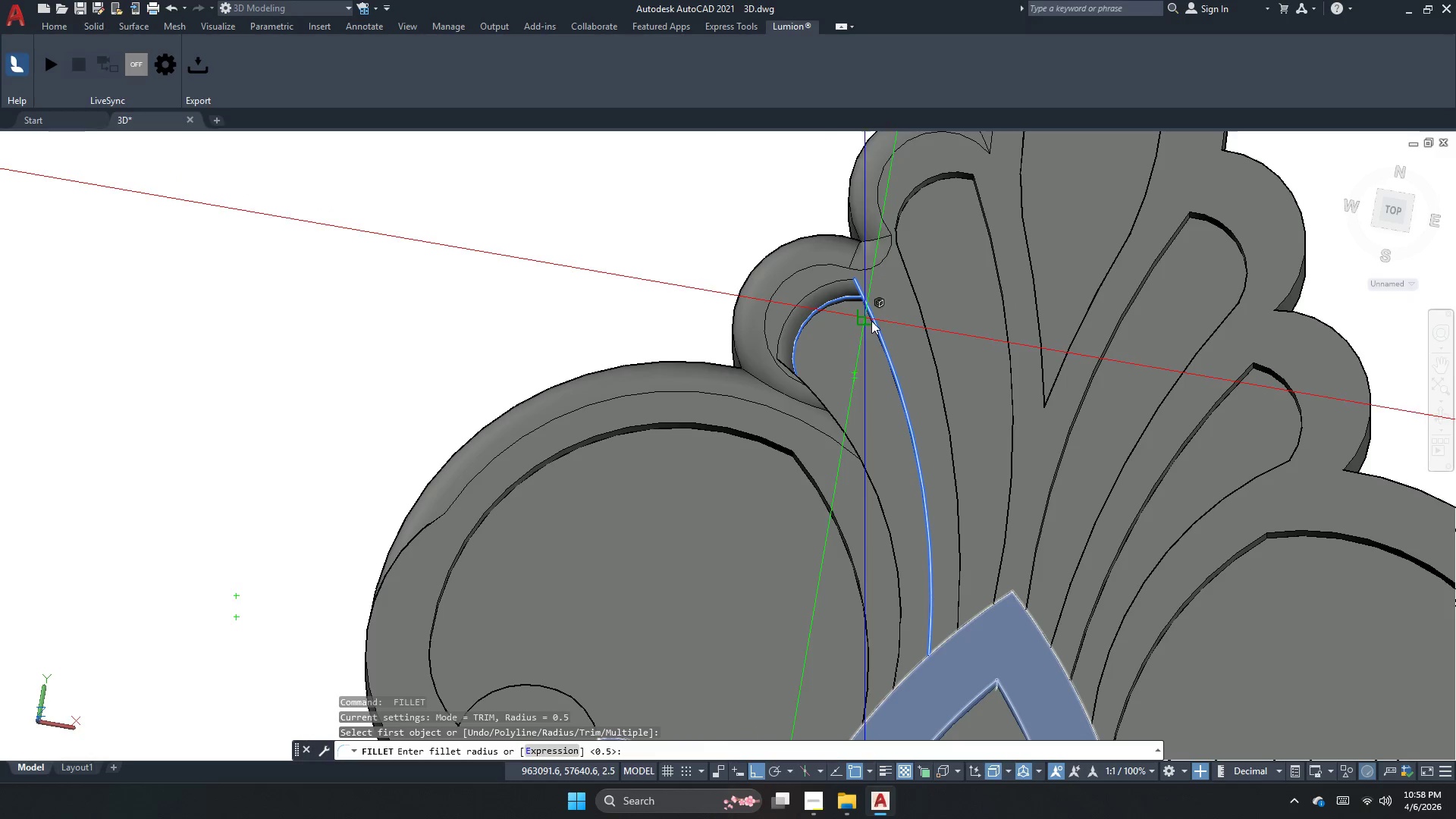 
key(Space)
 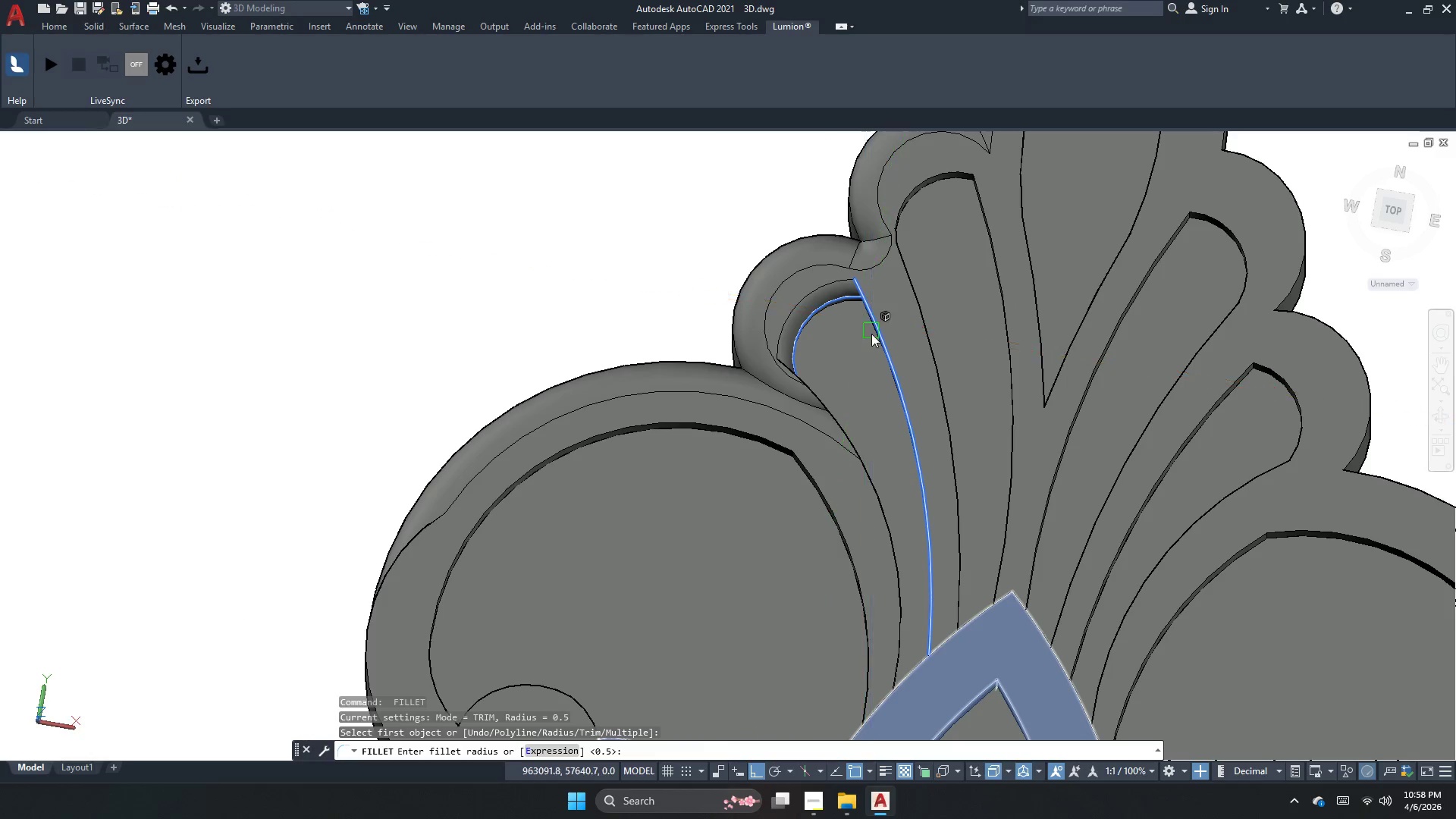 
key(Space)
 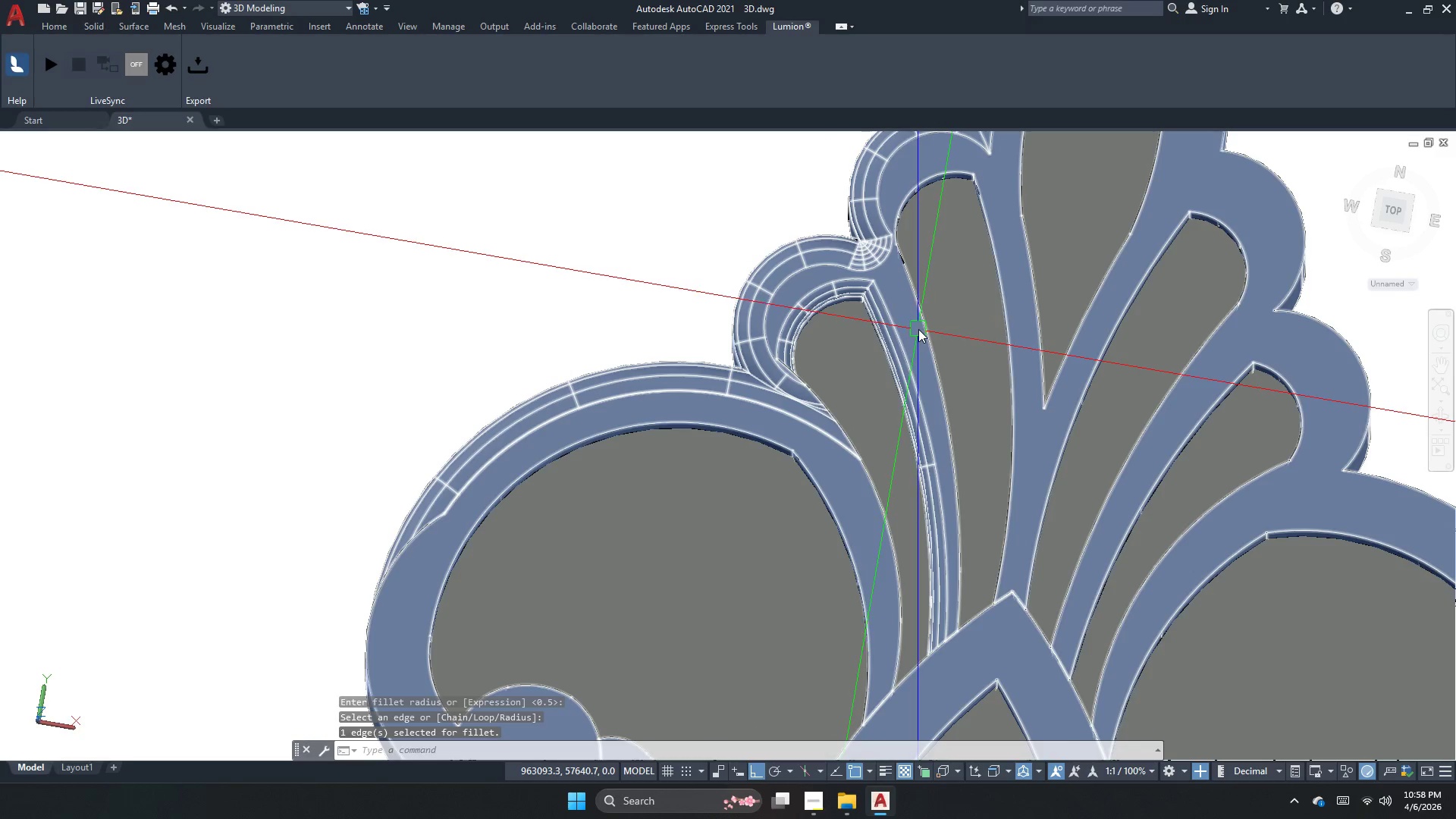 
key(Space)
 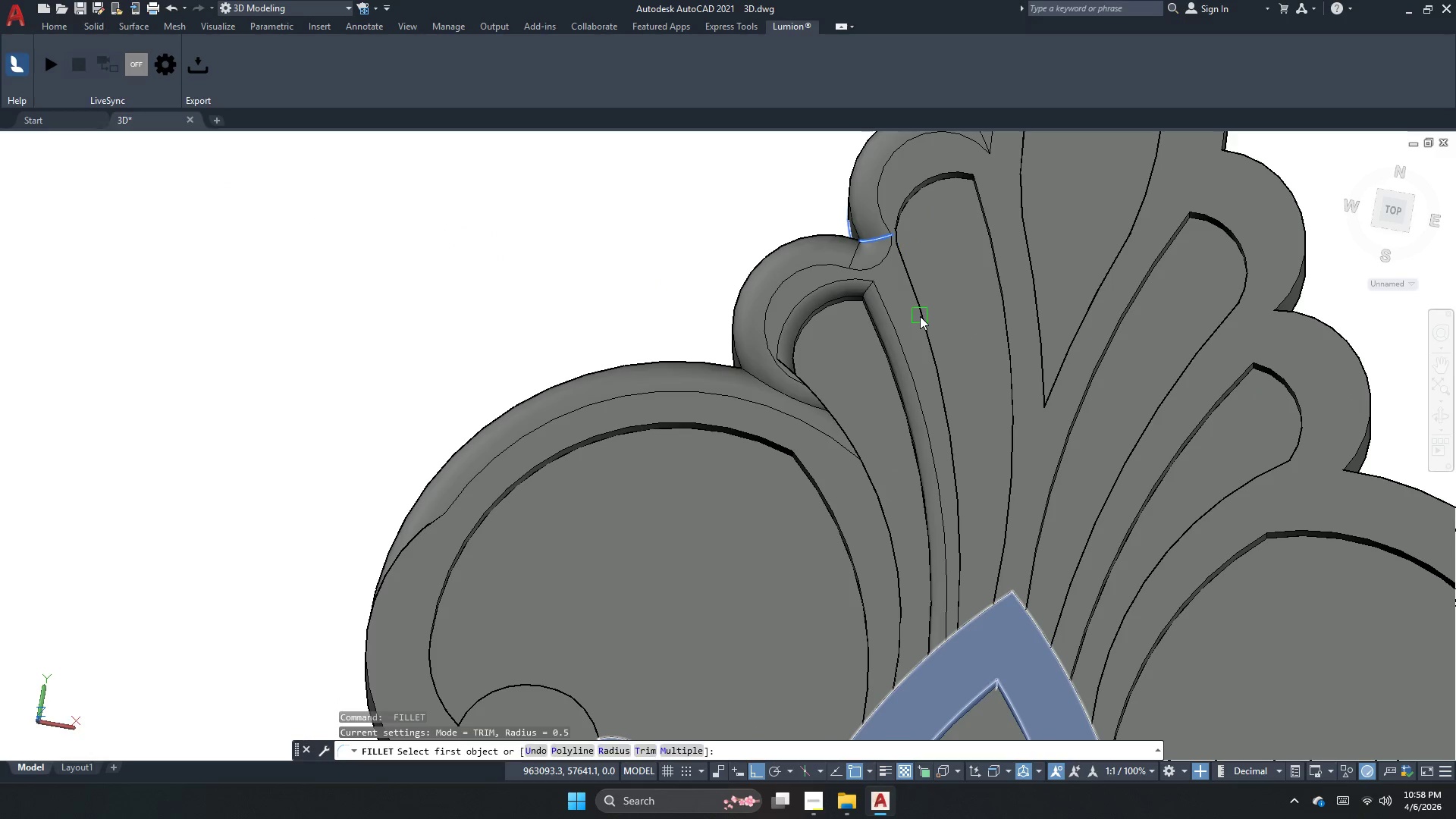 
left_click([920, 316])
 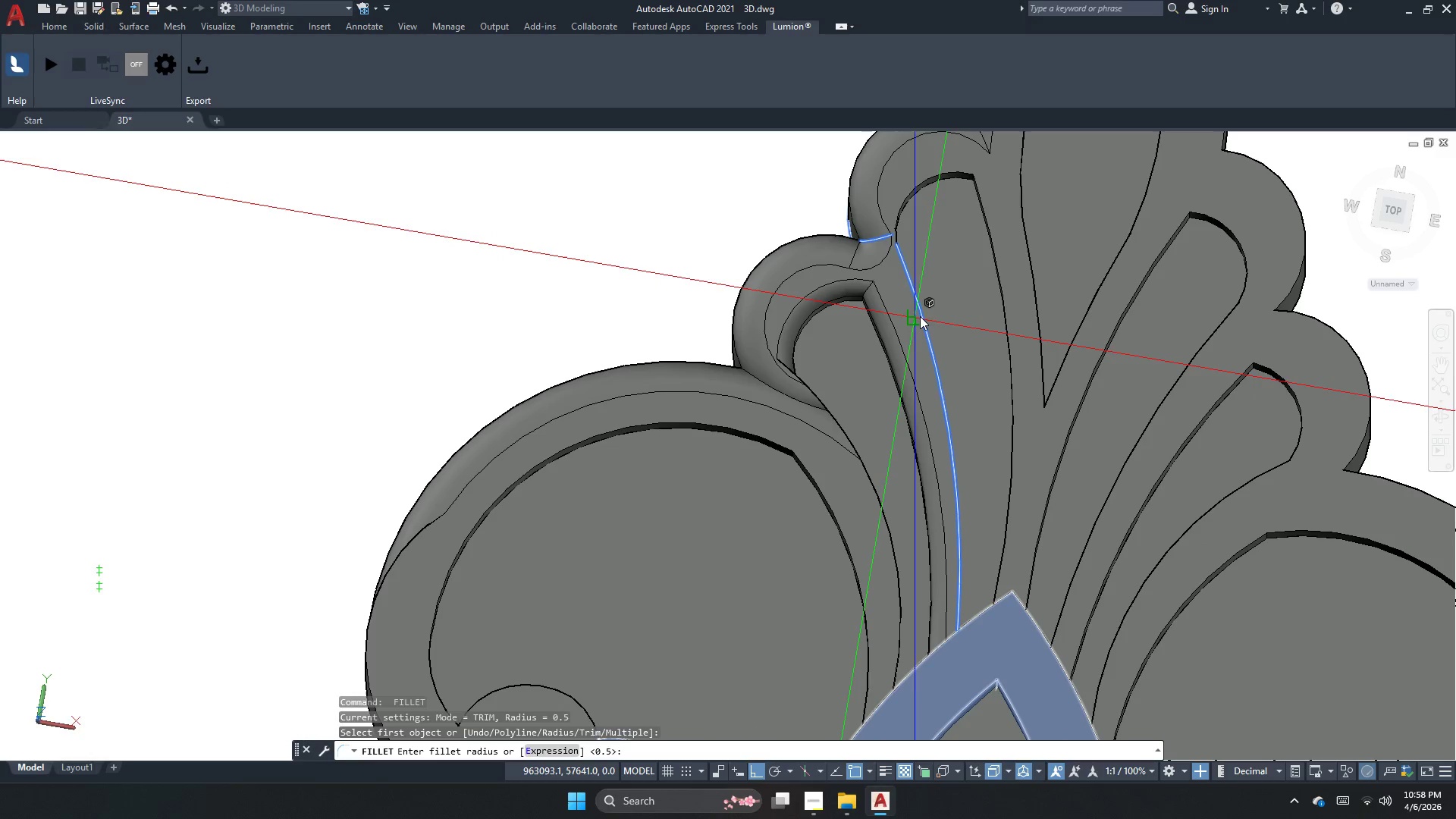 
key(Space)
 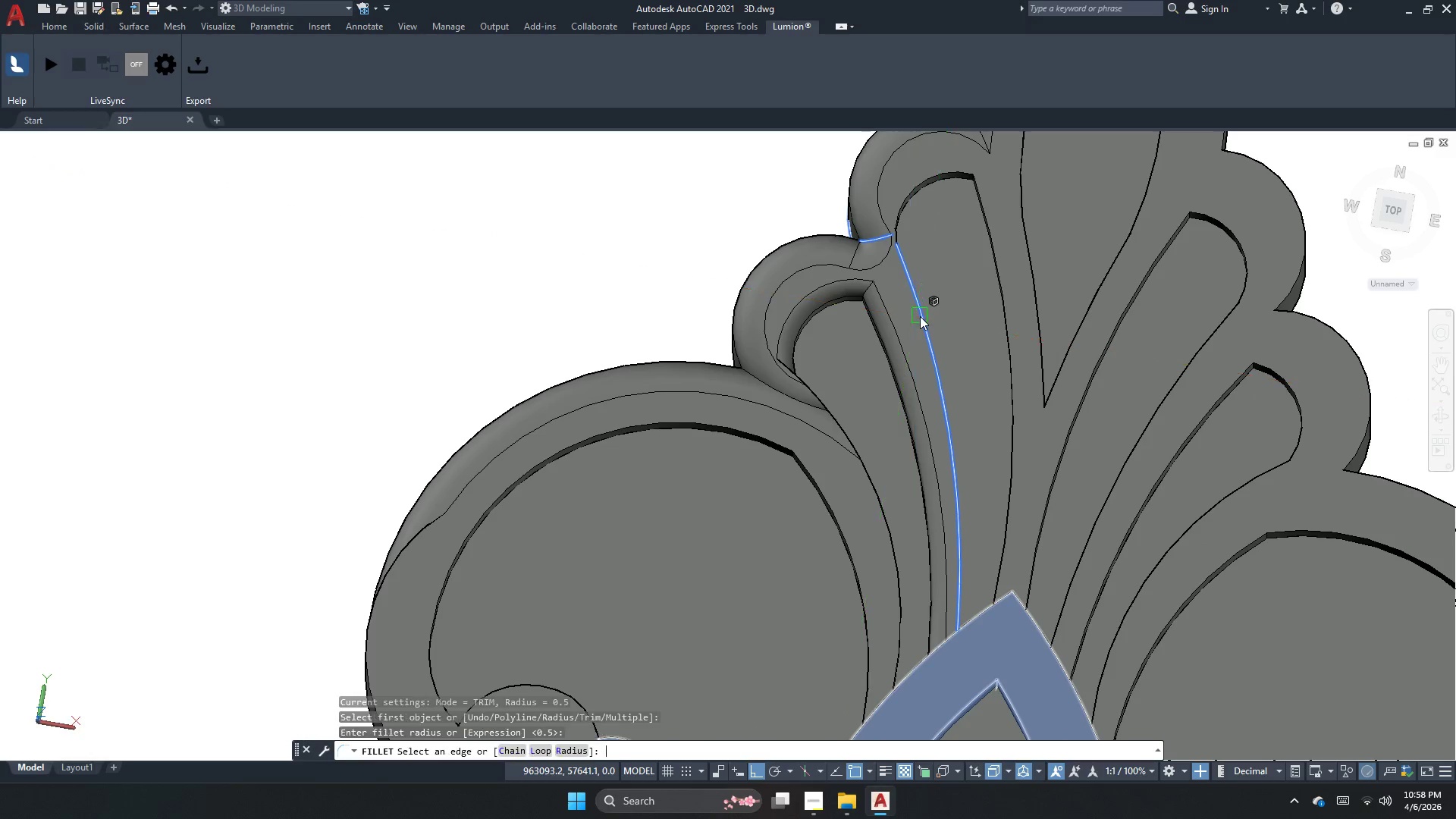 
key(Space)
 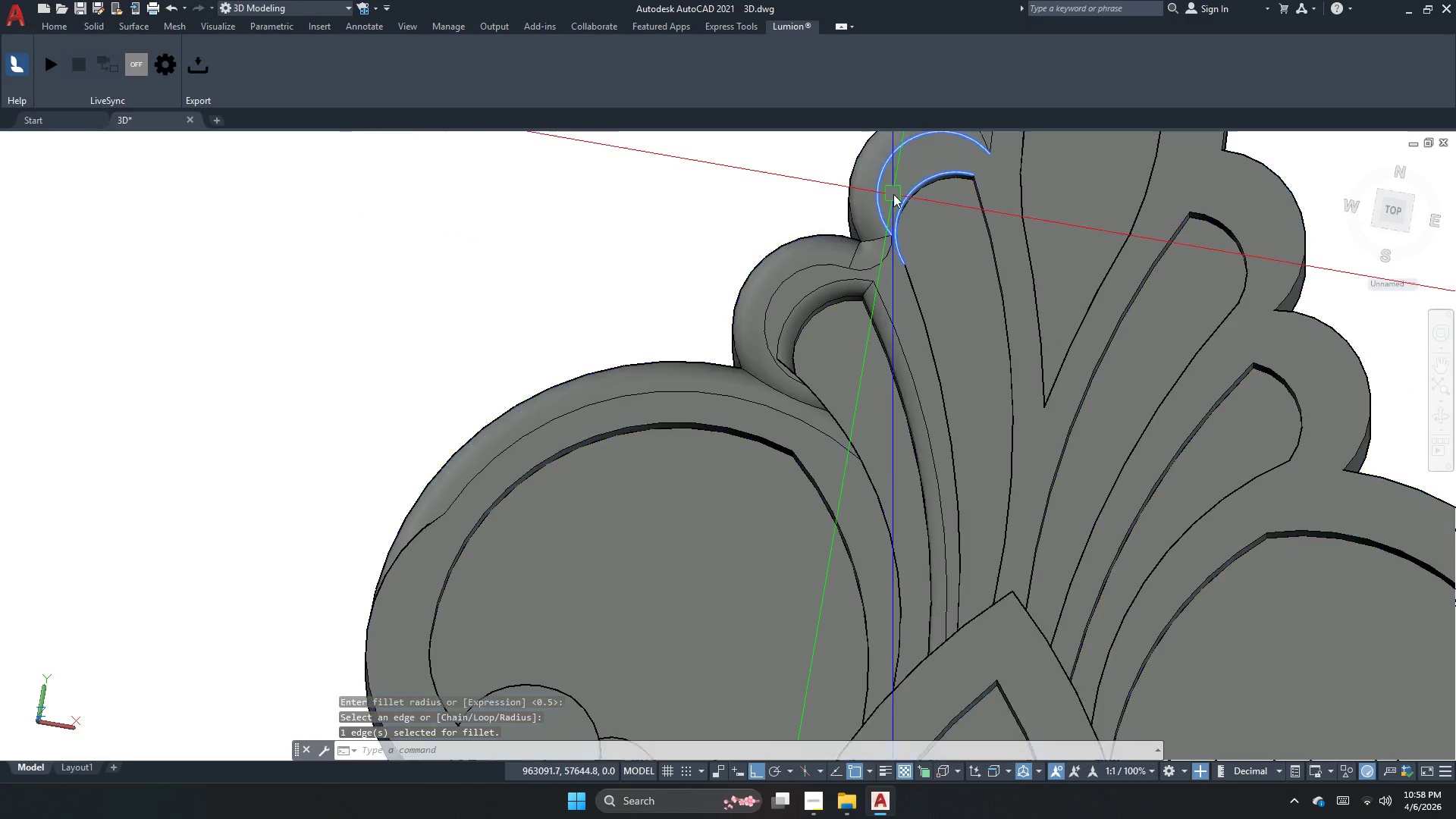 
key(Space)
 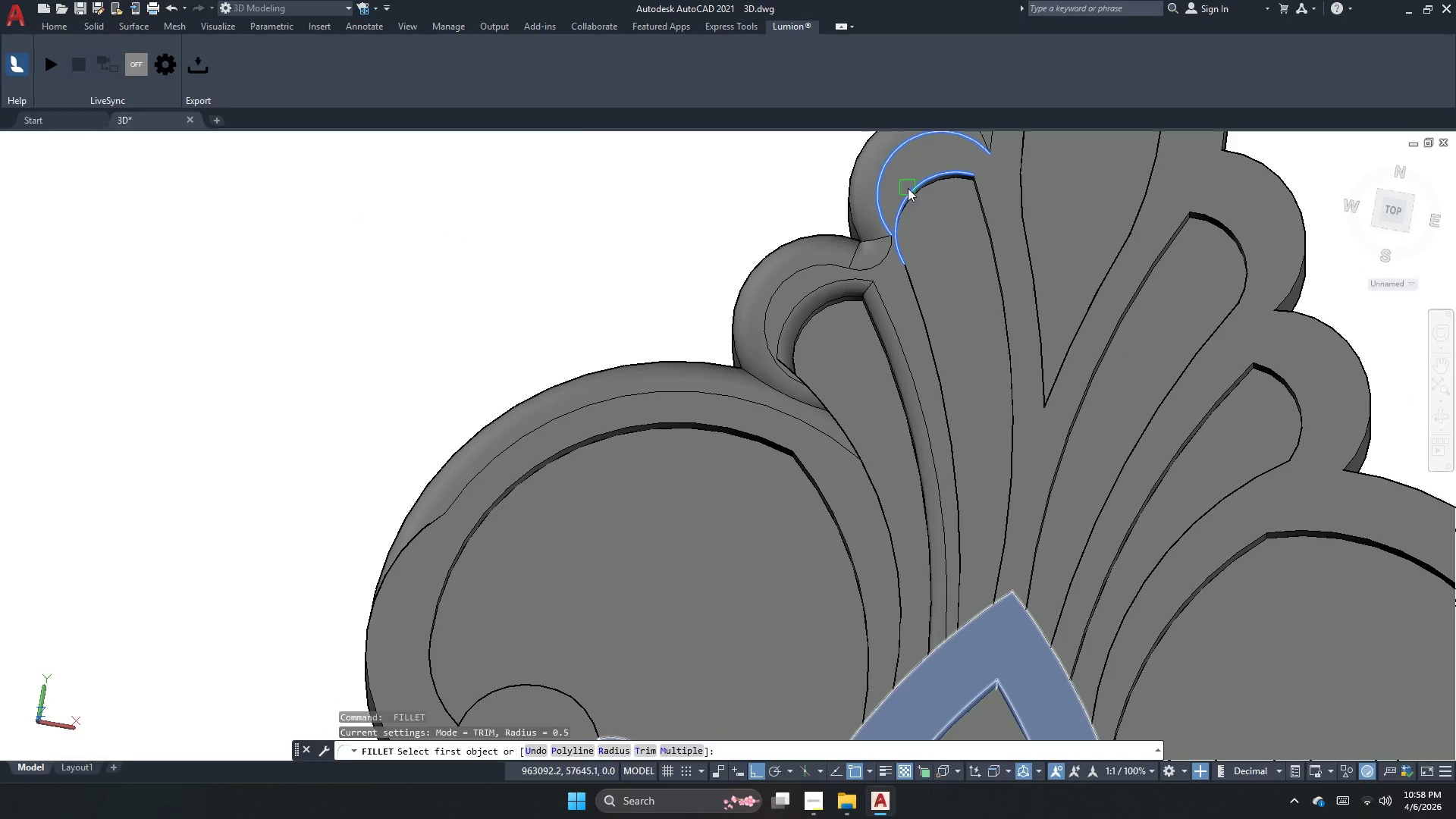 
left_click([908, 188])
 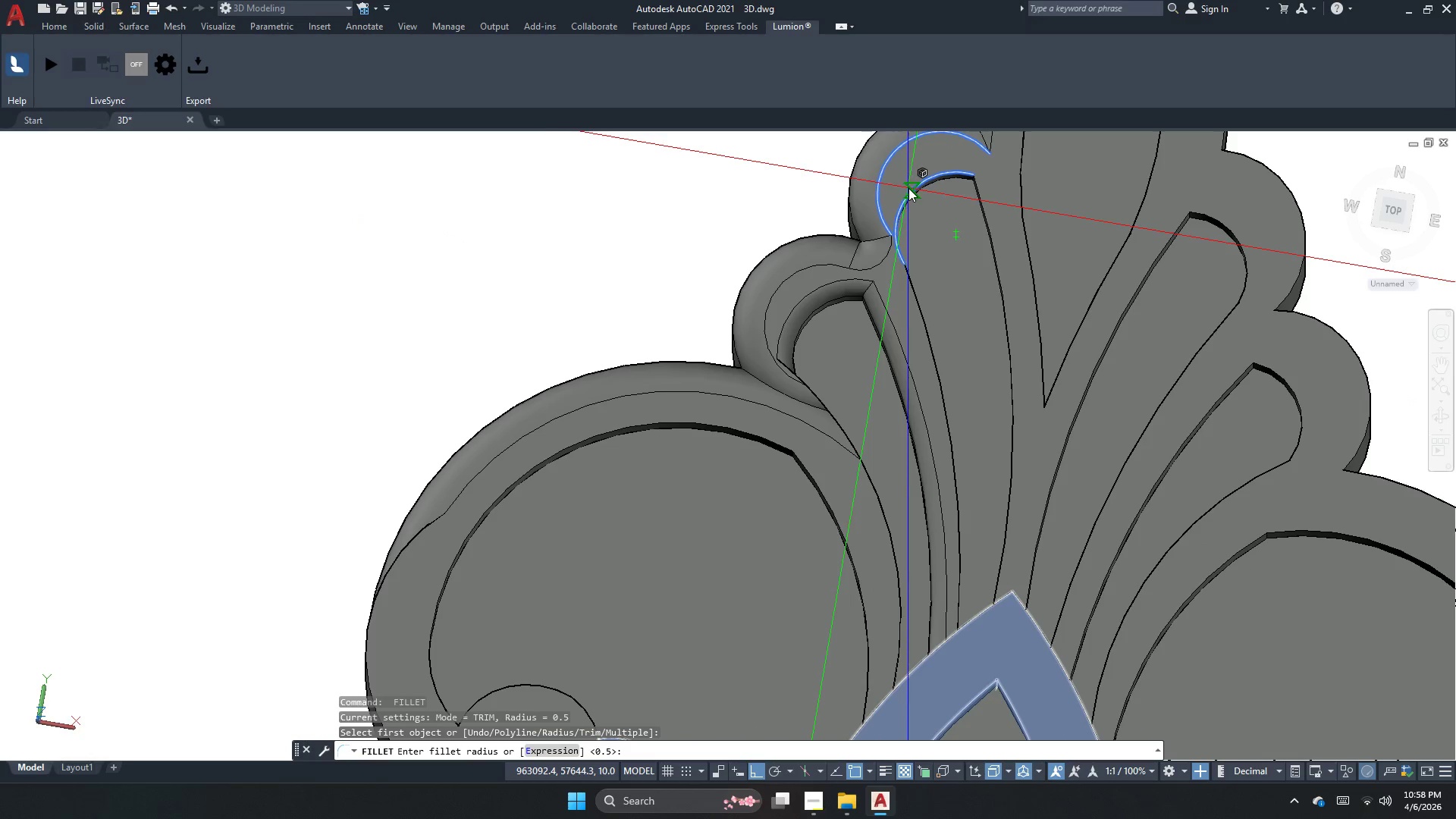 
key(Space)
 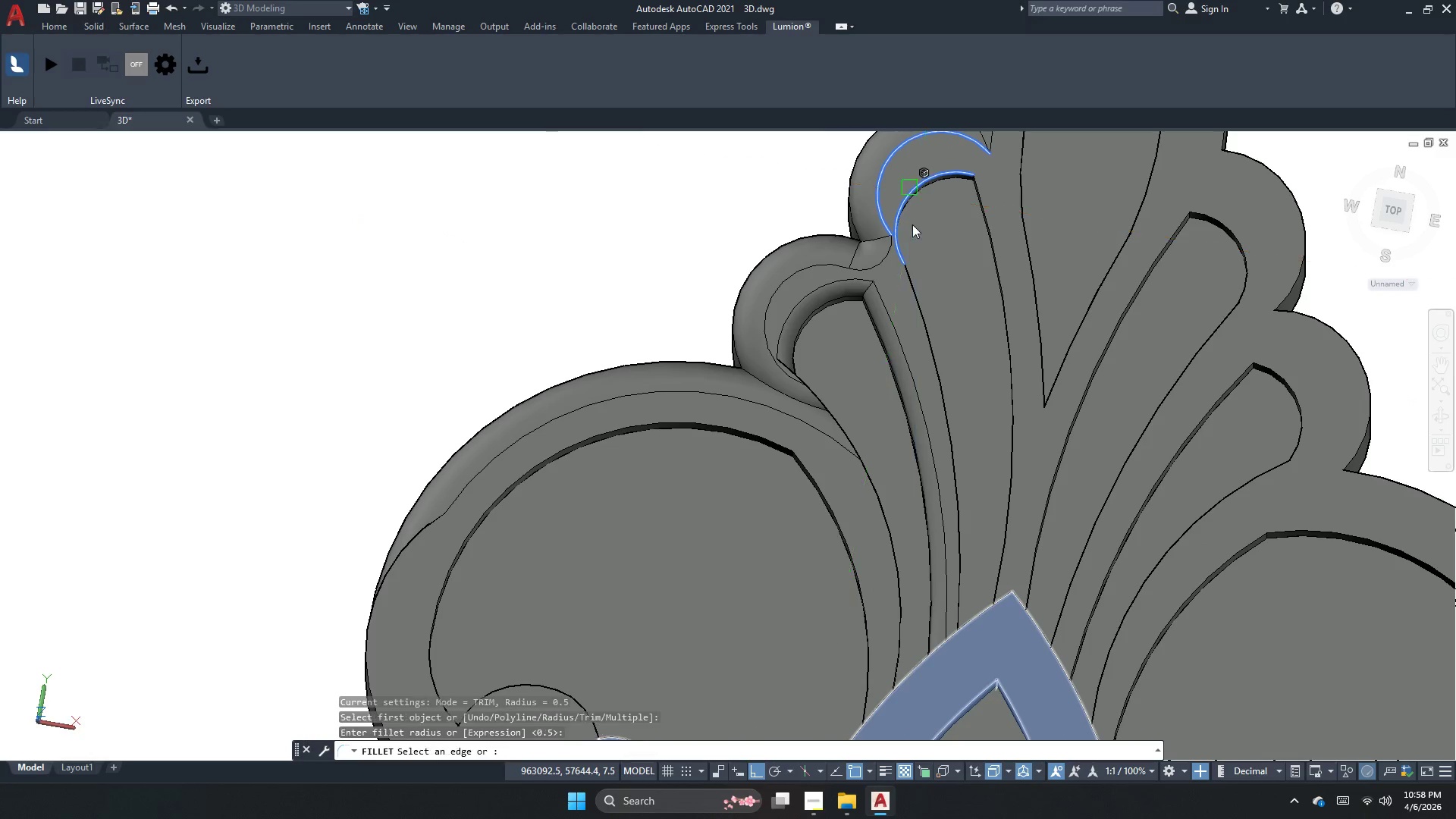 
key(Space)
 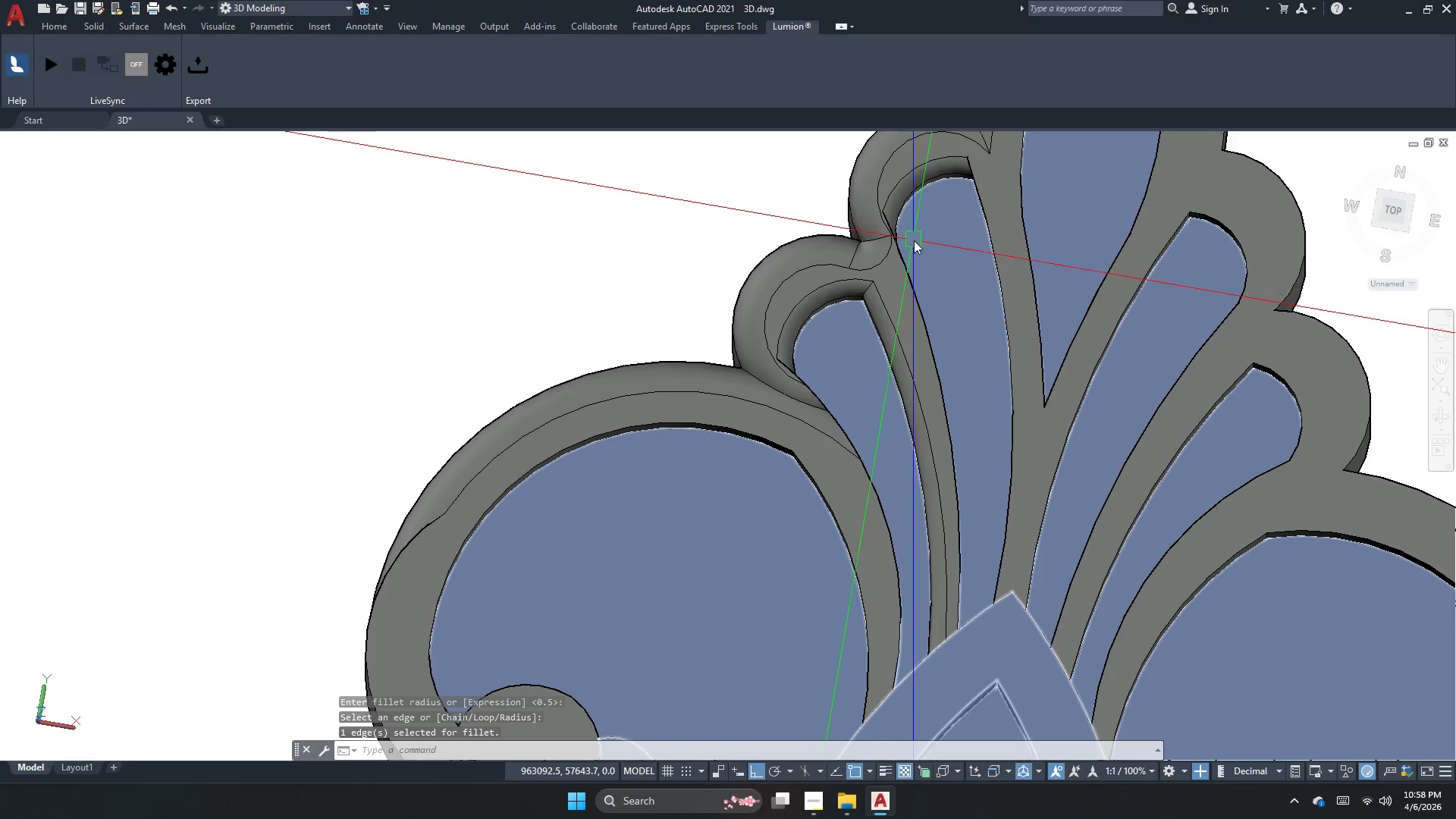 
key(Space)
 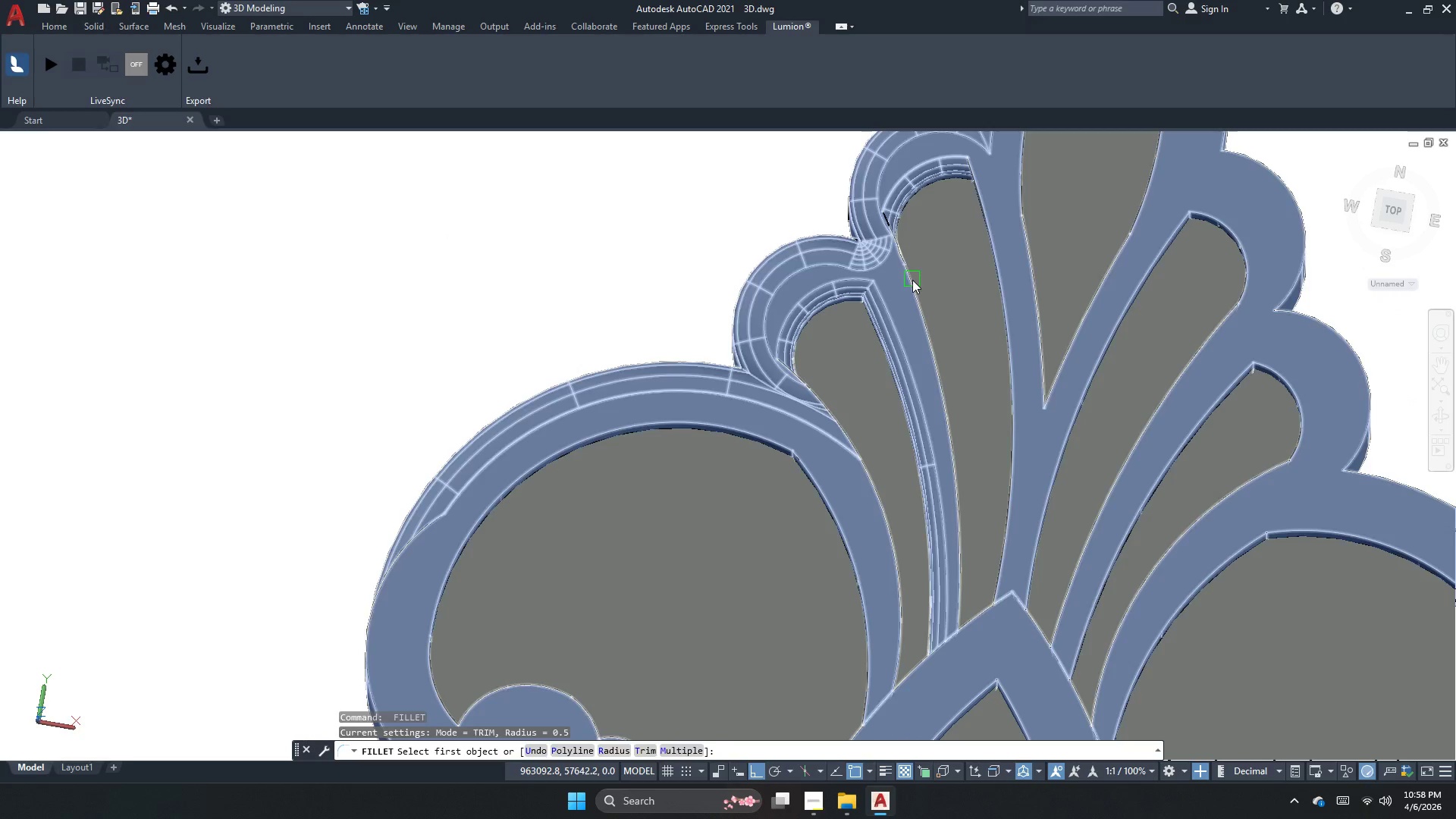 
left_click([910, 280])
 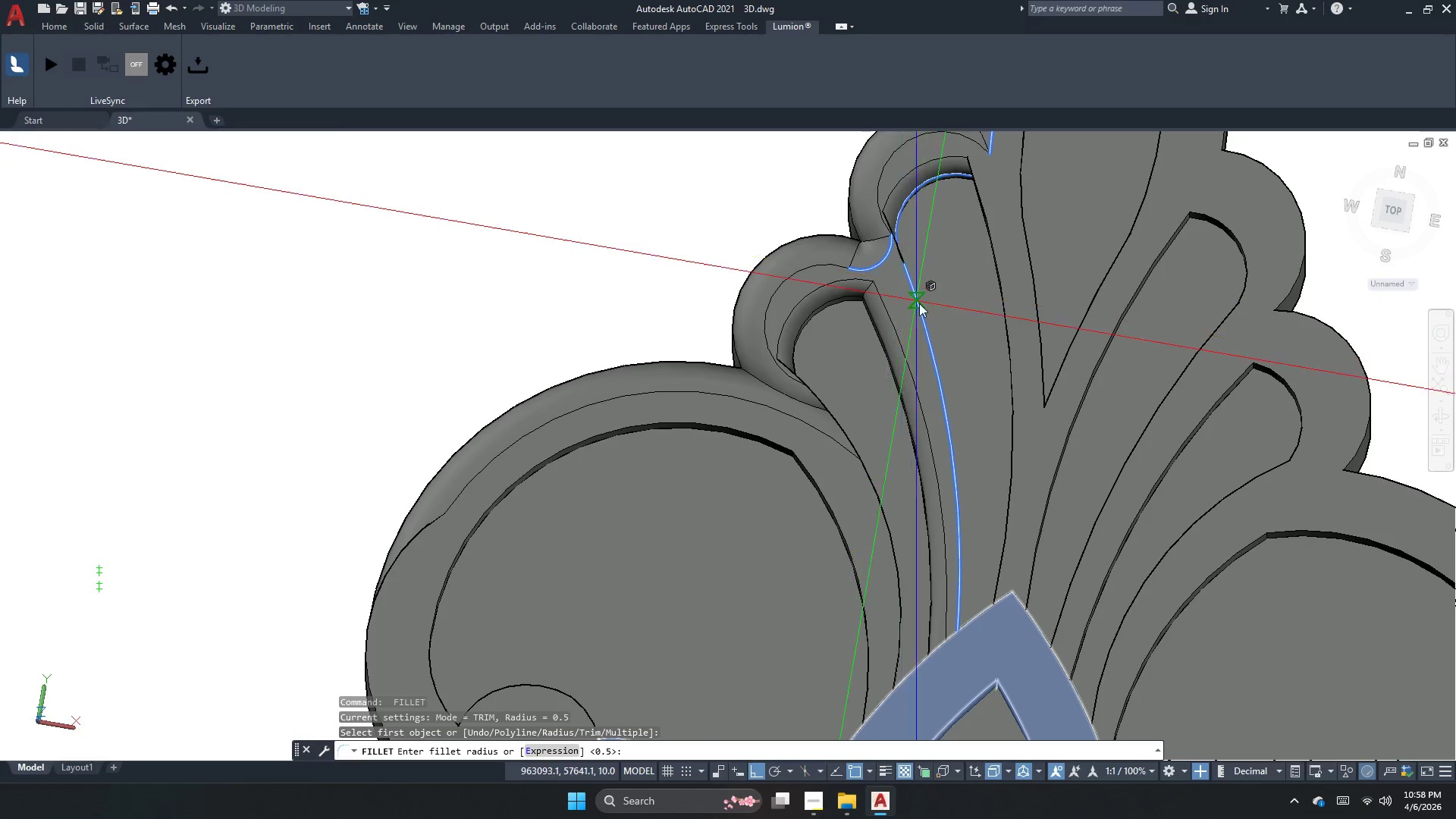 
key(Space)
 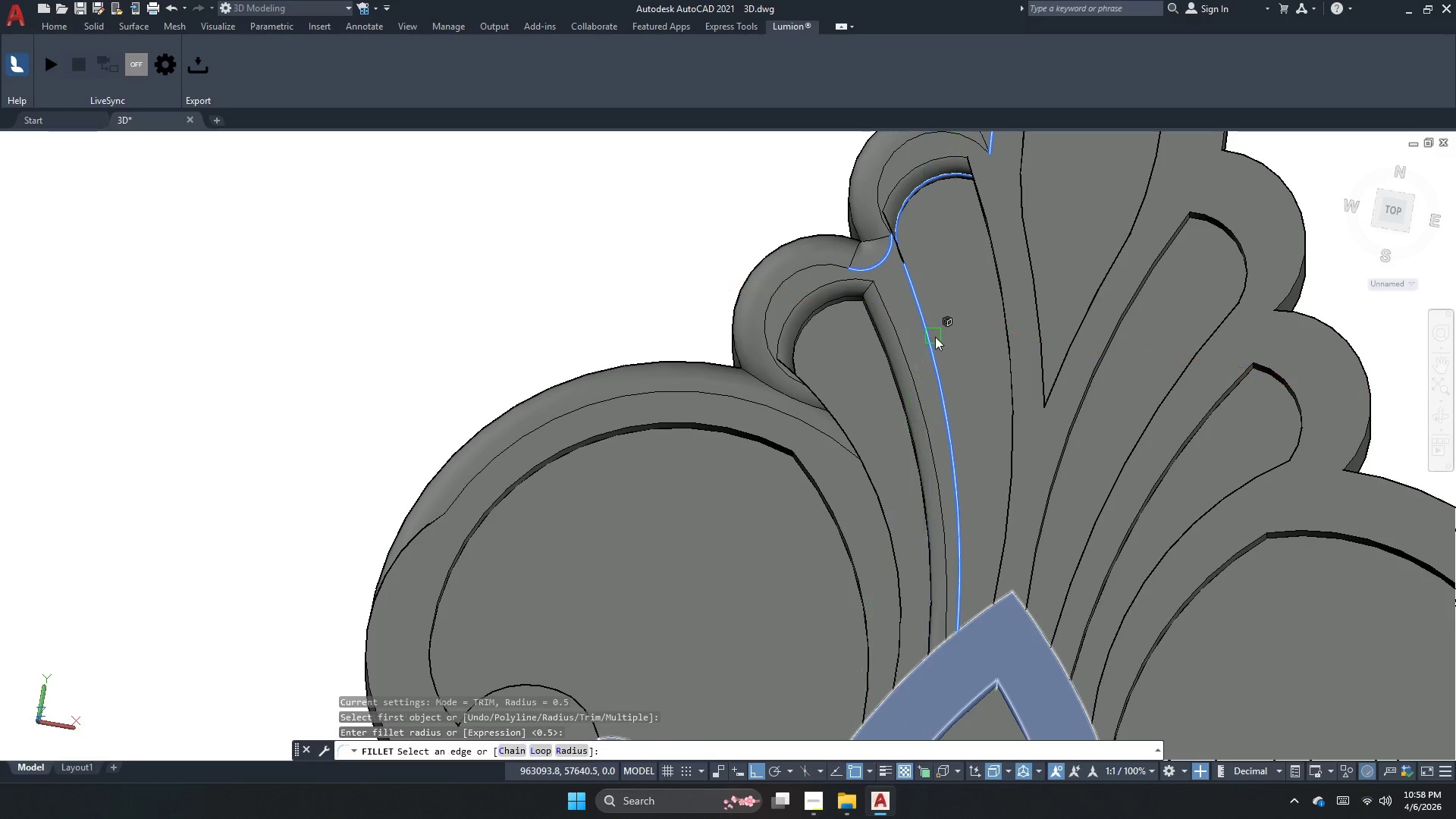 
key(Space)
 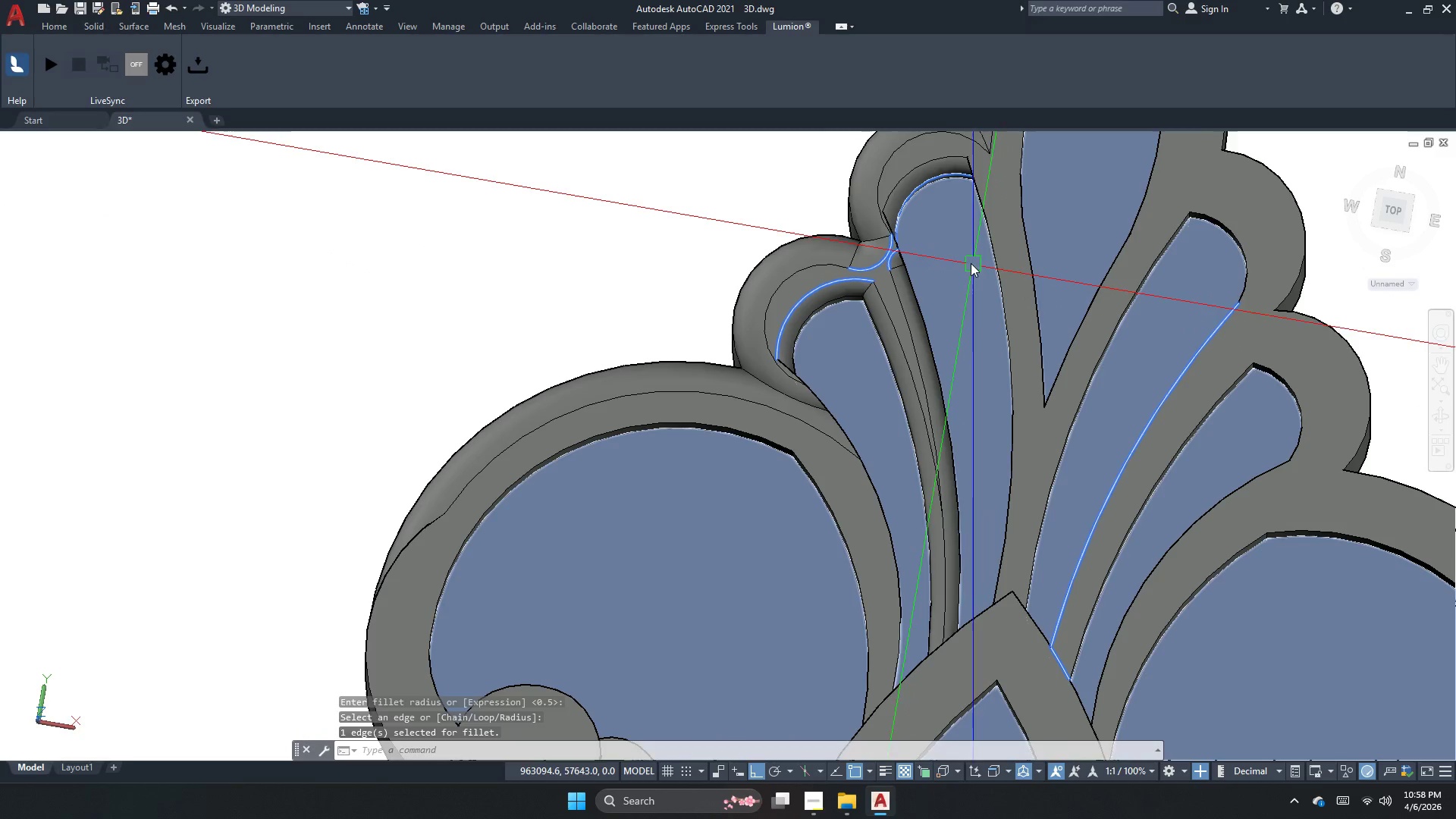 
hold_key(key=Escape, duration=0.42)
 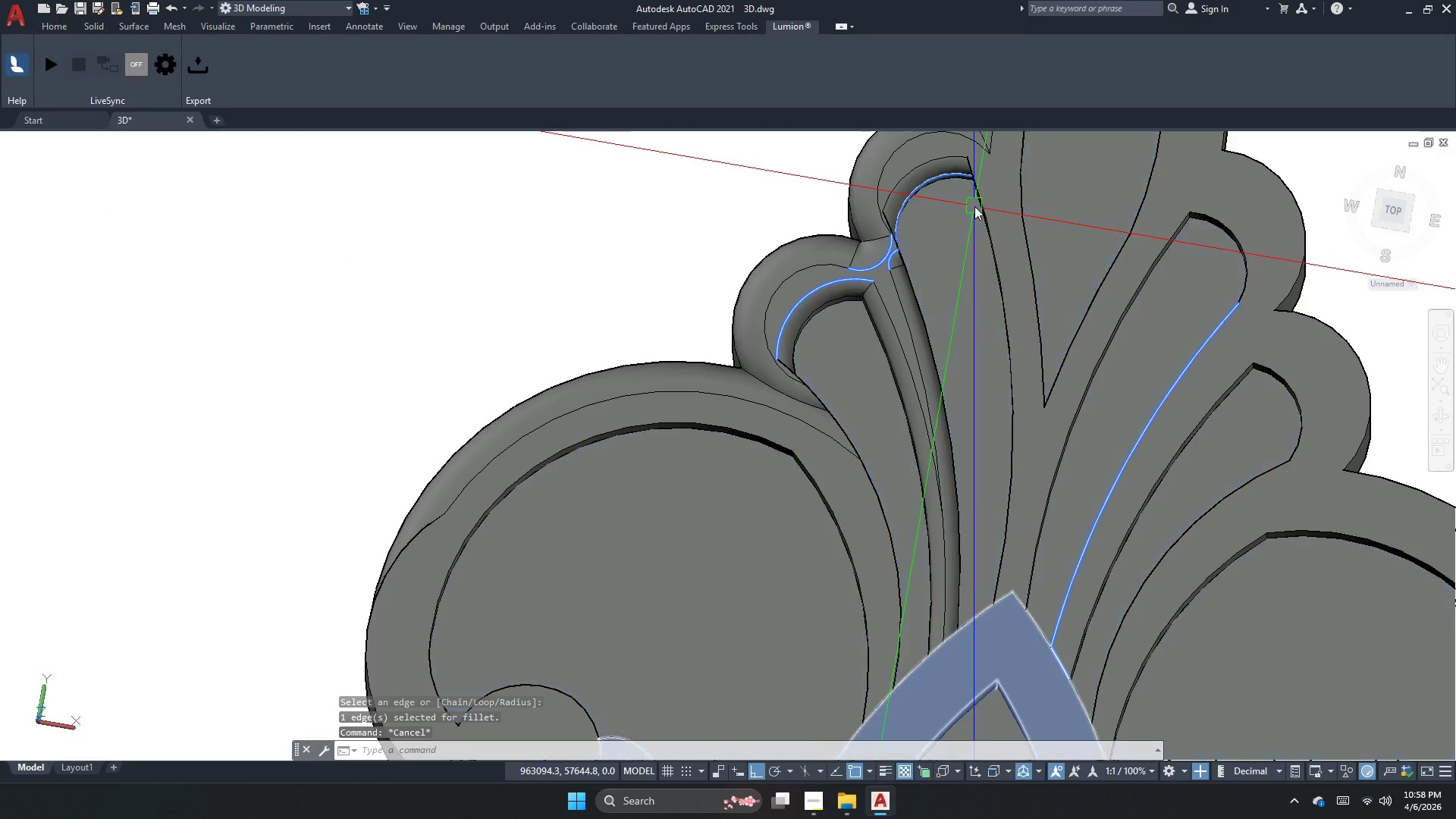 
key(Space)
 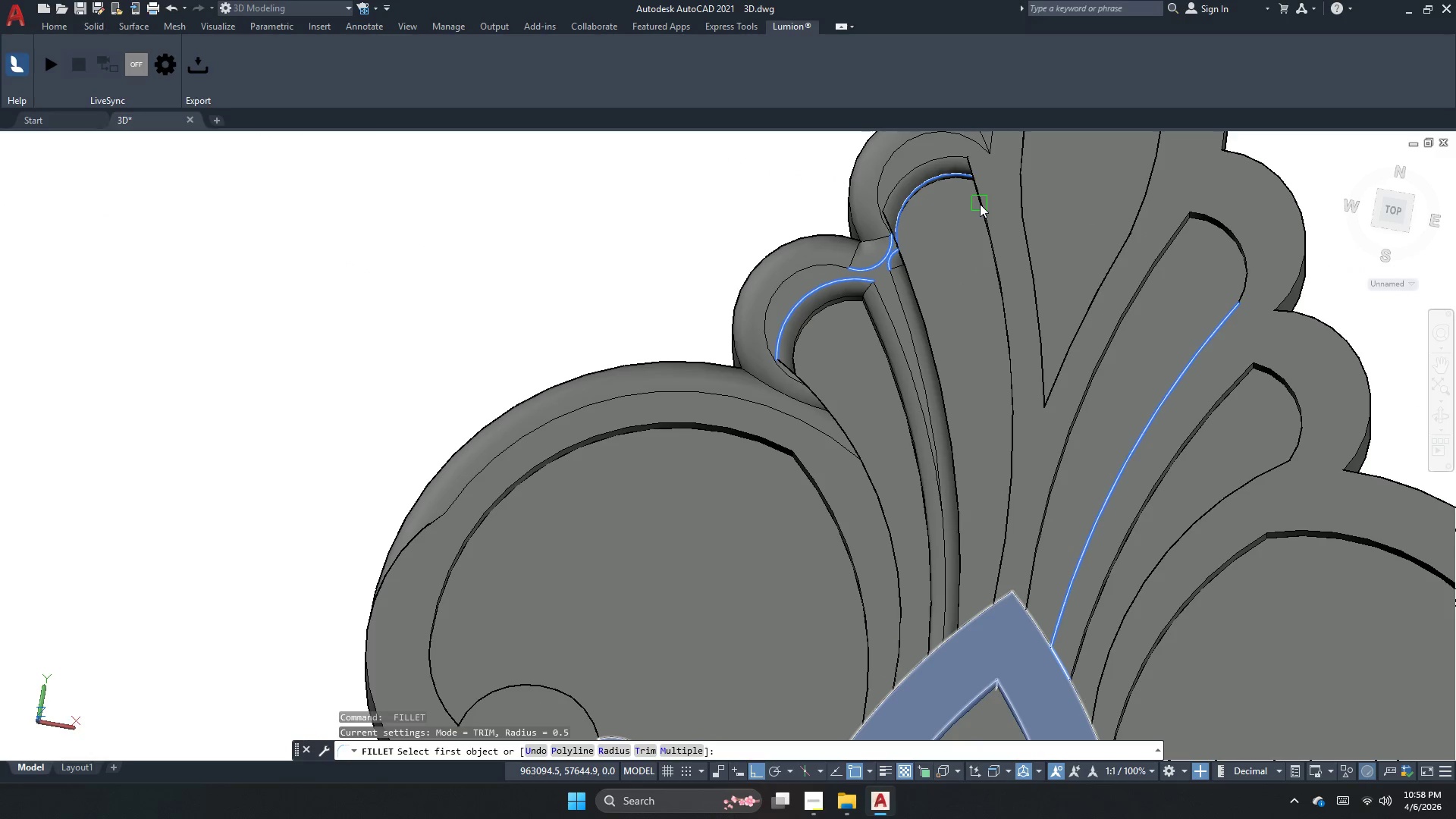 
left_click([980, 204])
 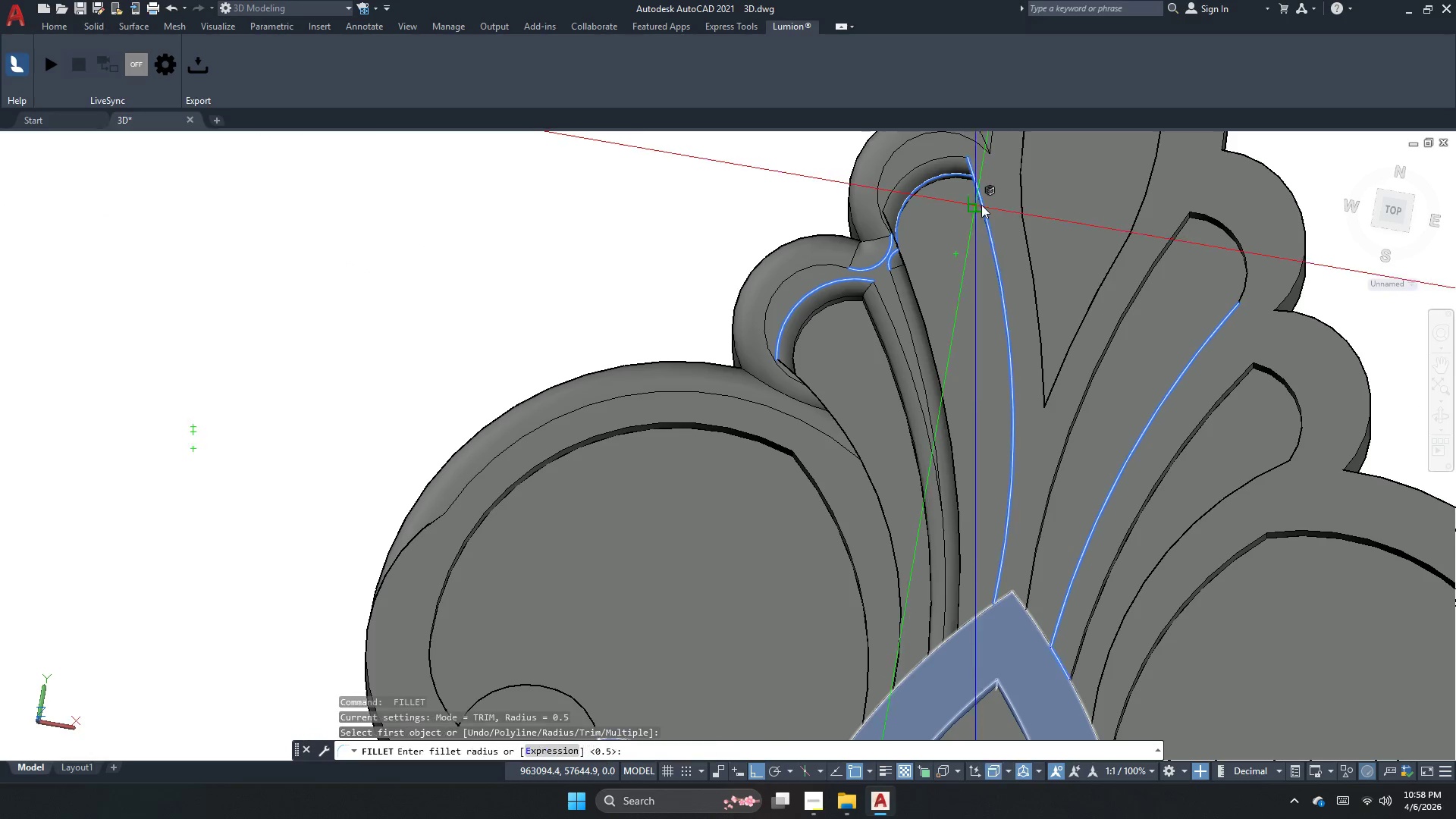 
key(Space)
 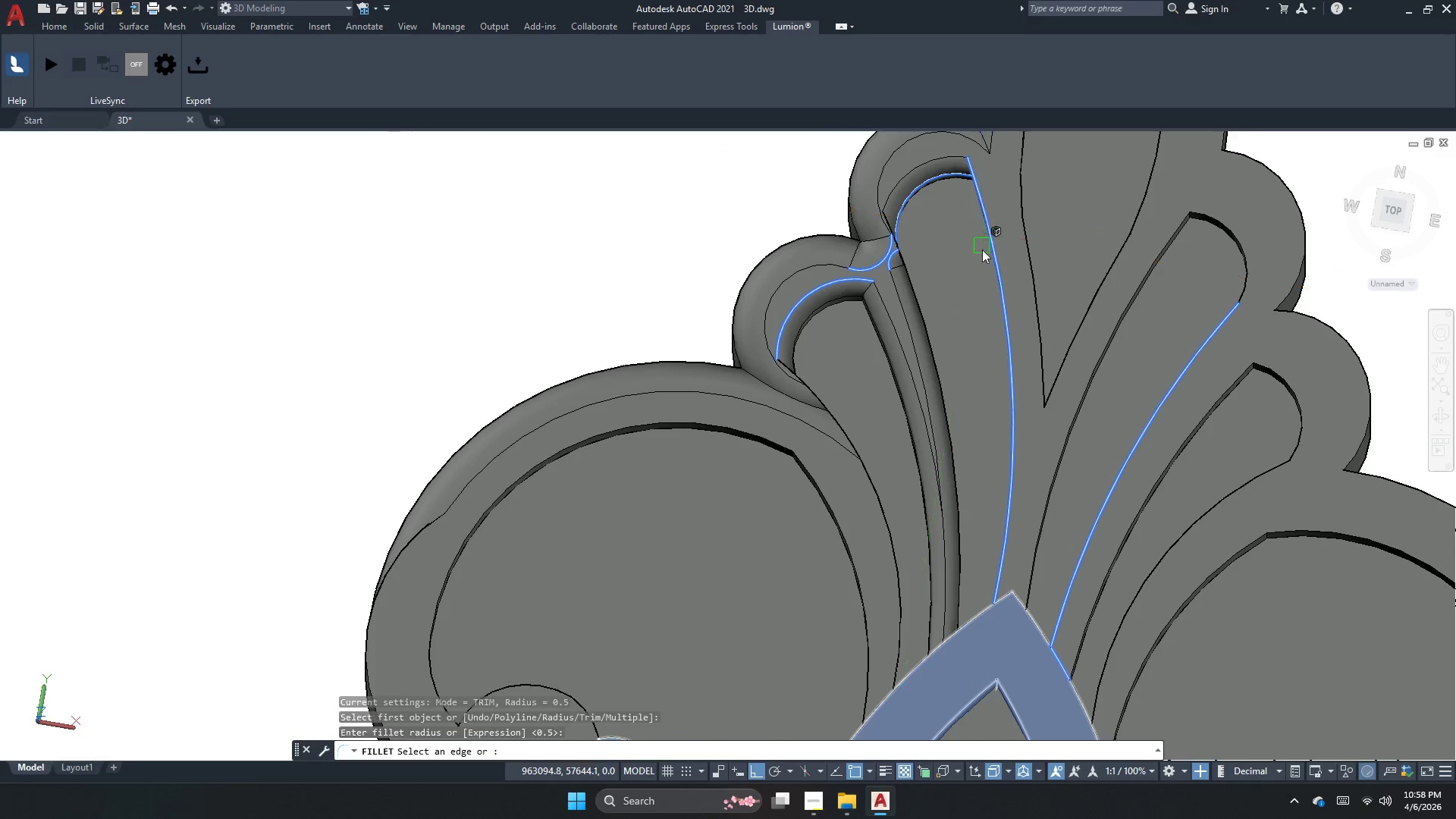 
key(Space)
 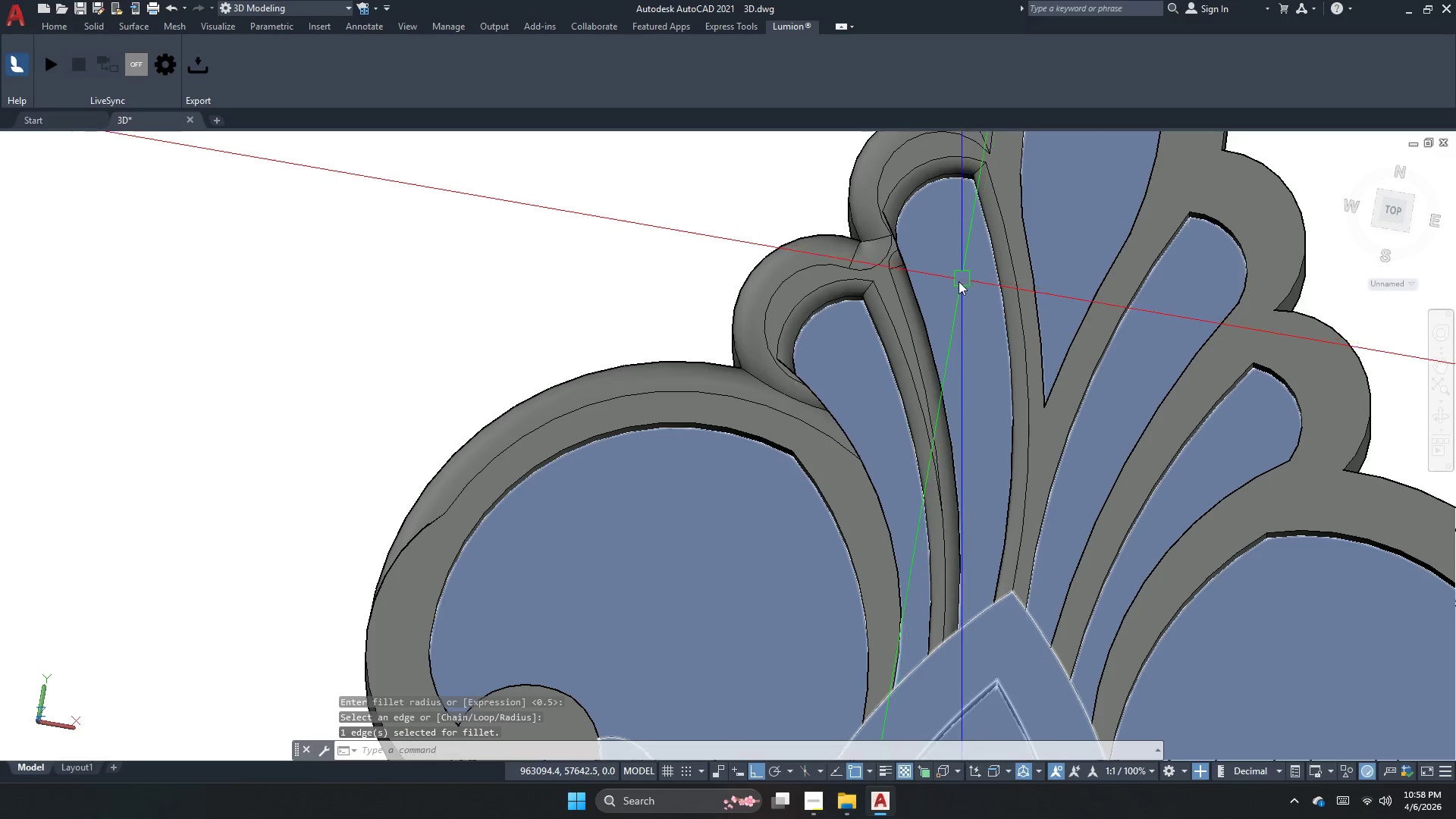 
scroll: coordinate [945, 287], scroll_direction: down, amount: 2.0
 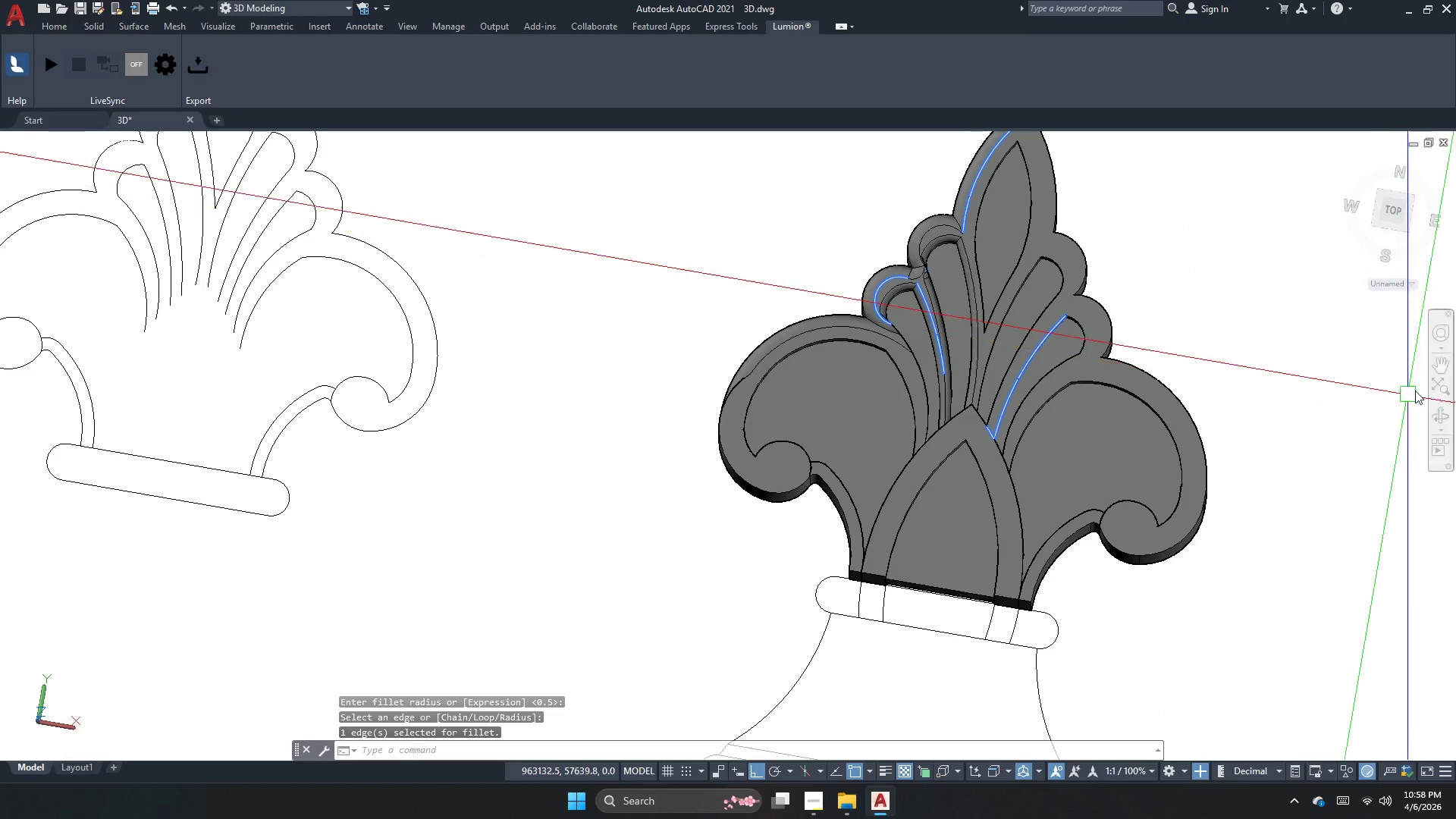 
left_click([1436, 413])
 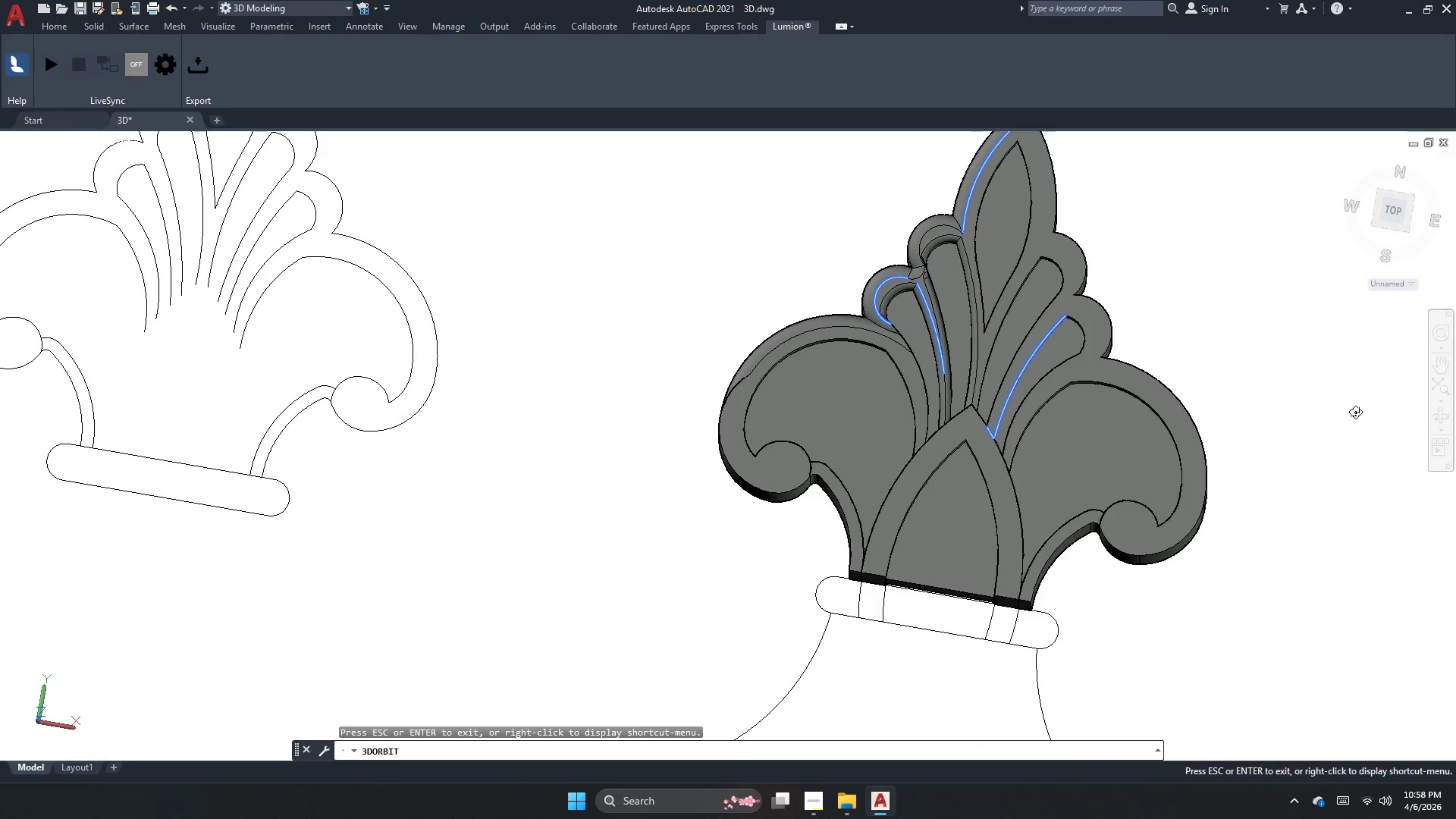 
left_click_drag(start_coordinate=[1287, 420], to_coordinate=[1015, 336])
 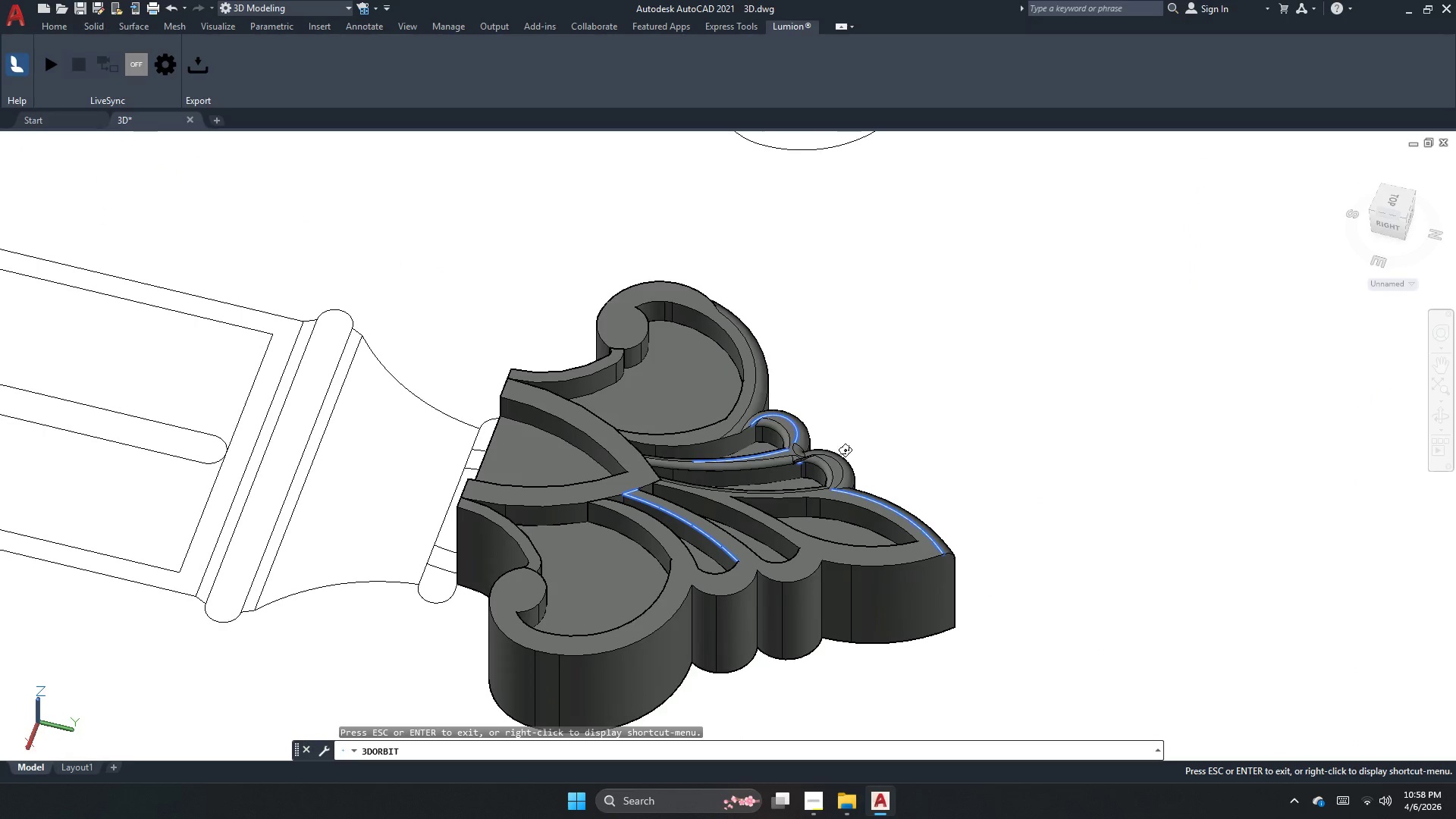 
key(Escape)
 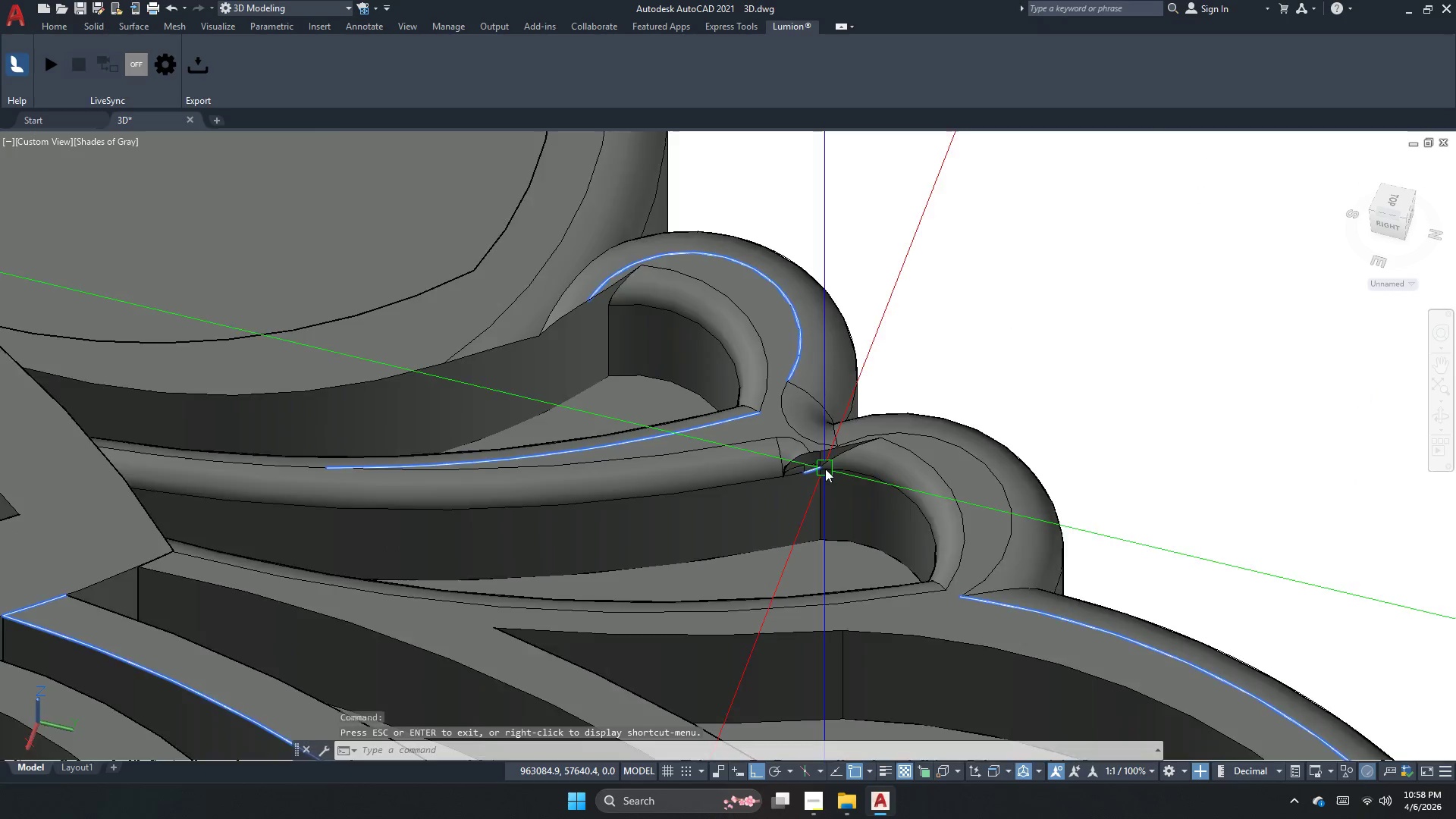 
scroll: coordinate [813, 455], scroll_direction: up, amount: 17.0
 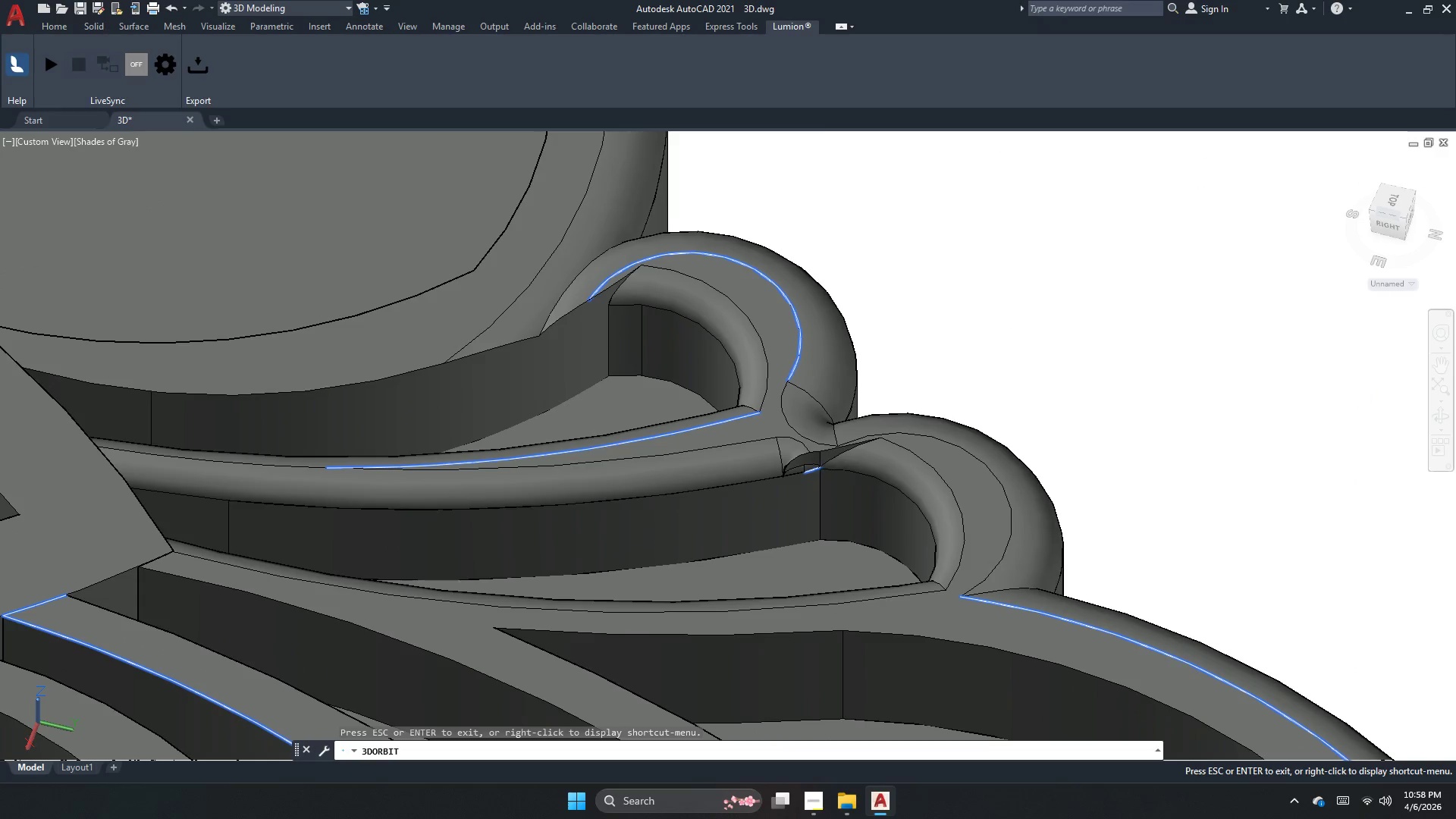 
key(Escape)
 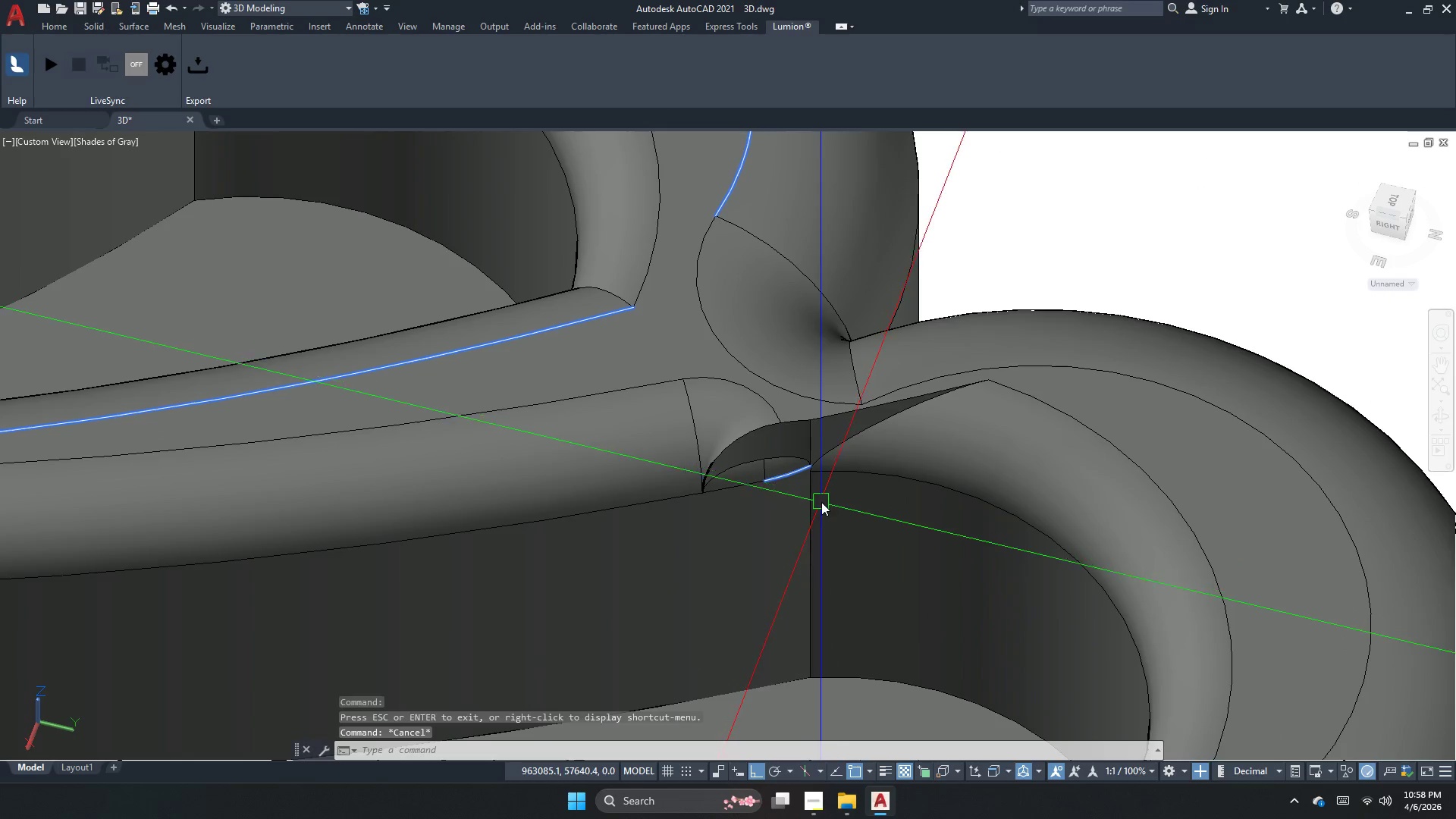 
scroll: coordinate [825, 469], scroll_direction: up, amount: 3.0
 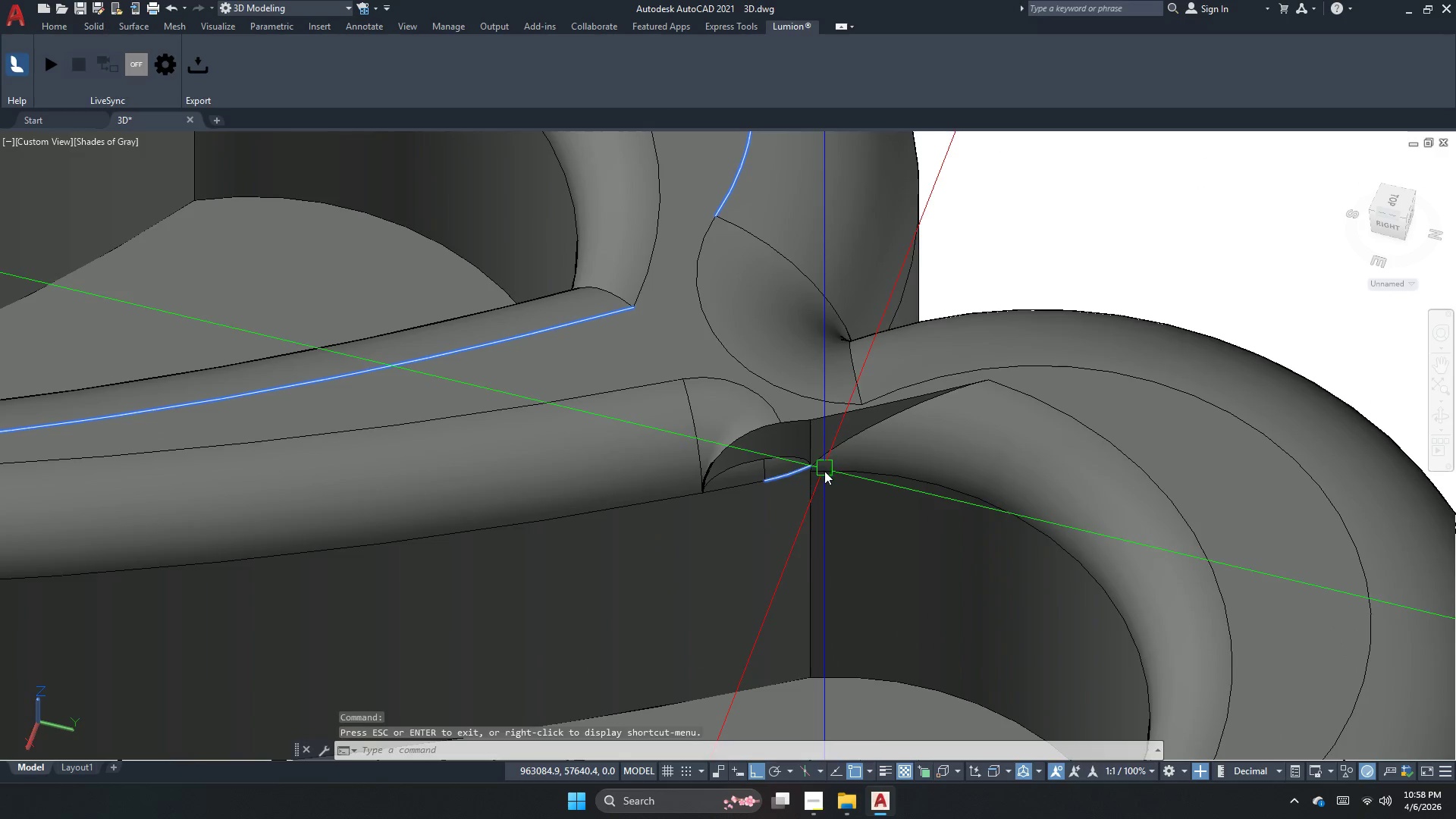 
key(Escape)
 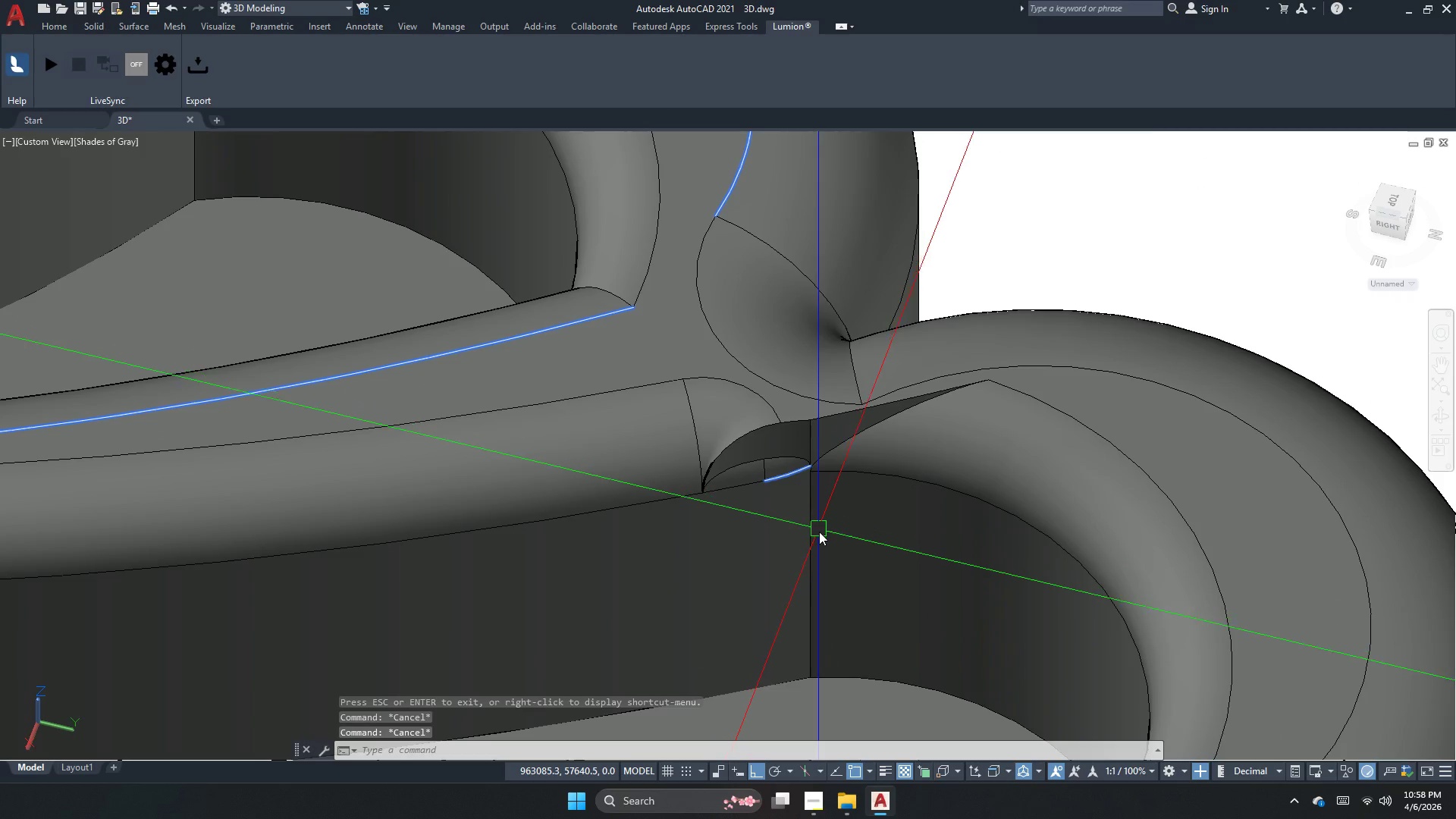 
key(Escape)
 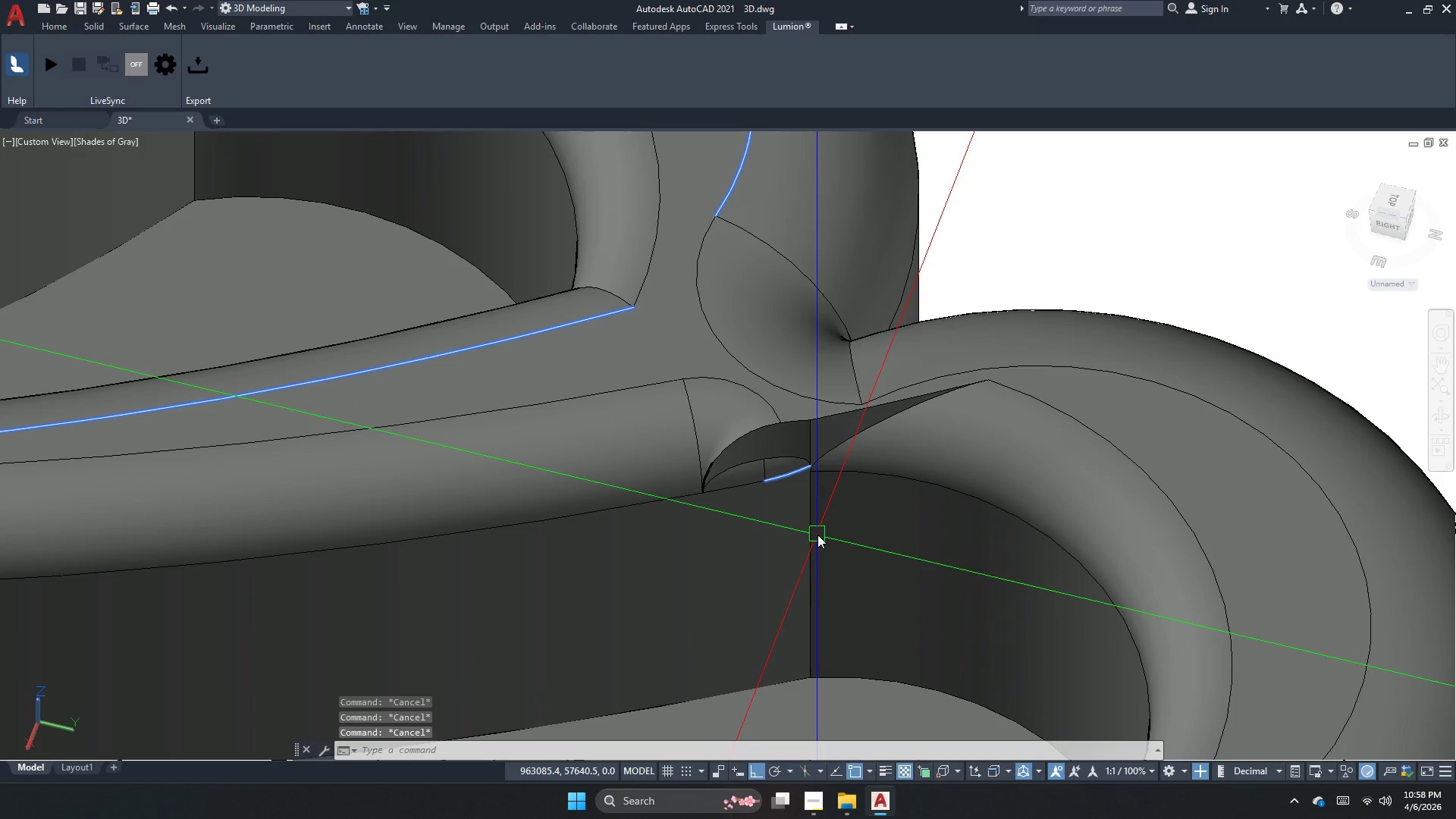 
key(Escape)
 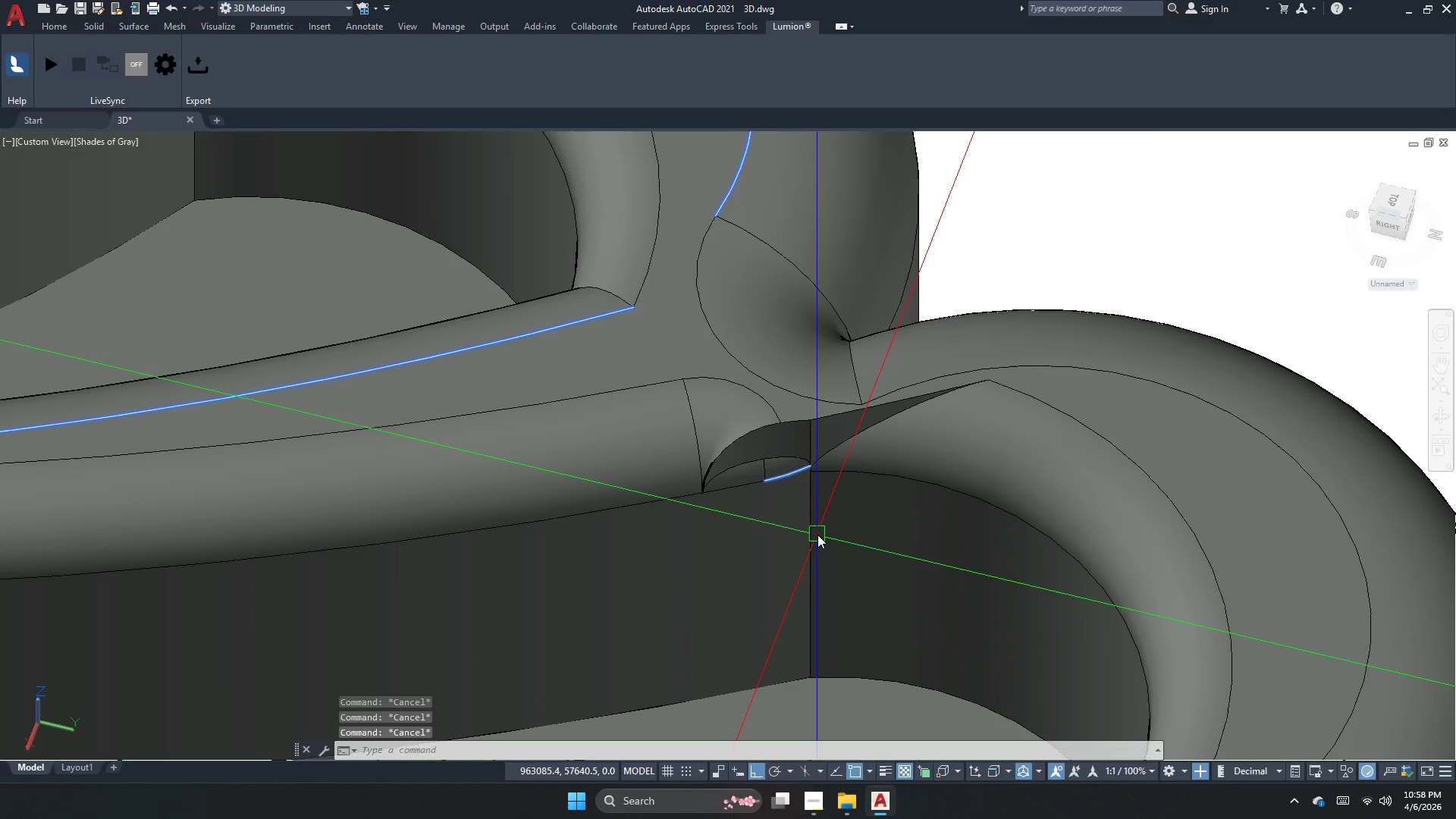 
key(F)
 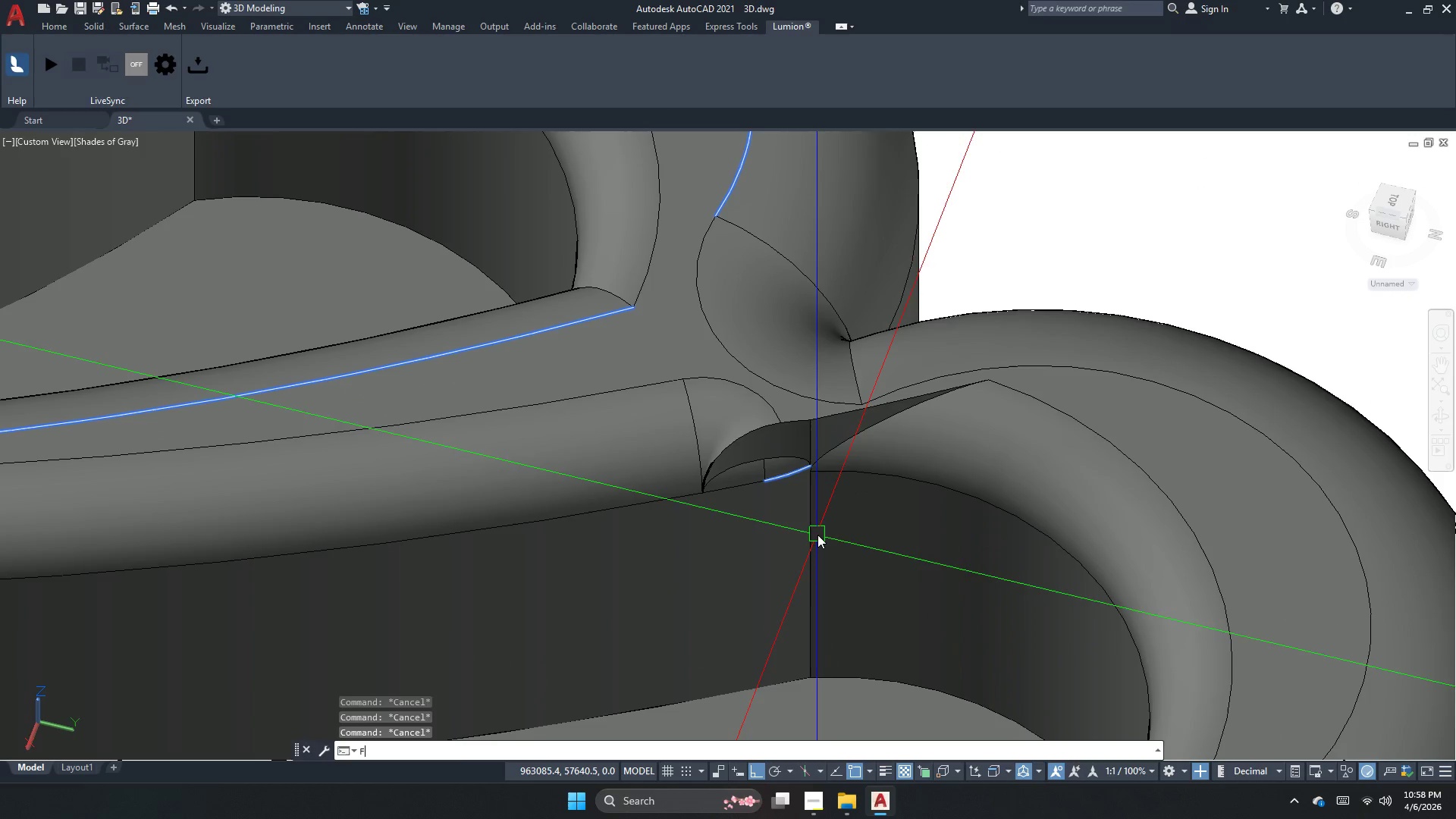 
key(Space)
 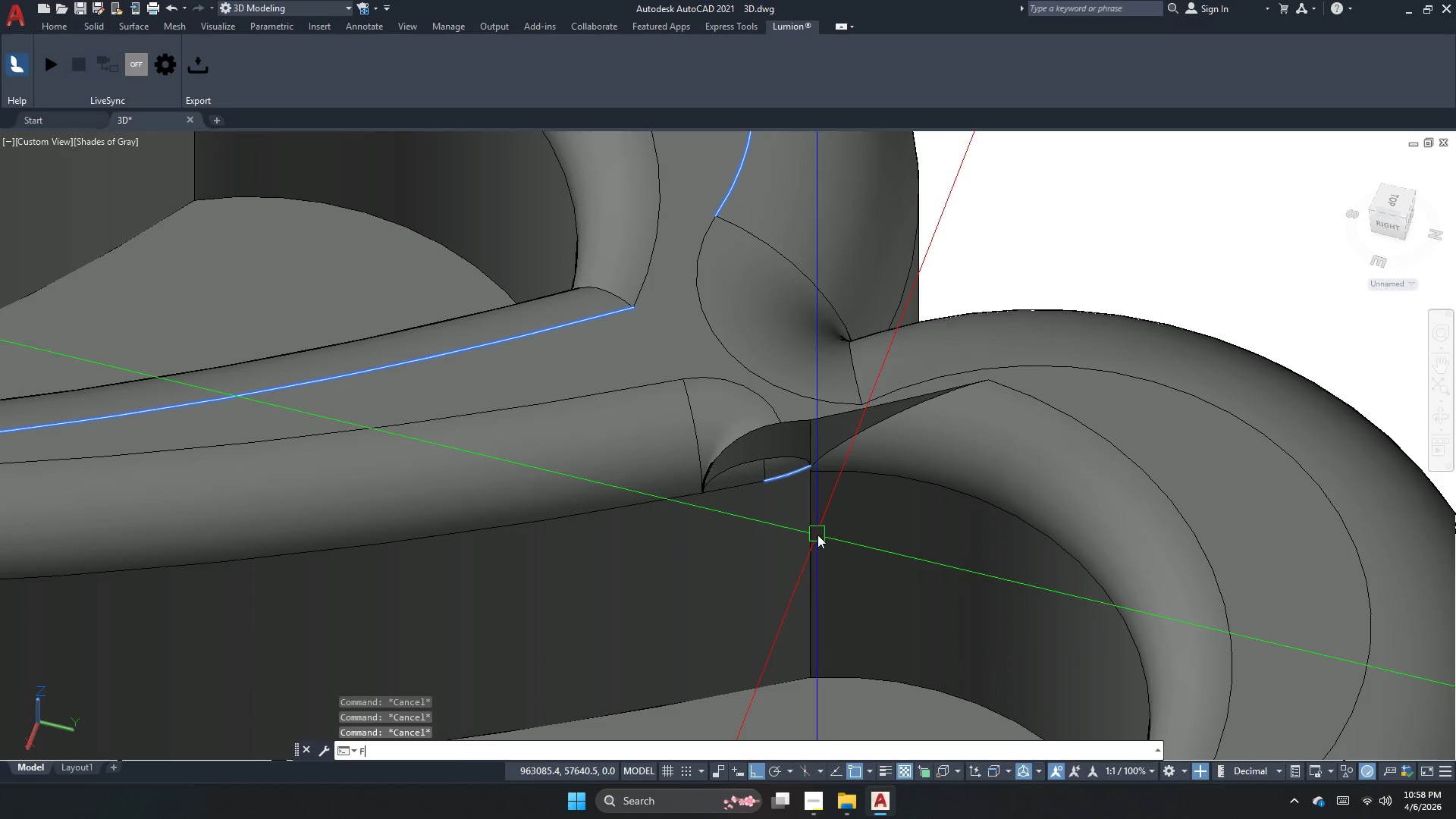 
key(R)
 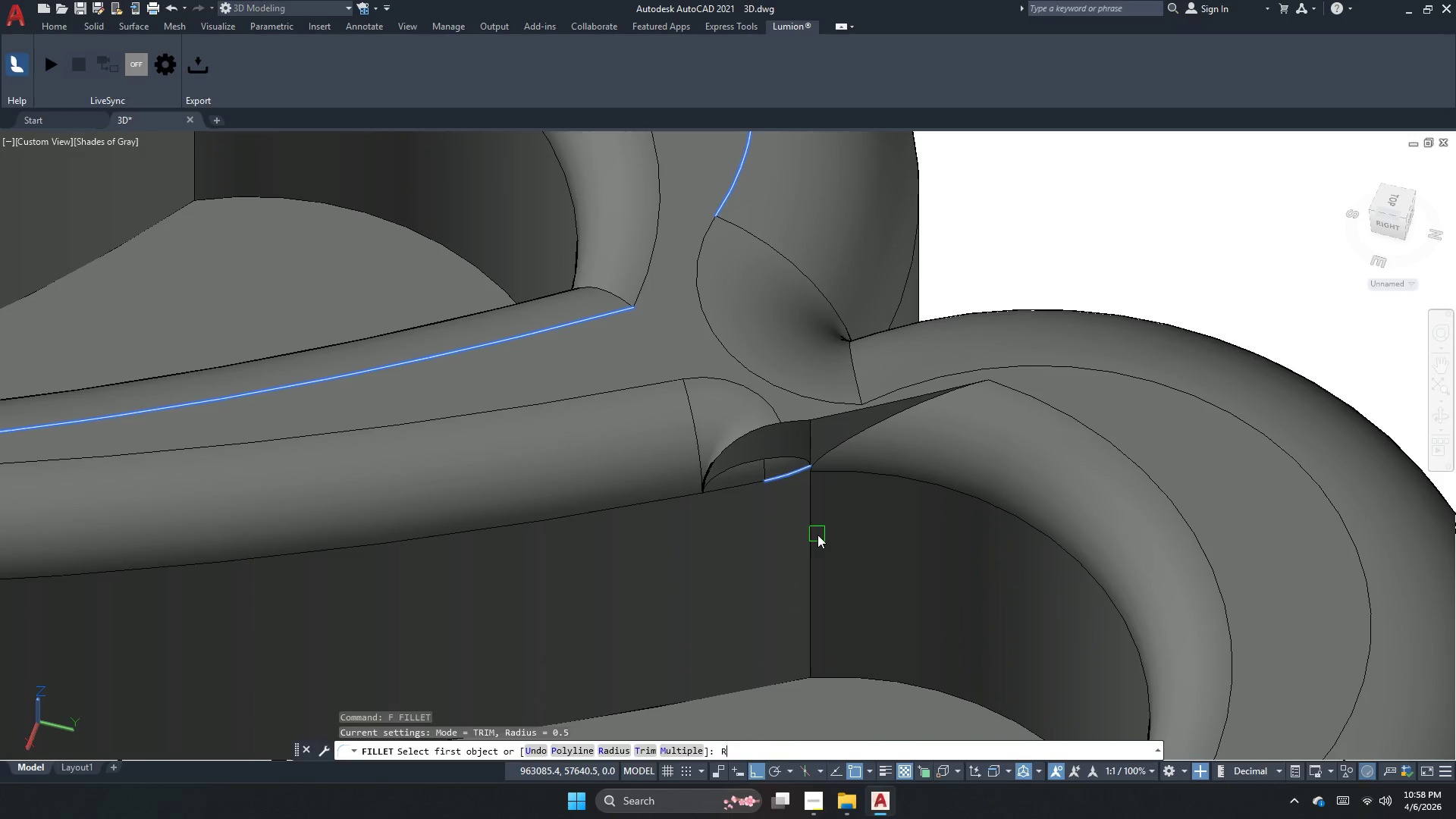 
key(Space)
 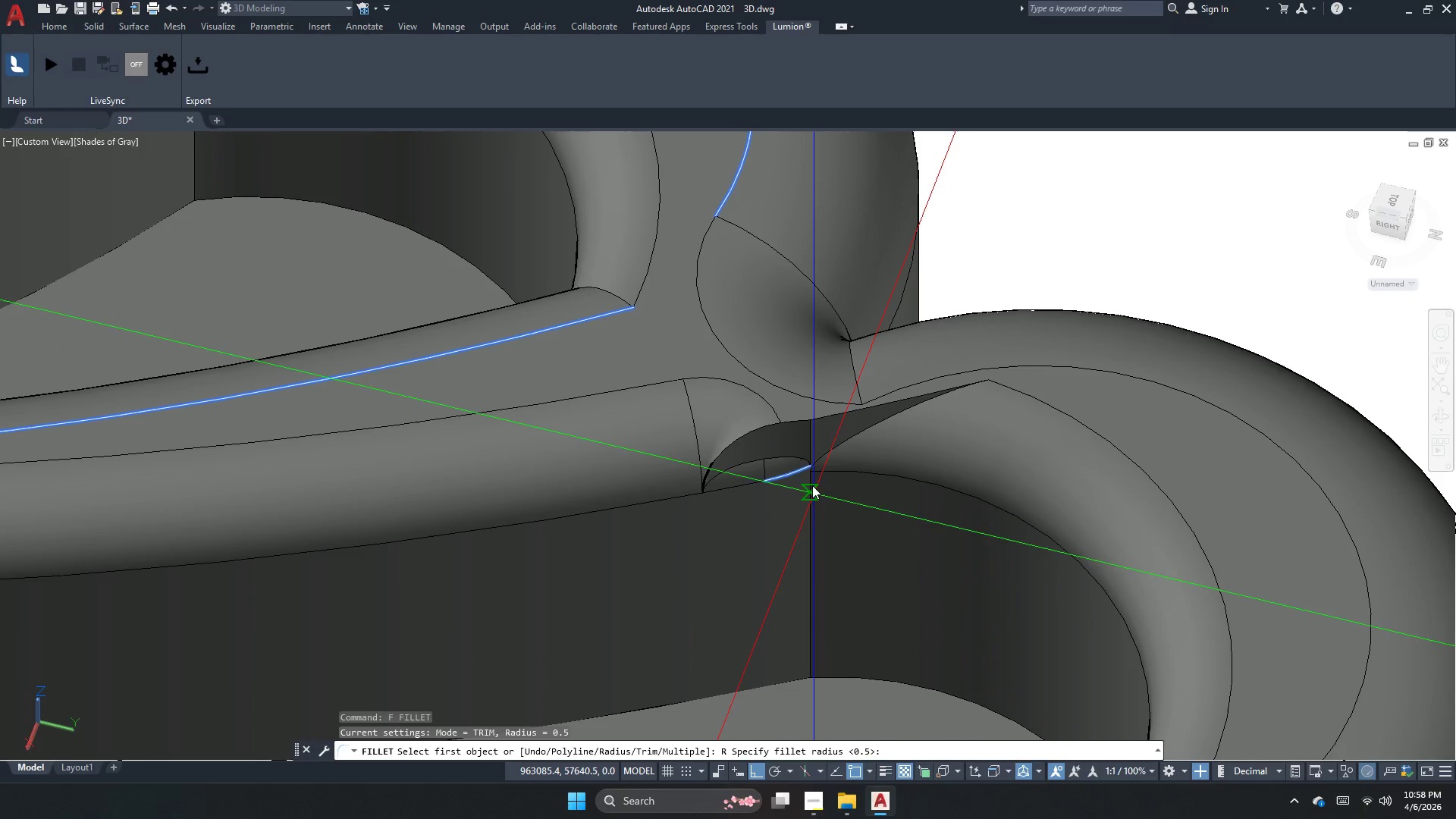 
key(Space)
 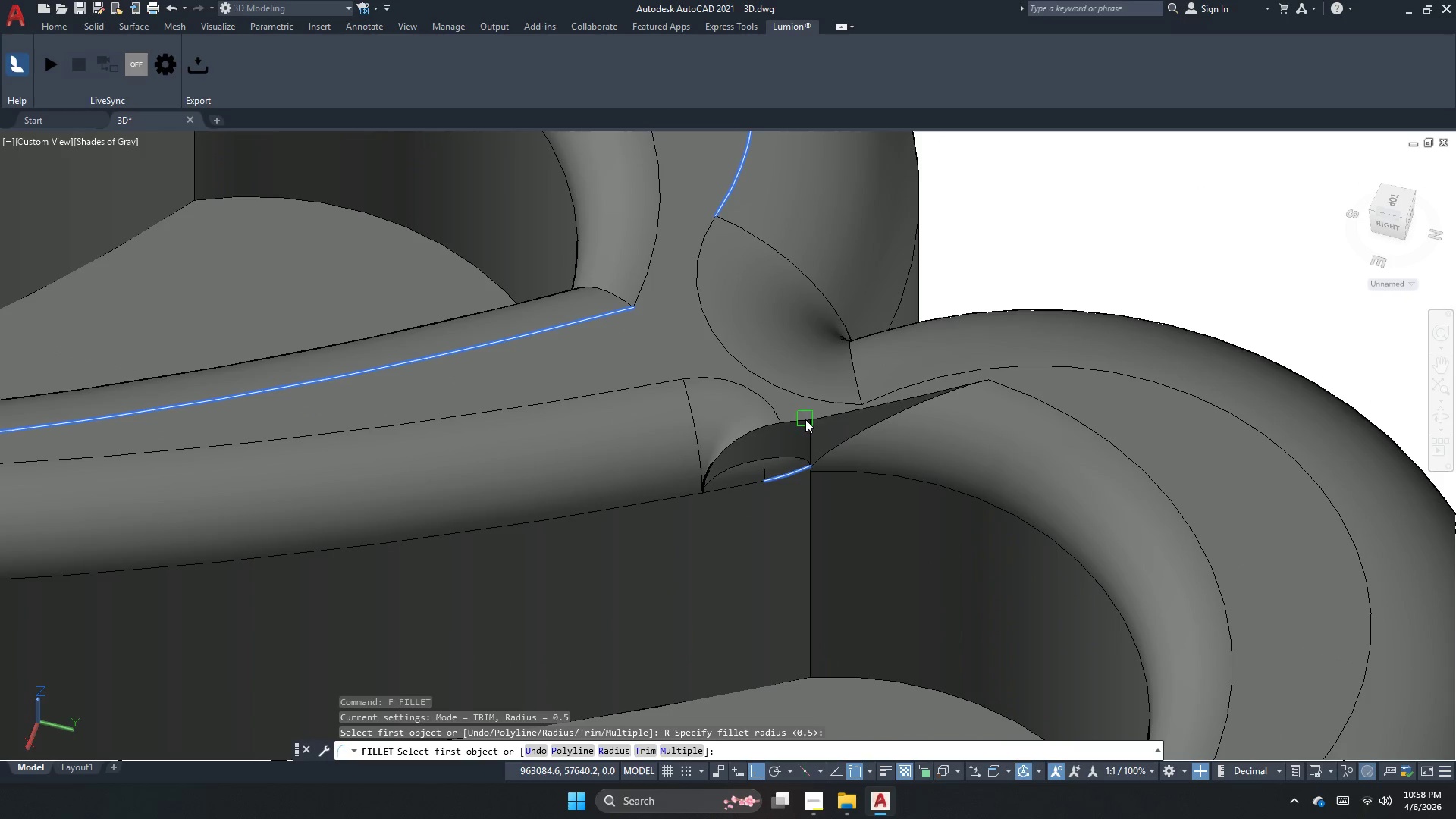 
left_click([805, 419])
 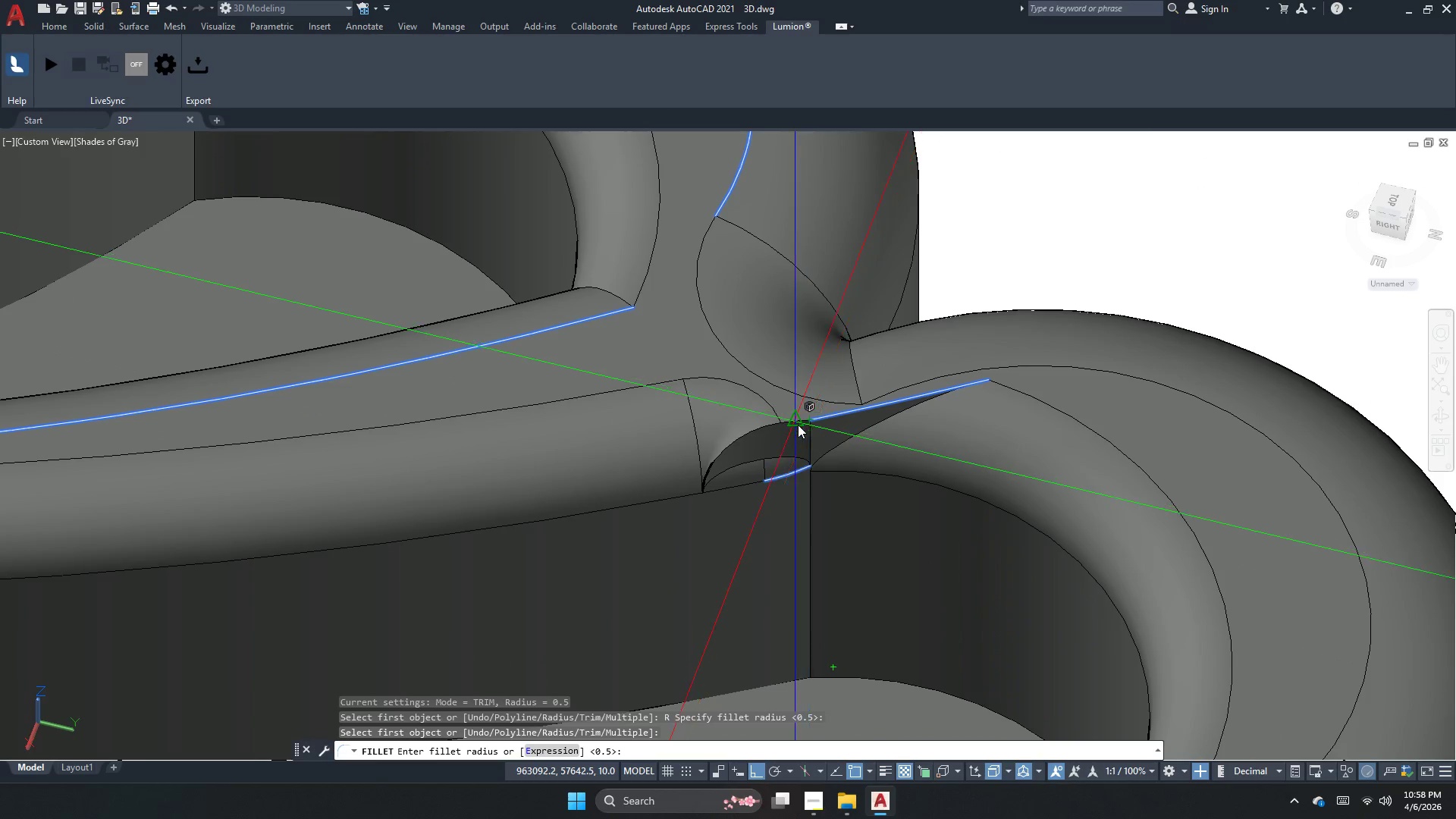 
key(Space)
 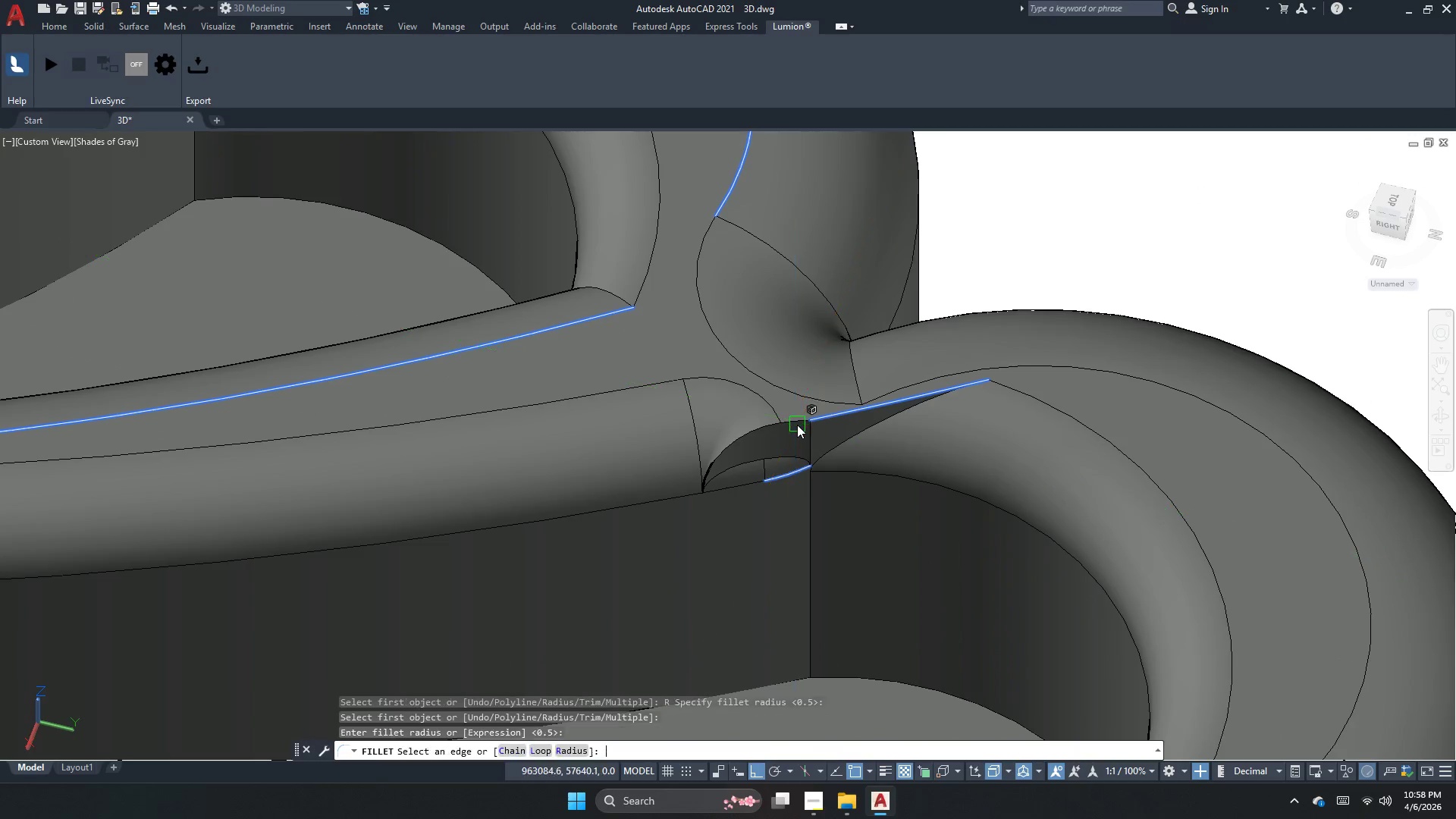 
key(Space)
 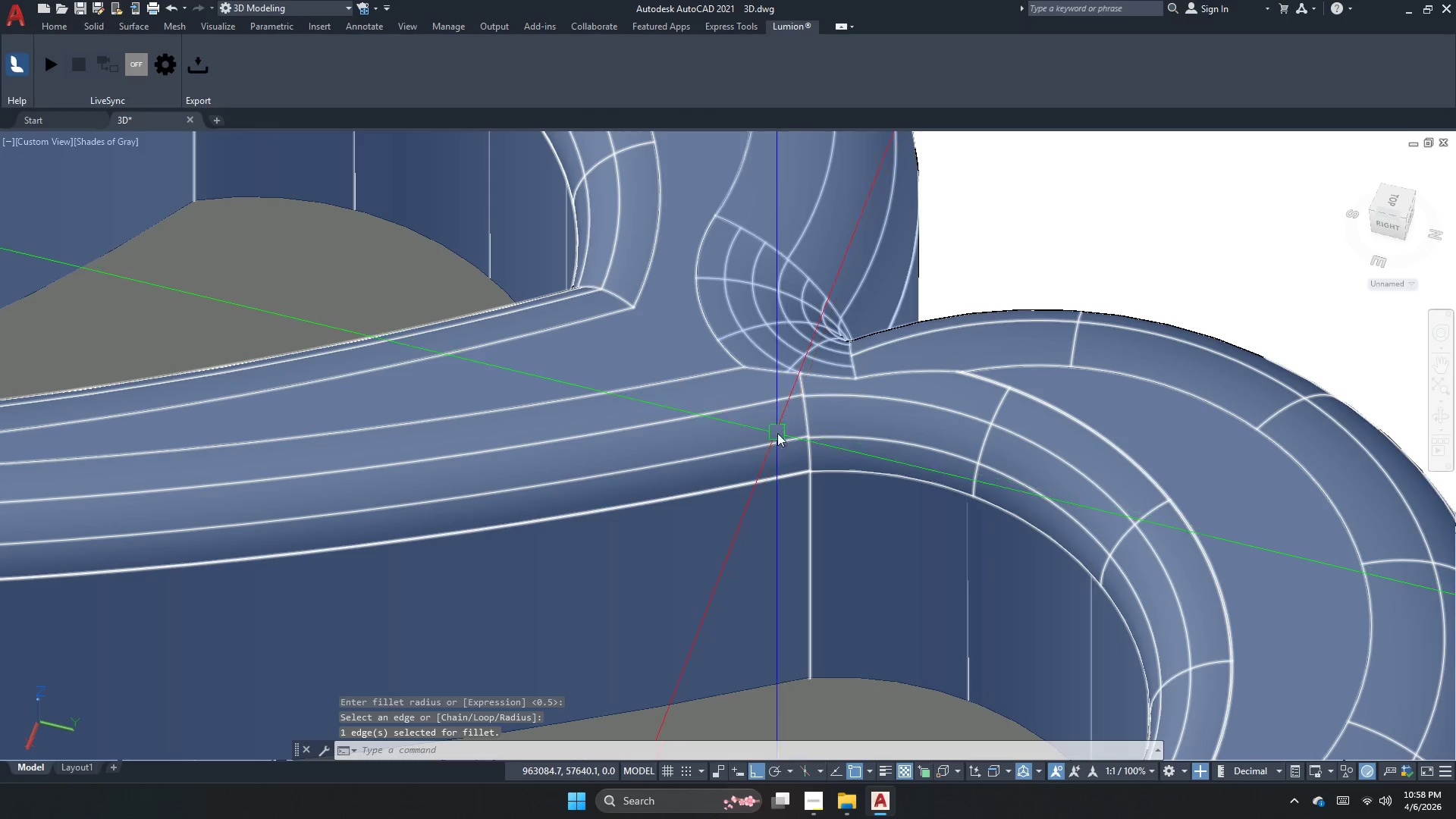 
scroll: coordinate [783, 441], scroll_direction: none, amount: 0.0
 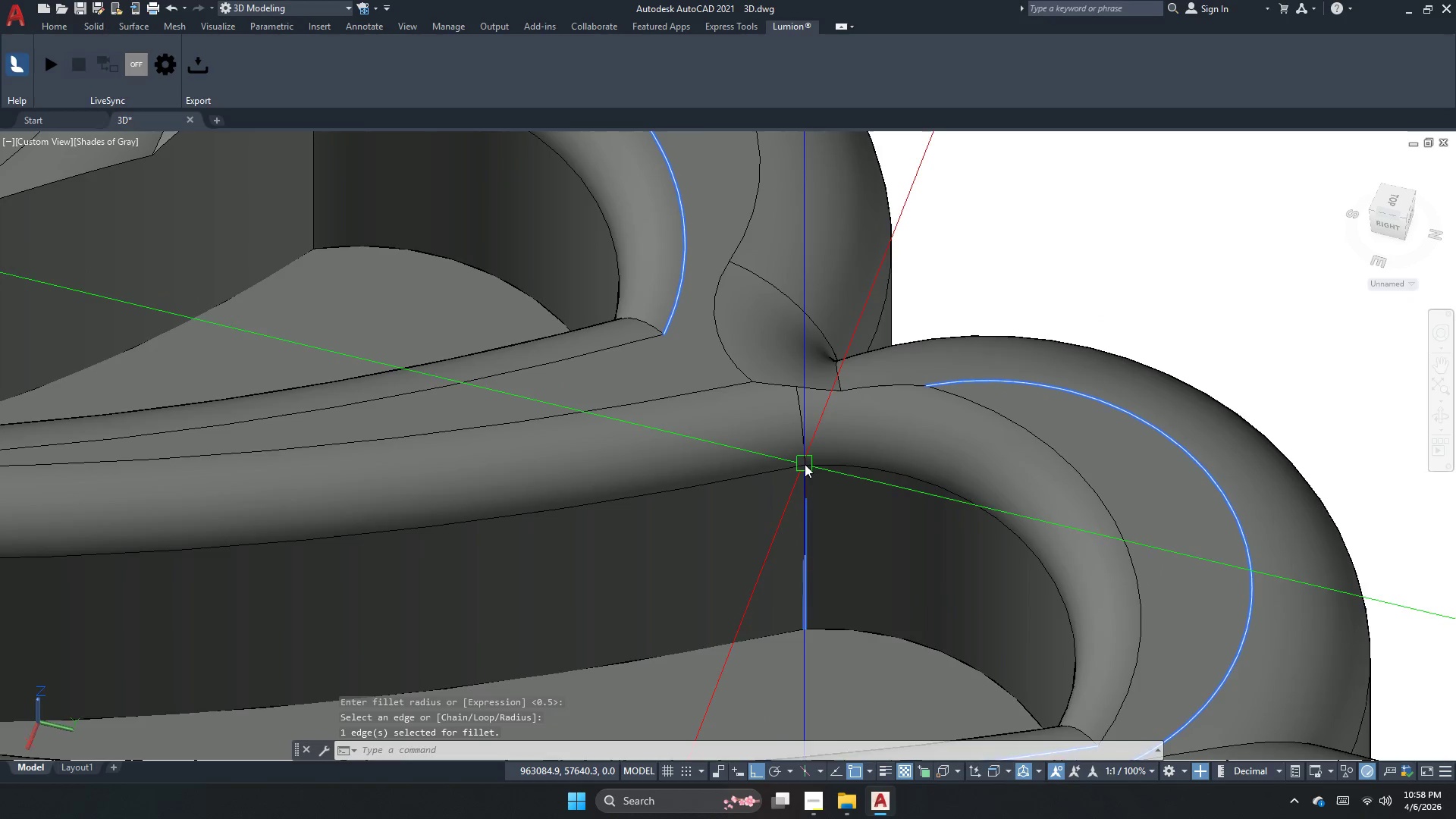 
scroll: coordinate [805, 464], scroll_direction: down, amount: 4.0
 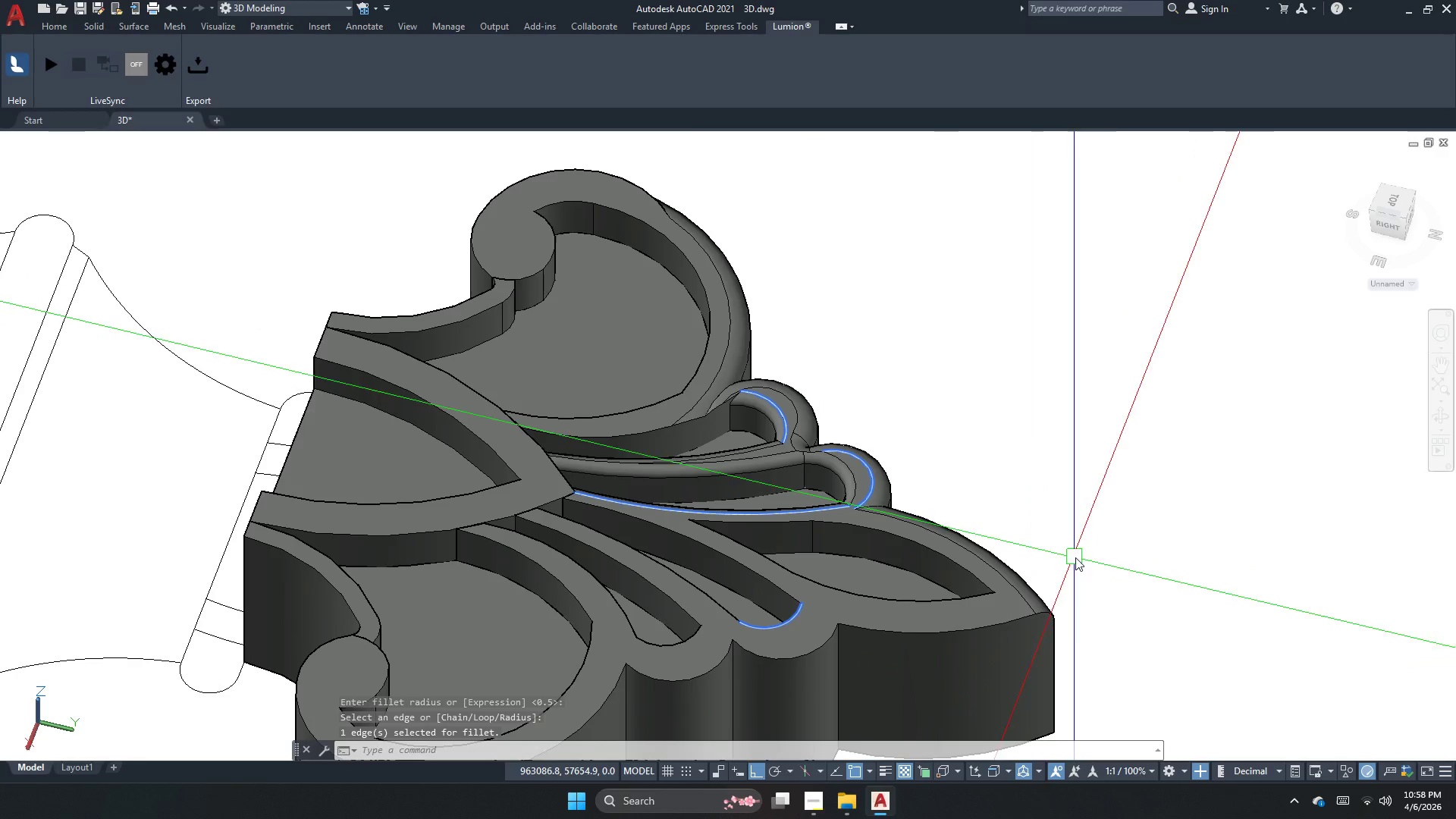 
key(Escape)
 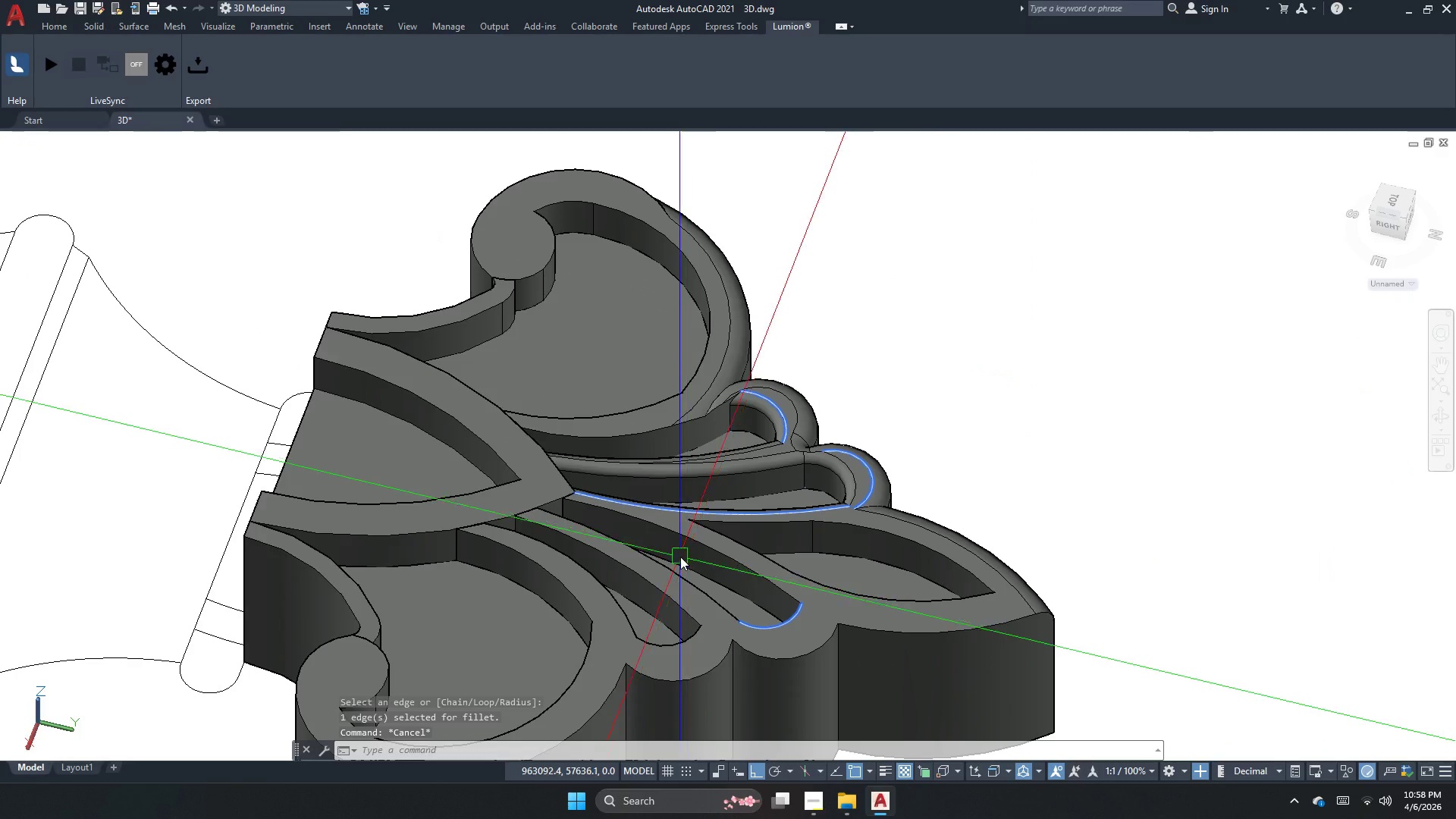 
left_click([826, 534])
 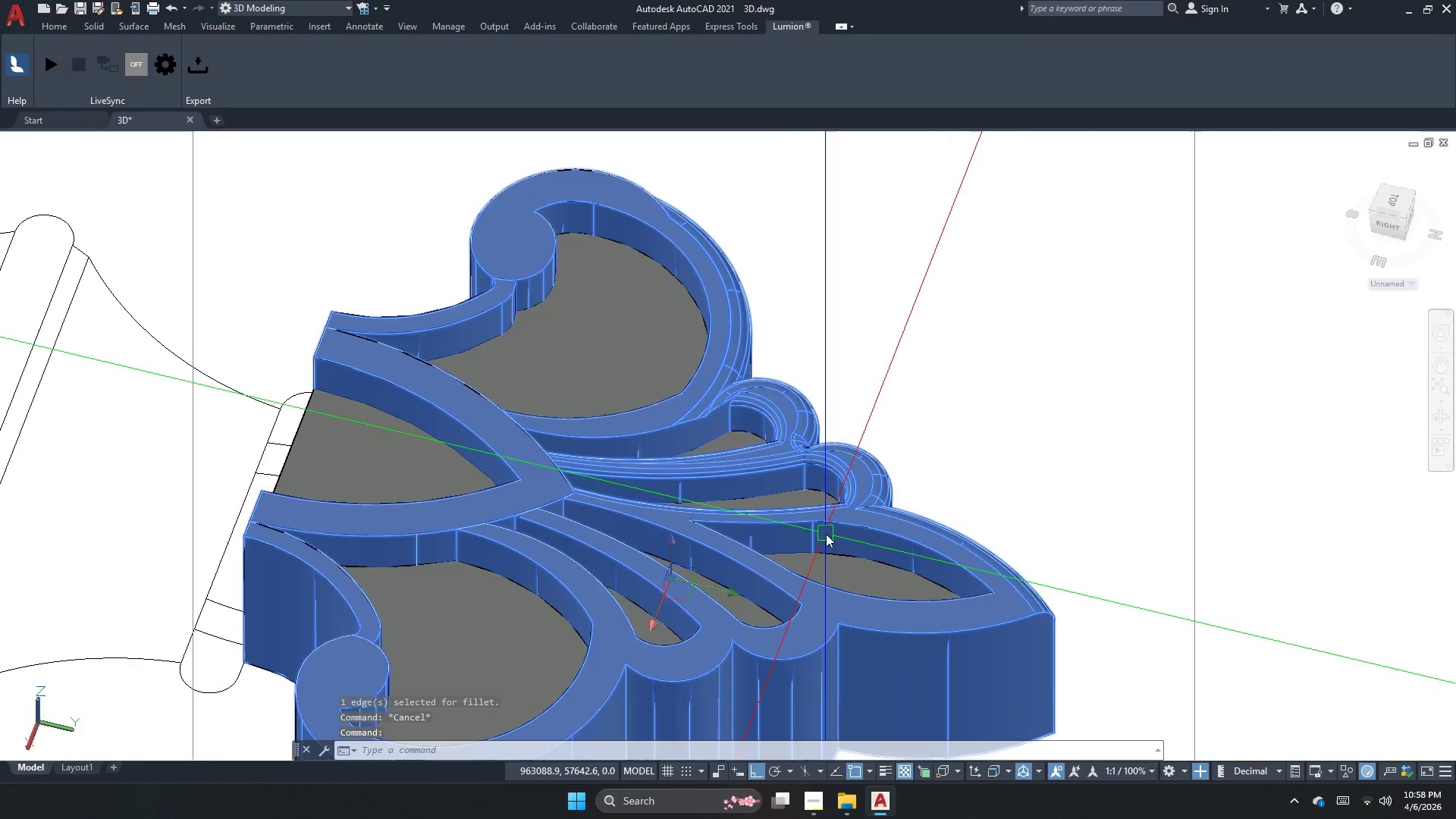 
key(Escape)
 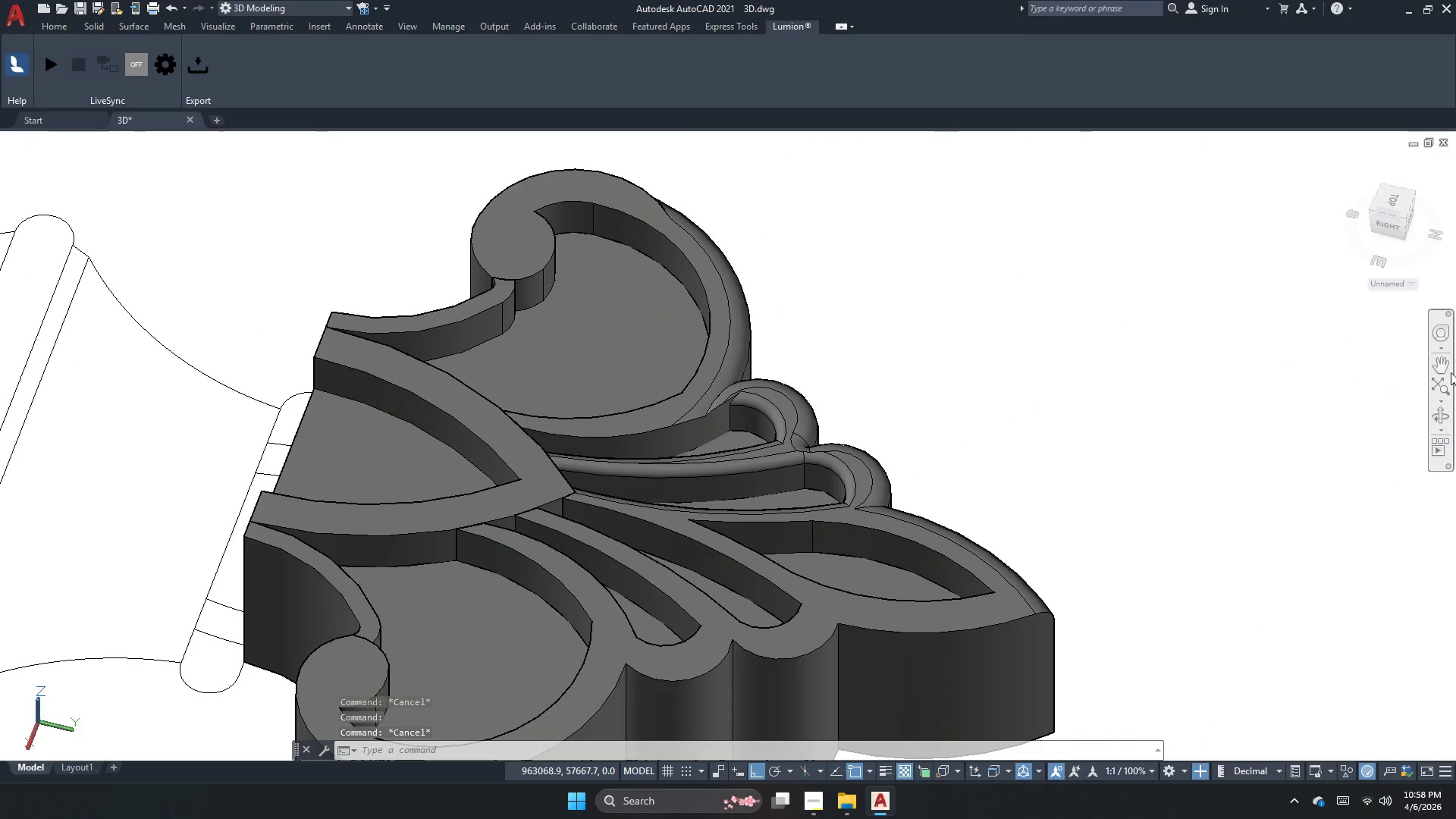 
left_click([1431, 420])
 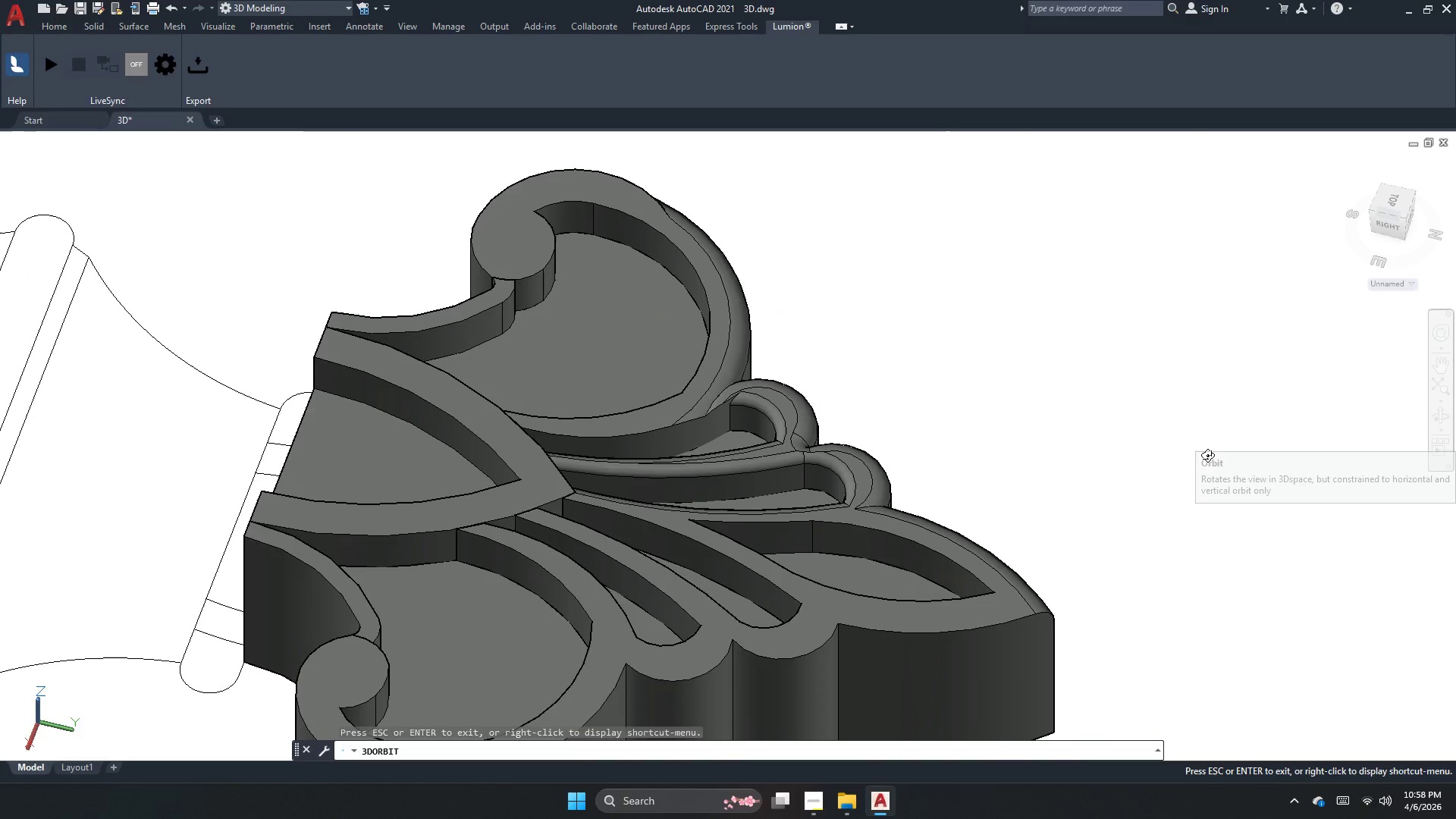 
left_click_drag(start_coordinate=[1134, 503], to_coordinate=[592, 495])
 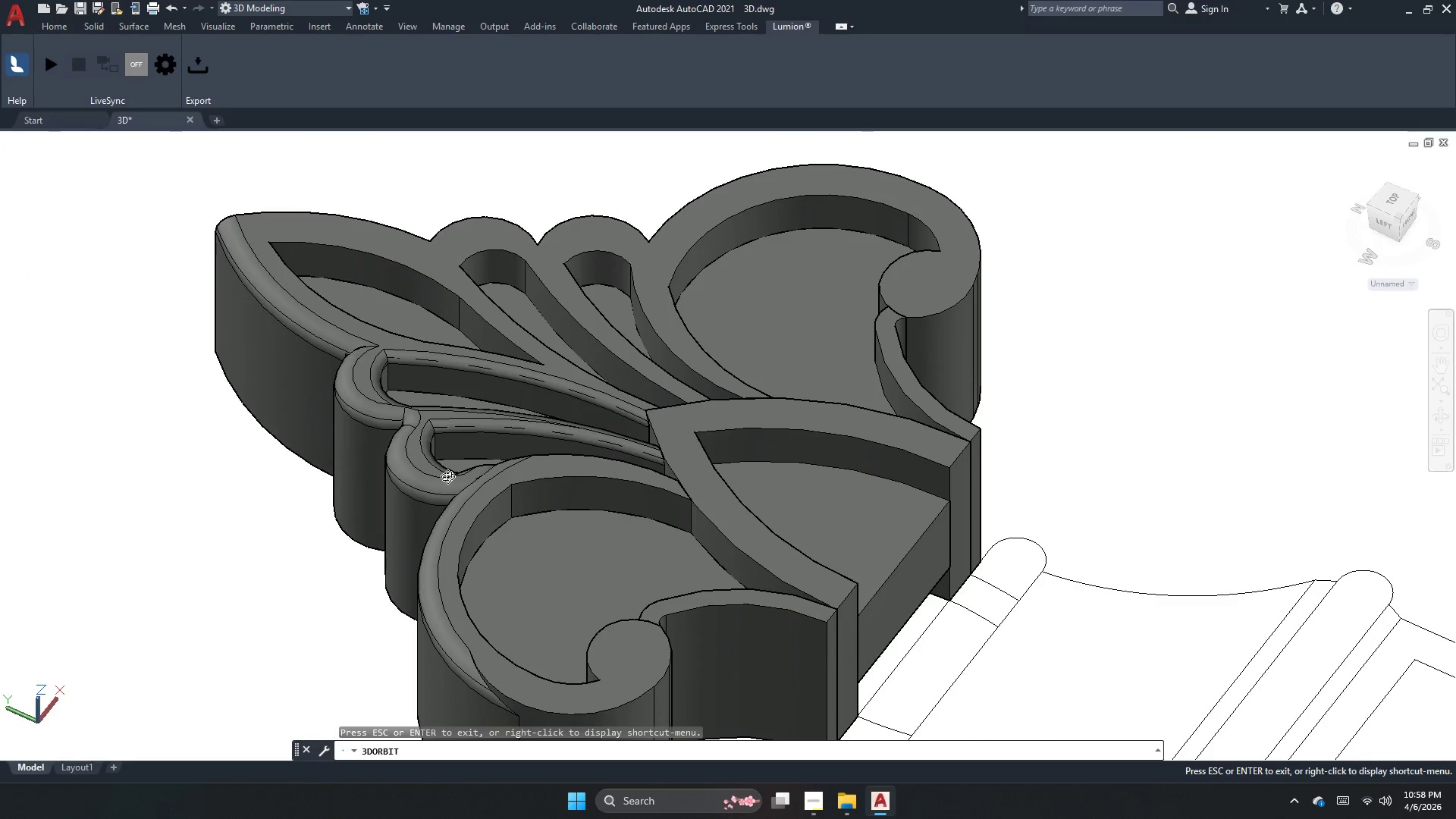 
scroll: coordinate [447, 476], scroll_direction: up, amount: 3.0
 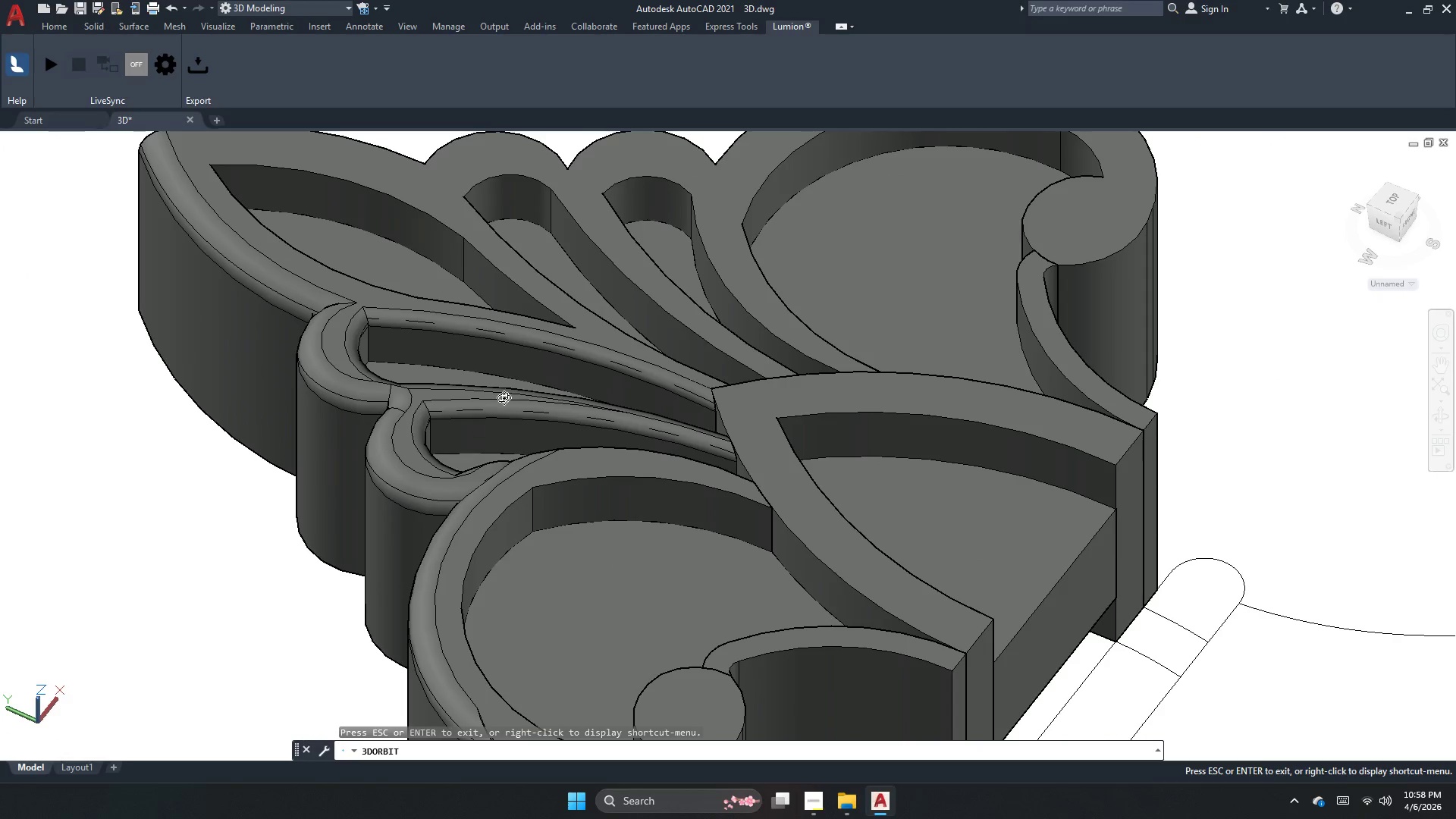 
scroll: coordinate [505, 397], scroll_direction: down, amount: 2.0
 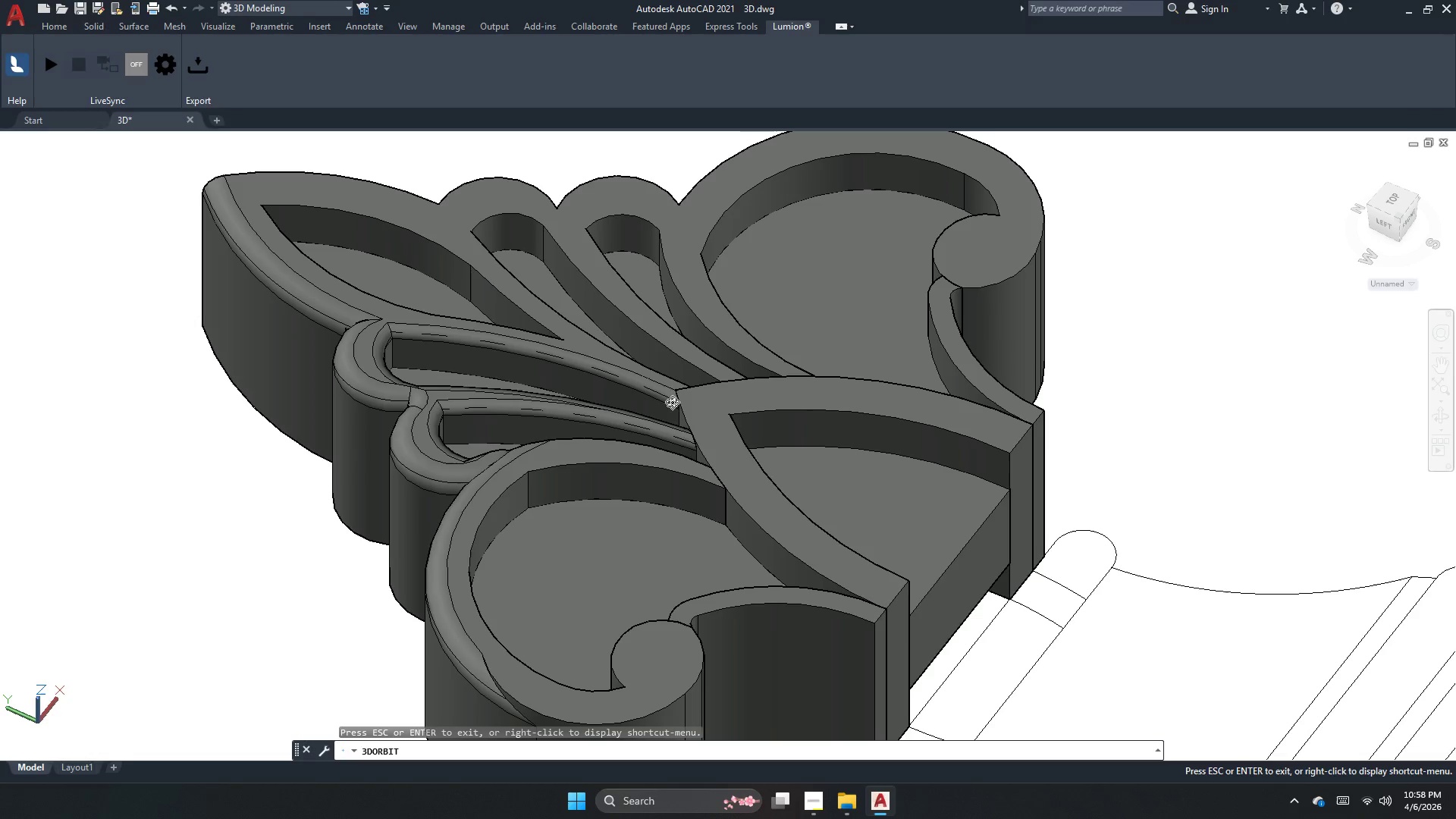 
left_click_drag(start_coordinate=[714, 425], to_coordinate=[694, 399])
 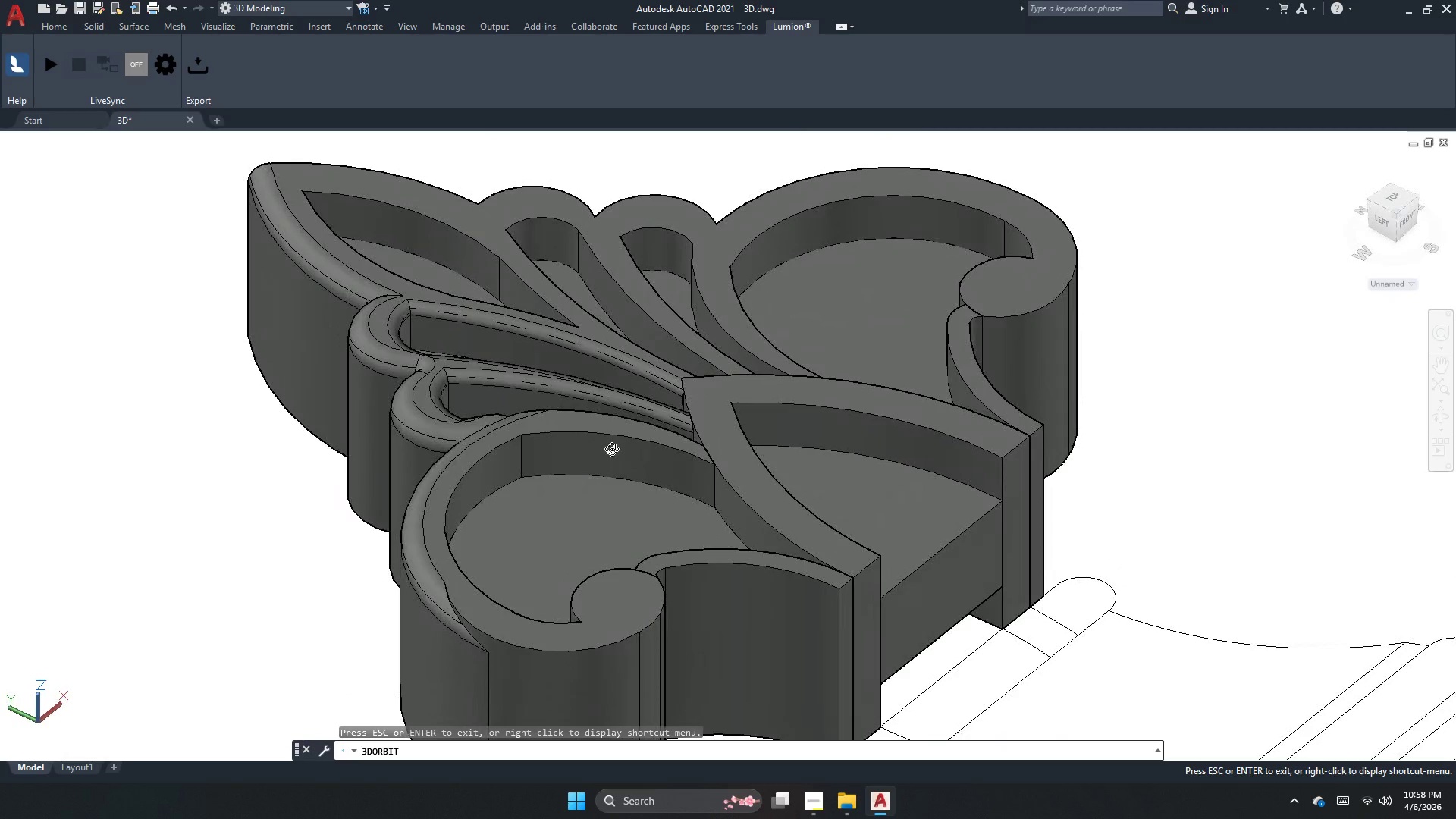 
left_click_drag(start_coordinate=[607, 453], to_coordinate=[206, 613])
 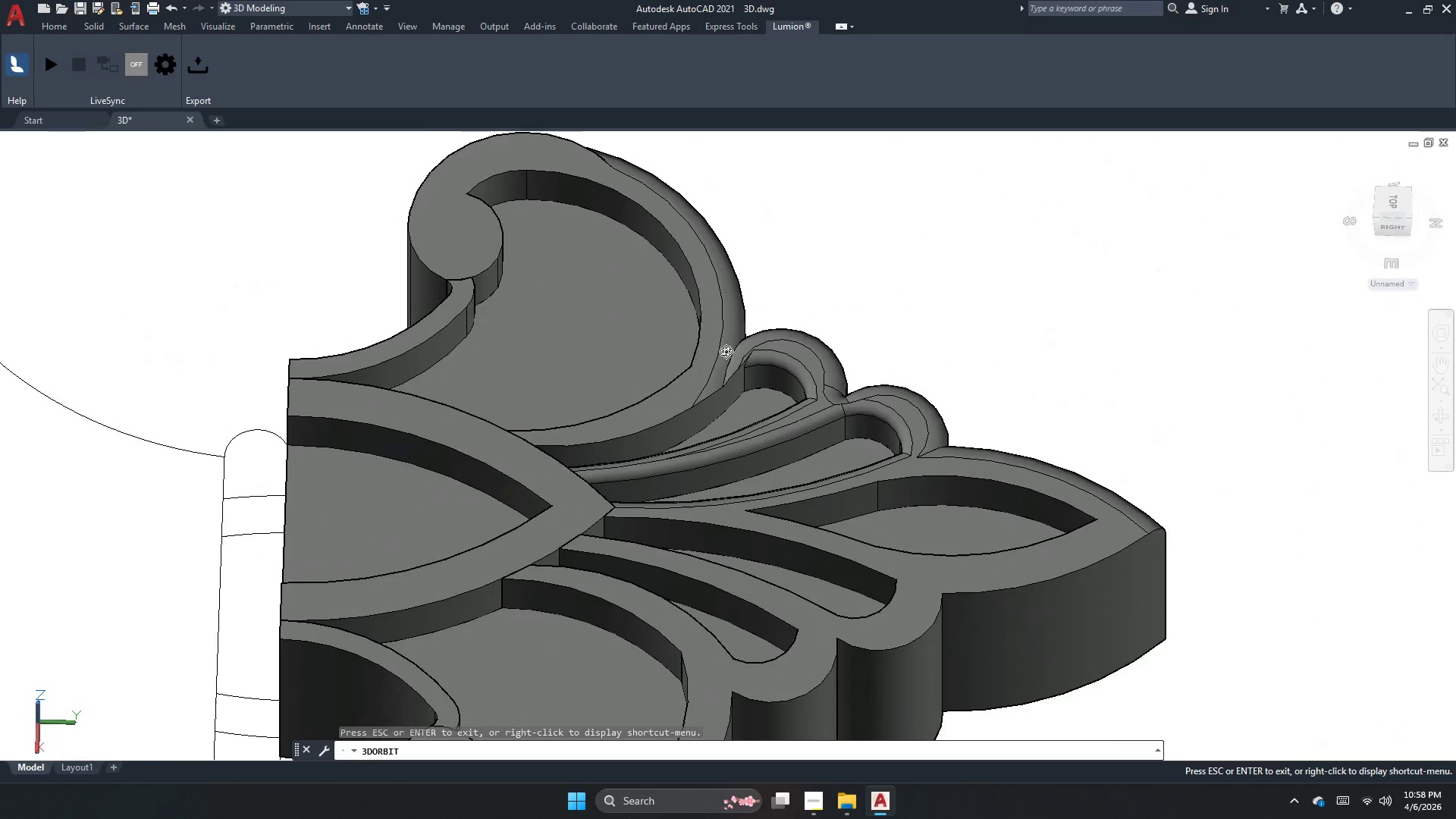 
key(Escape)
 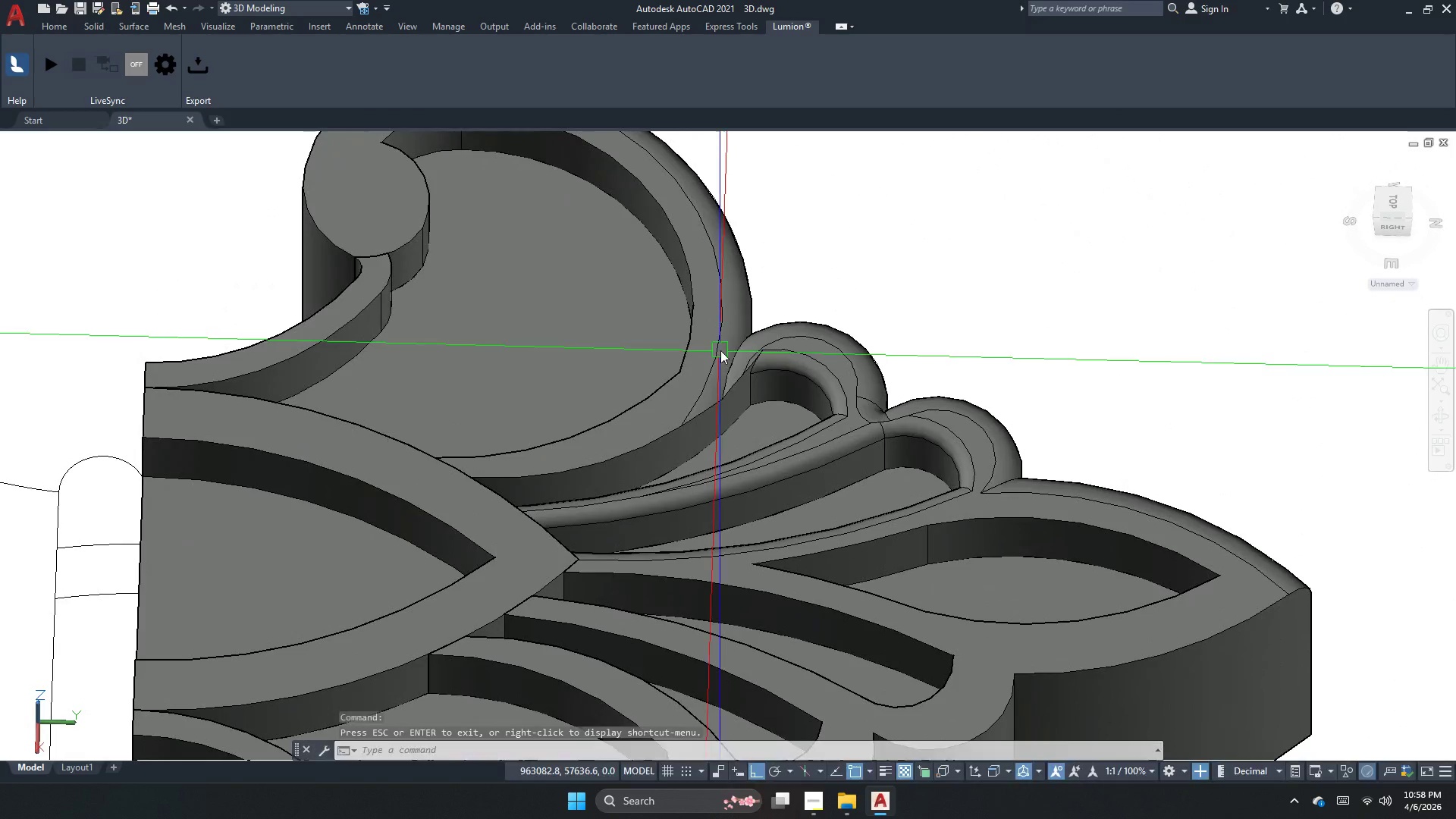 
key(Escape)
 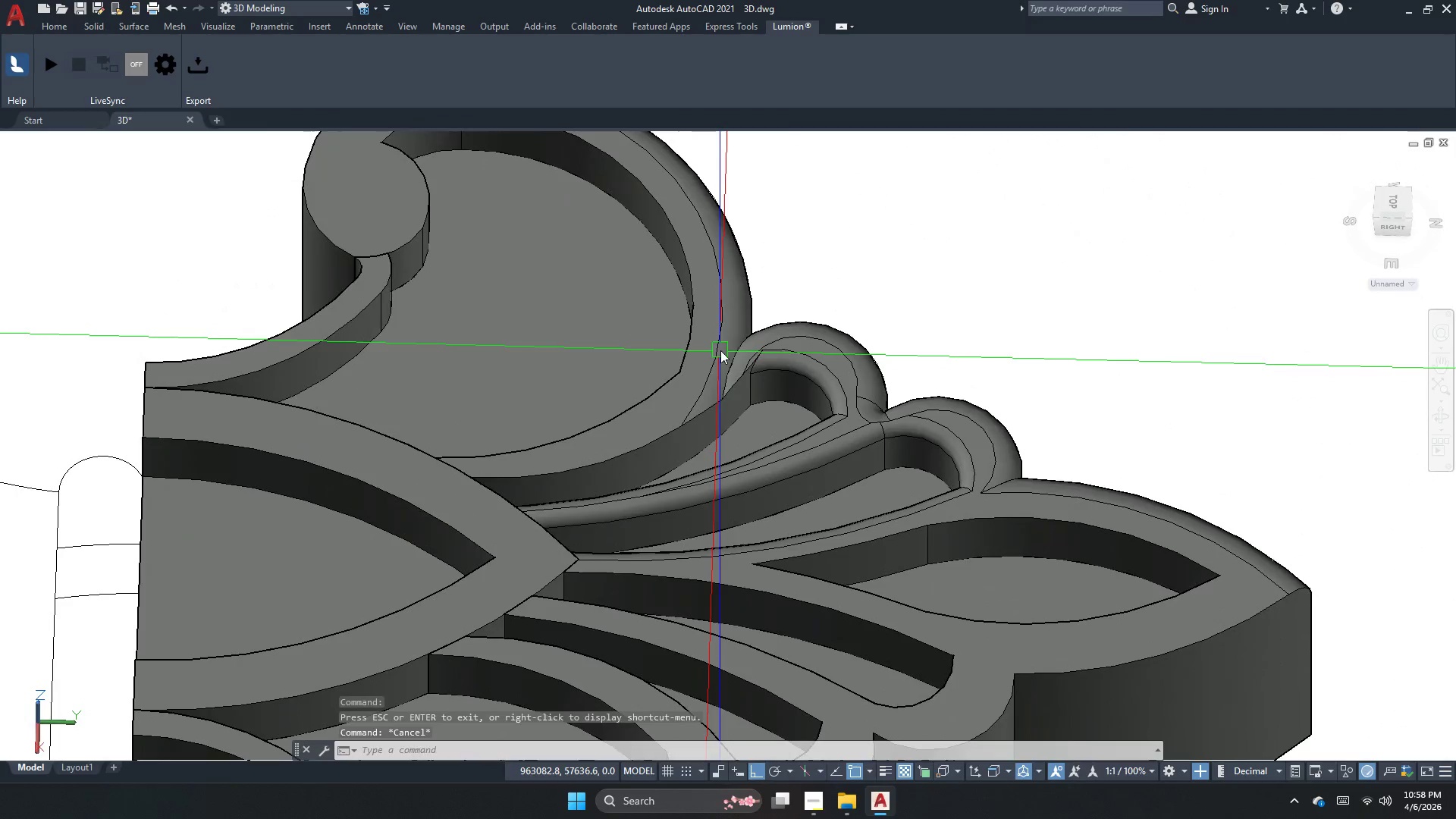 
scroll: coordinate [720, 350], scroll_direction: up, amount: 3.0
 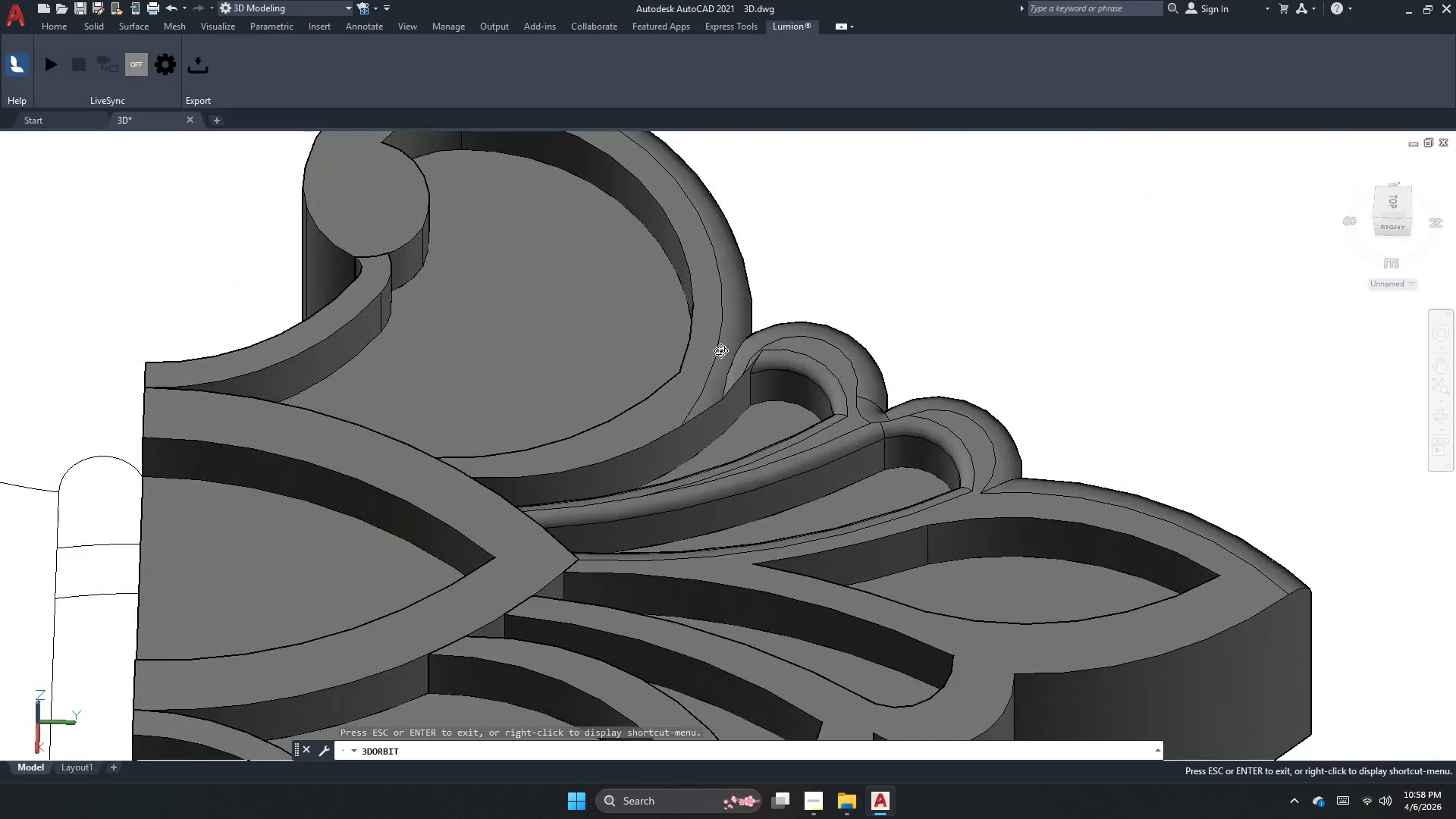 
key(Escape)
 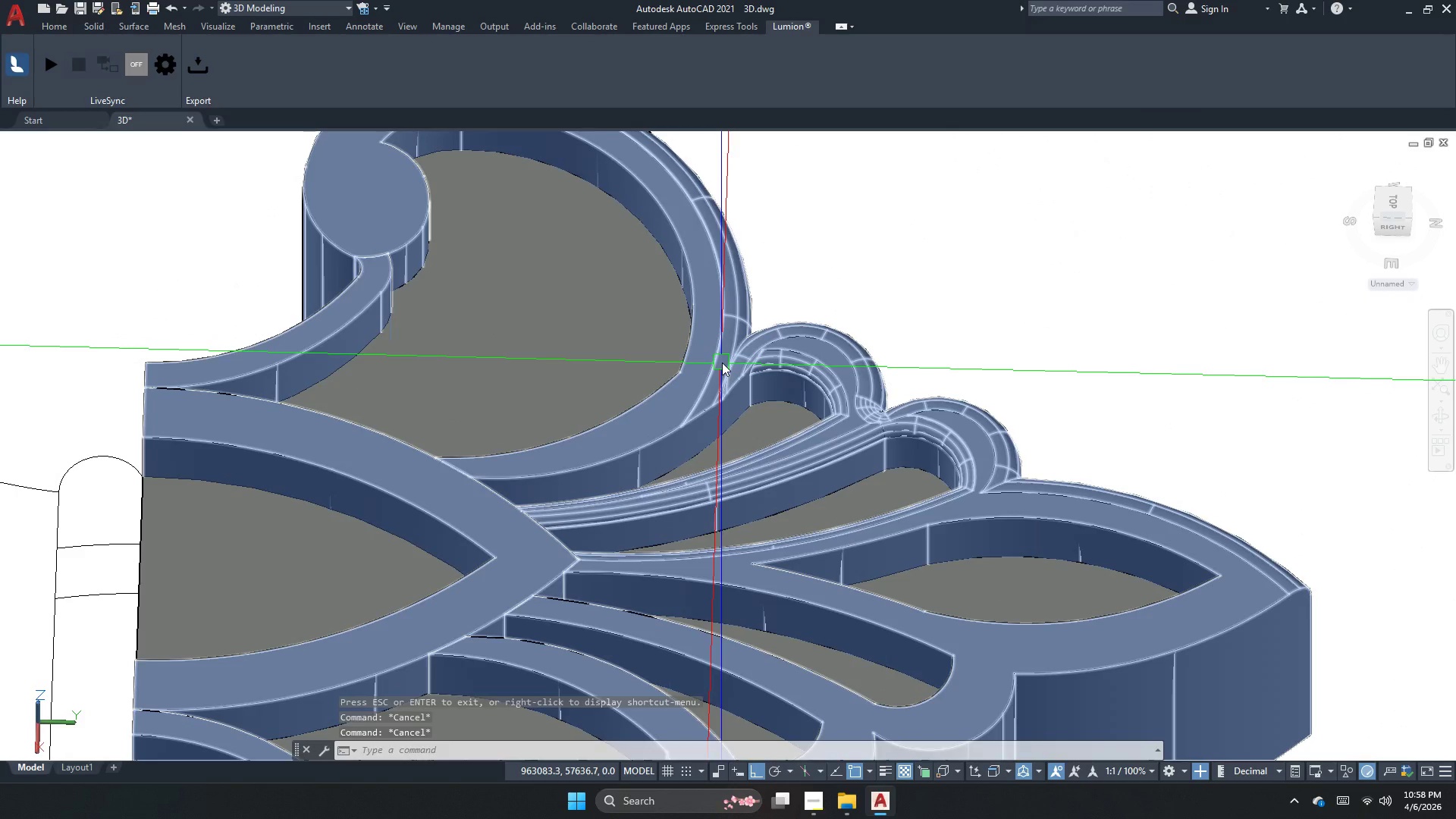 
key(F)
 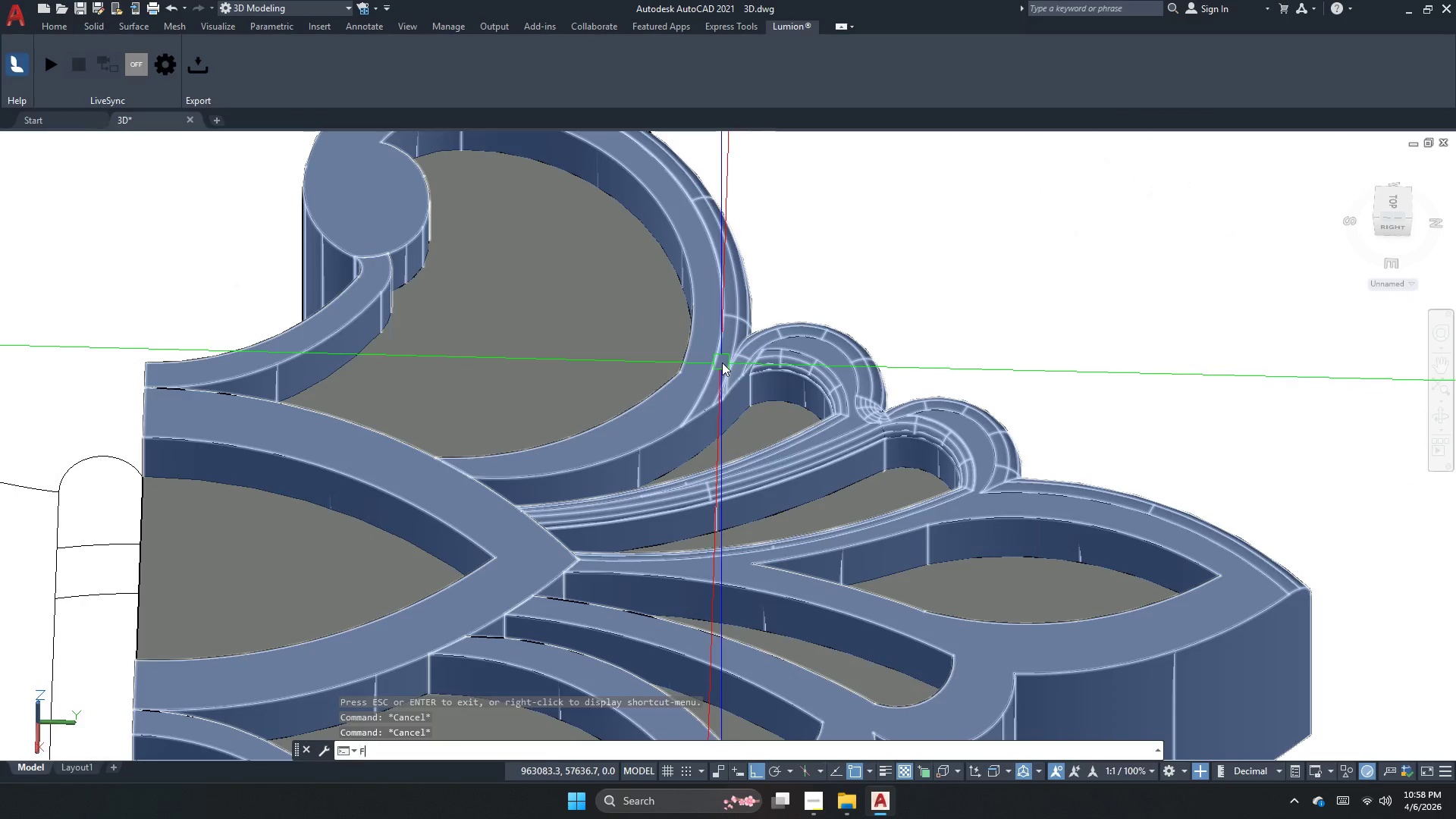 
key(Space)
 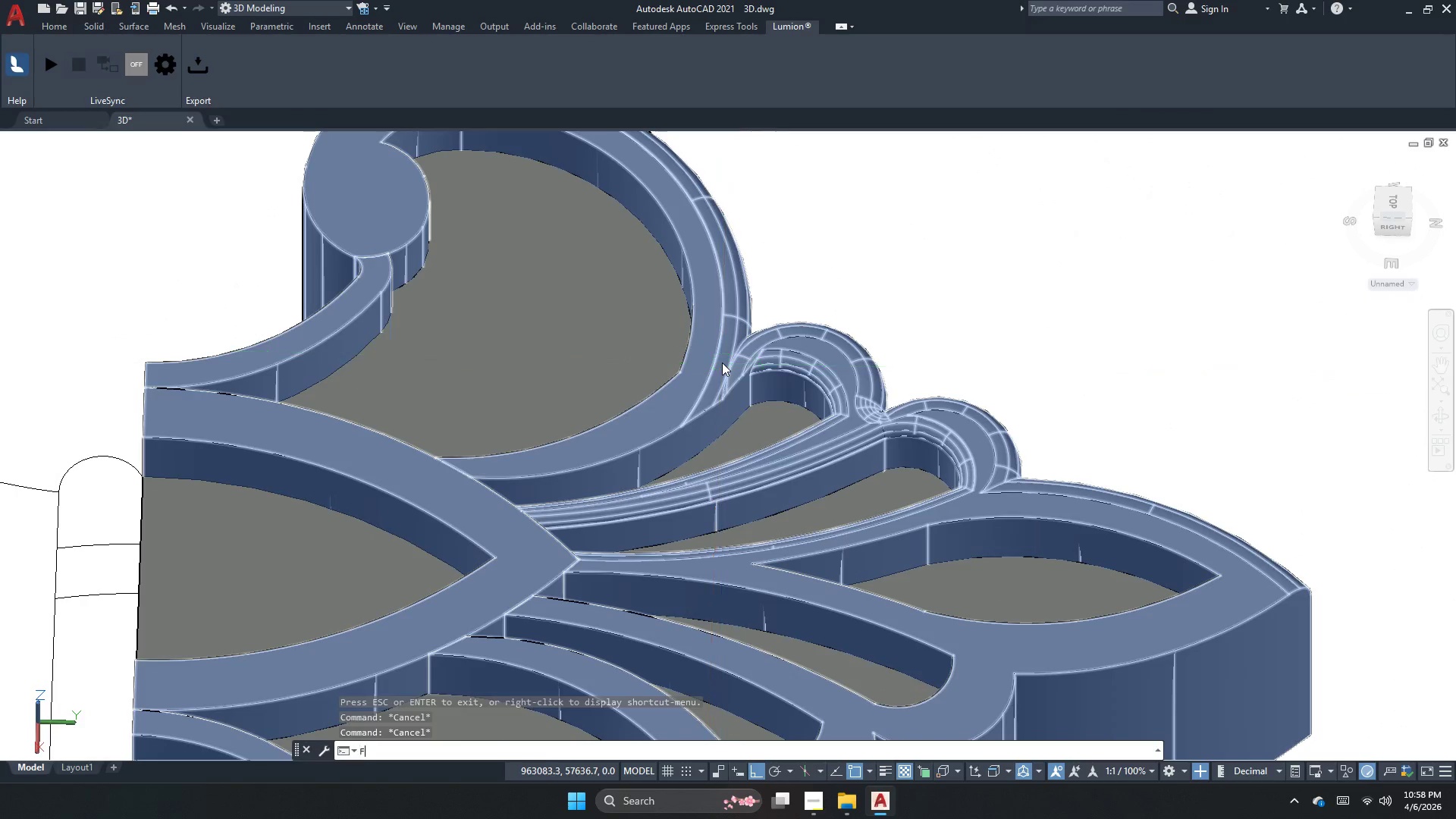 
key(R)
 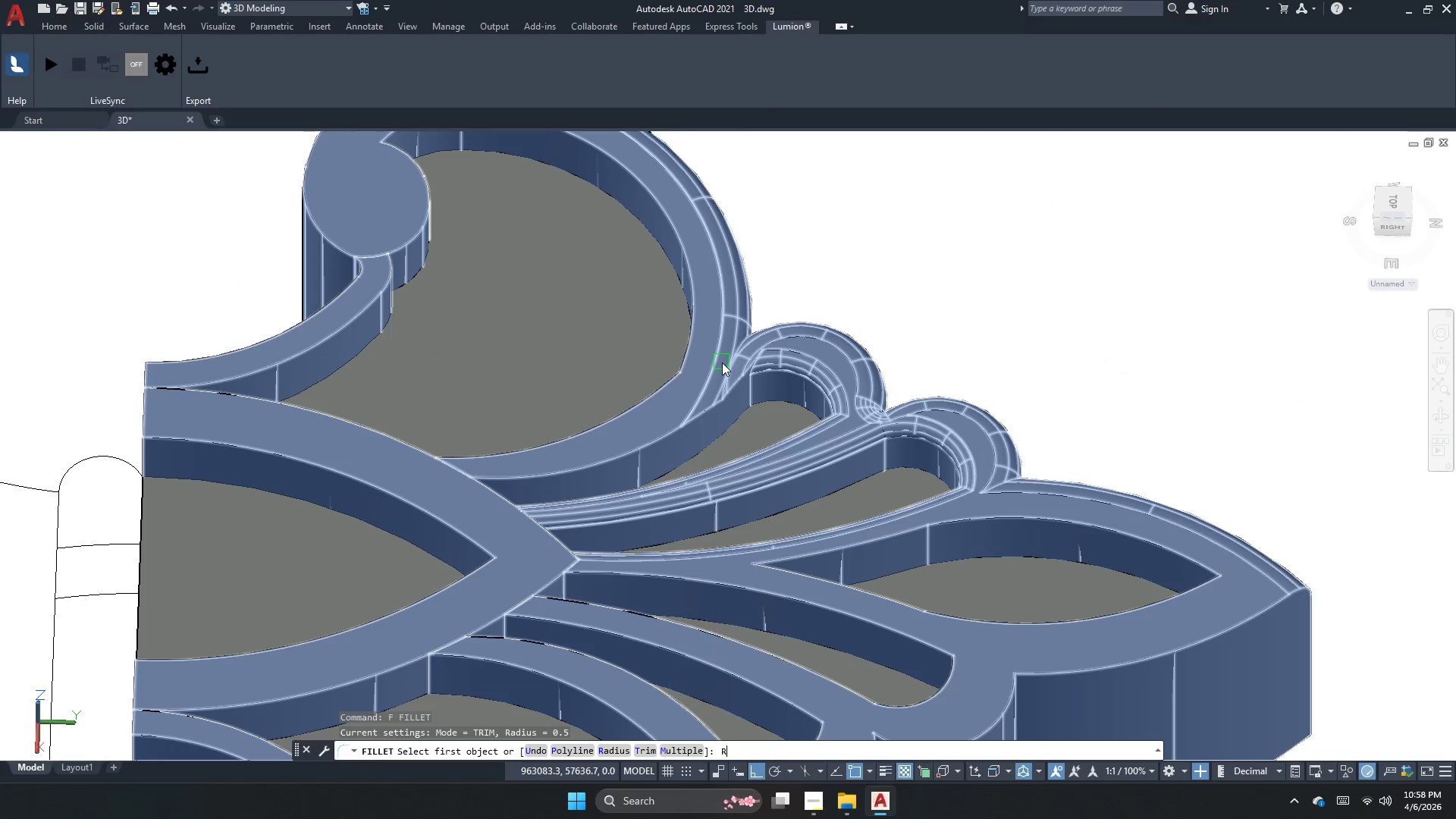 
key(Space)
 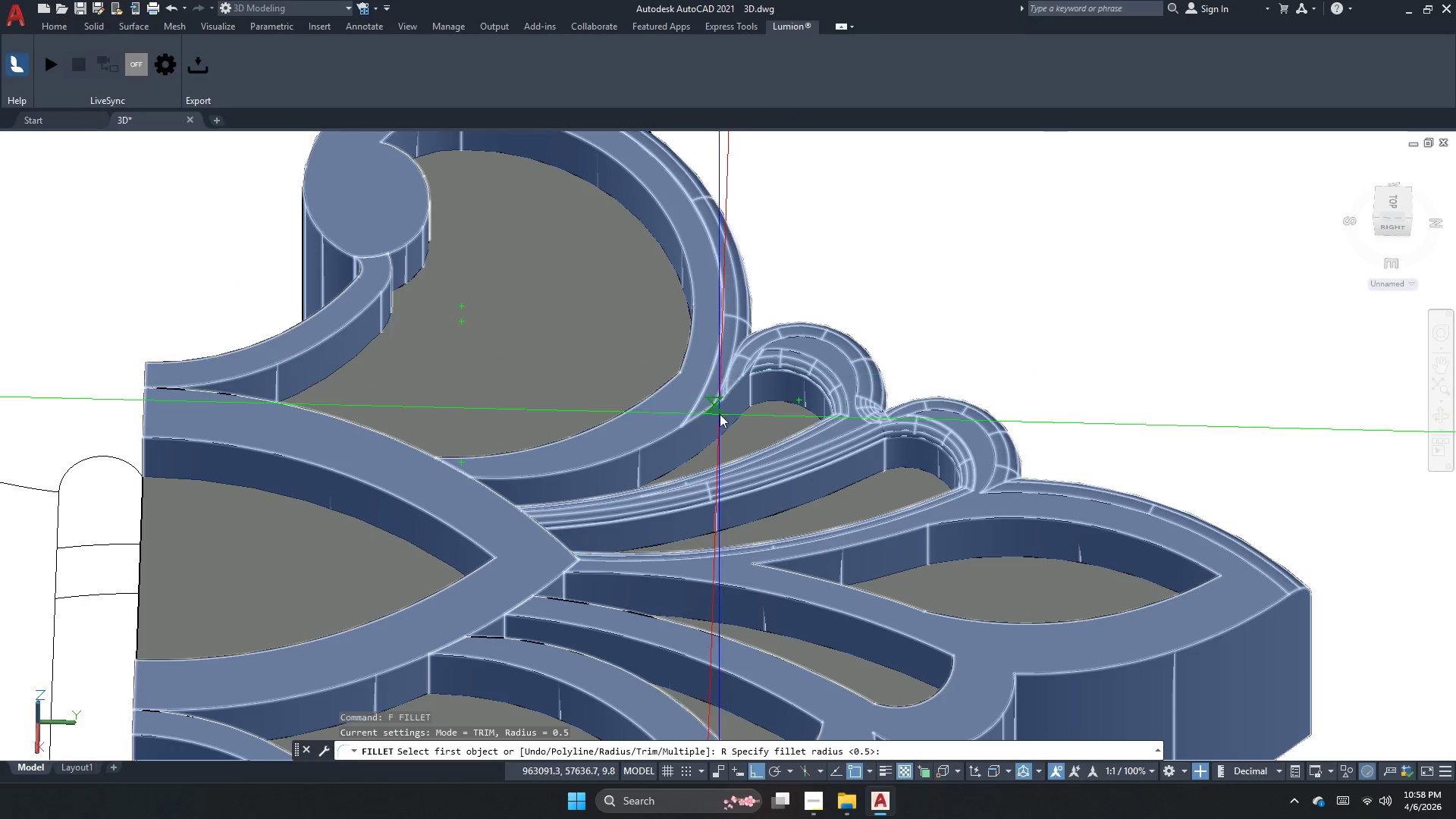 
key(Space)
 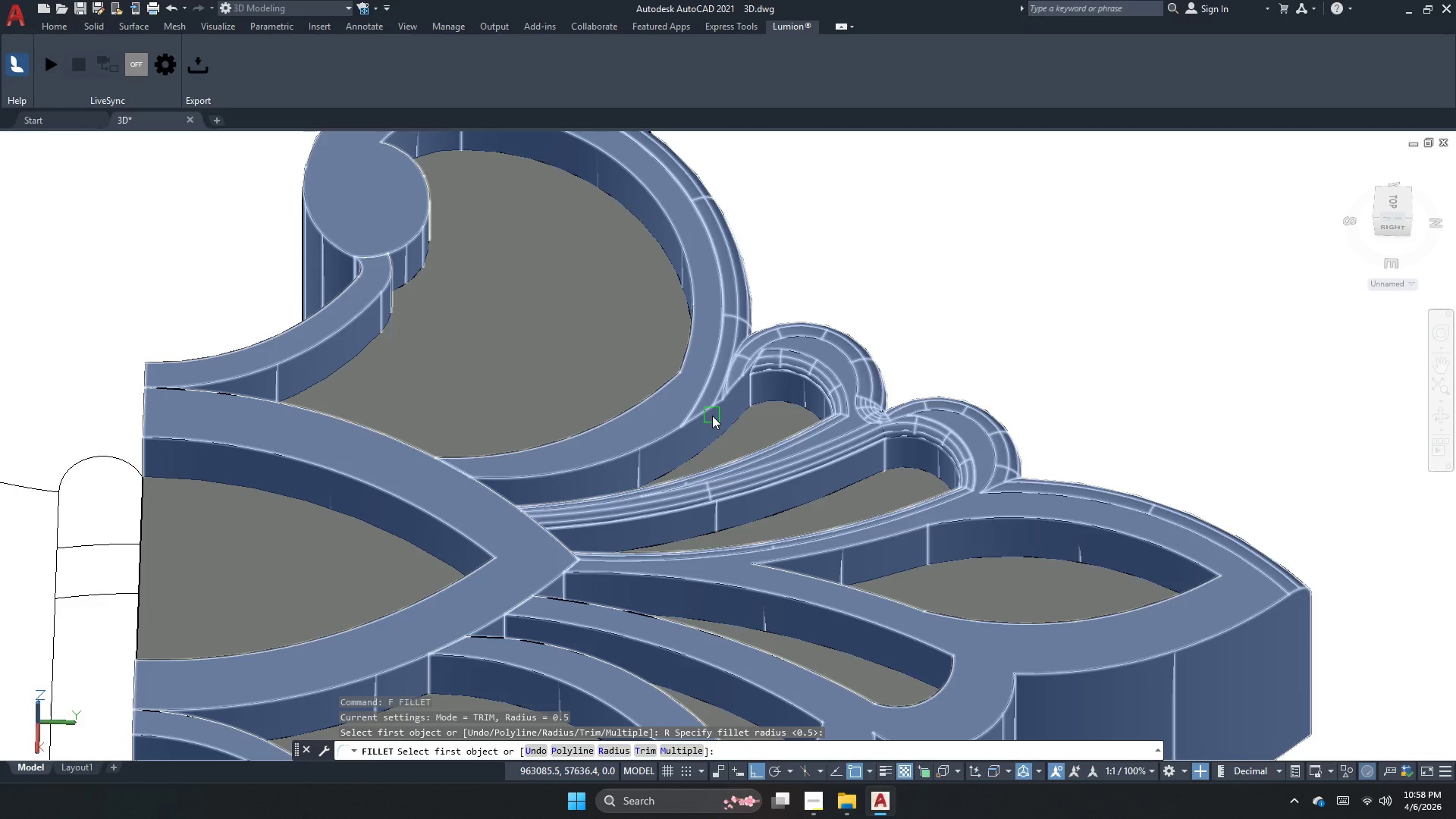 
left_click([712, 416])
 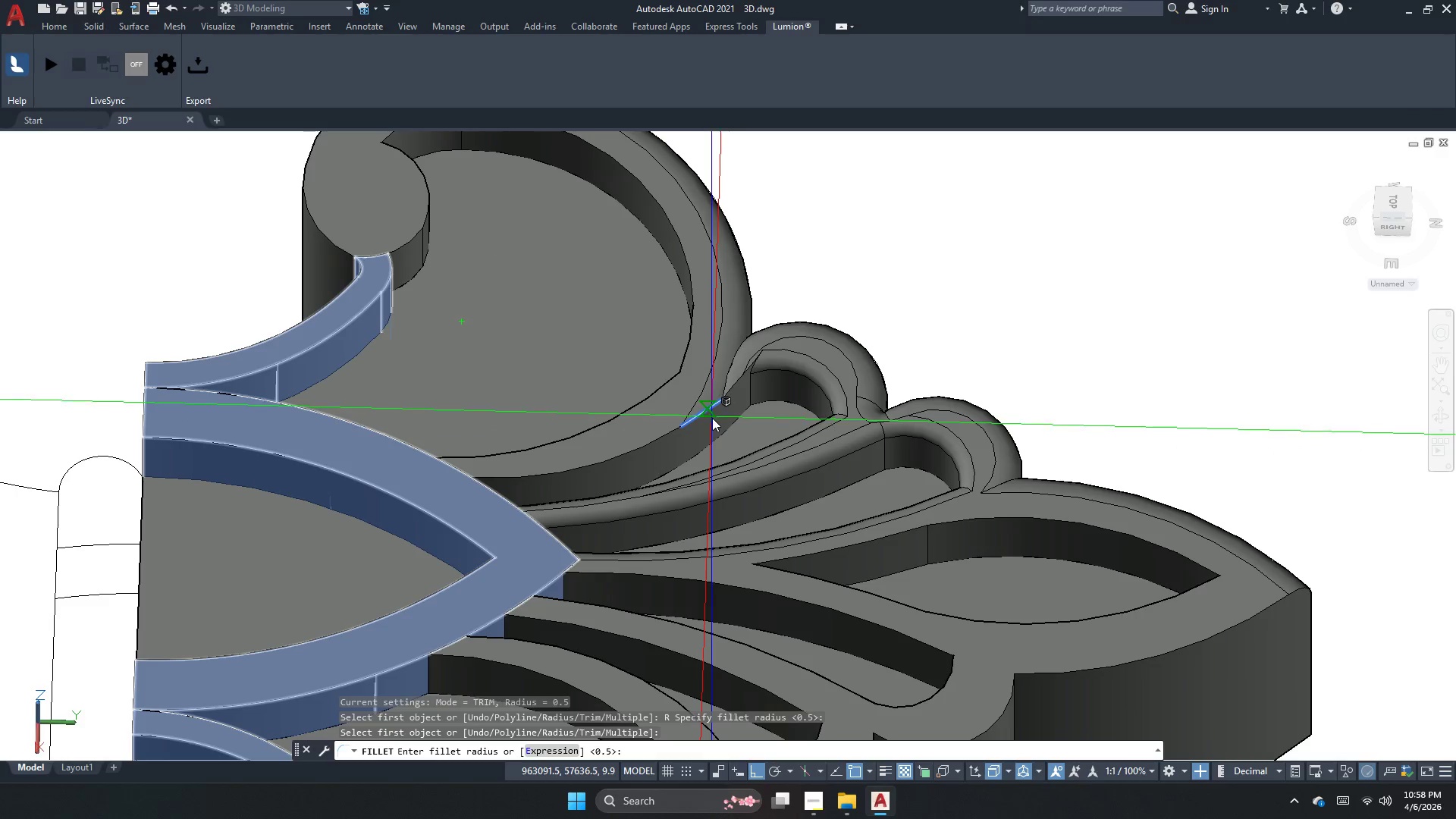 
key(Space)
 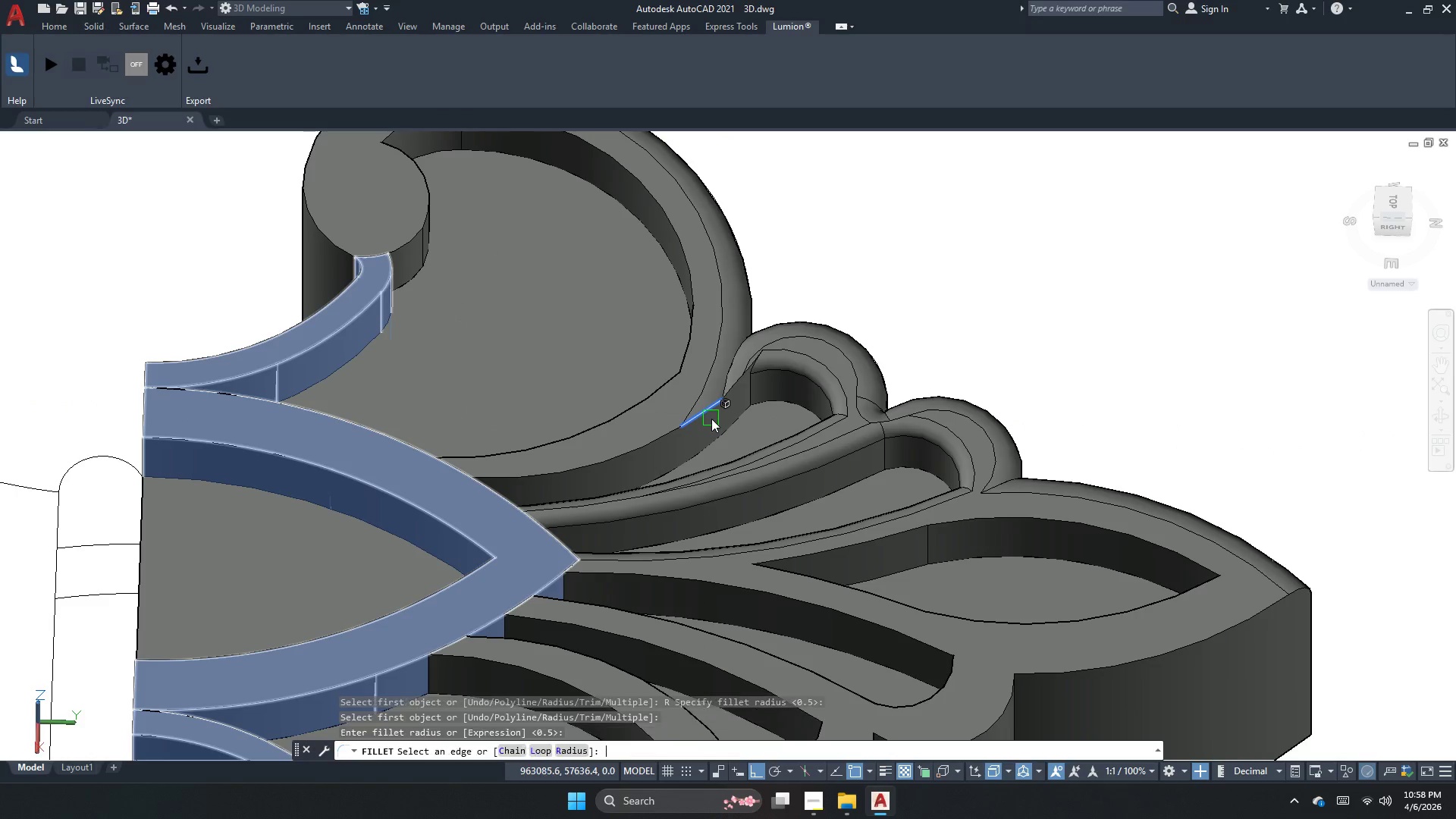 
key(Space)
 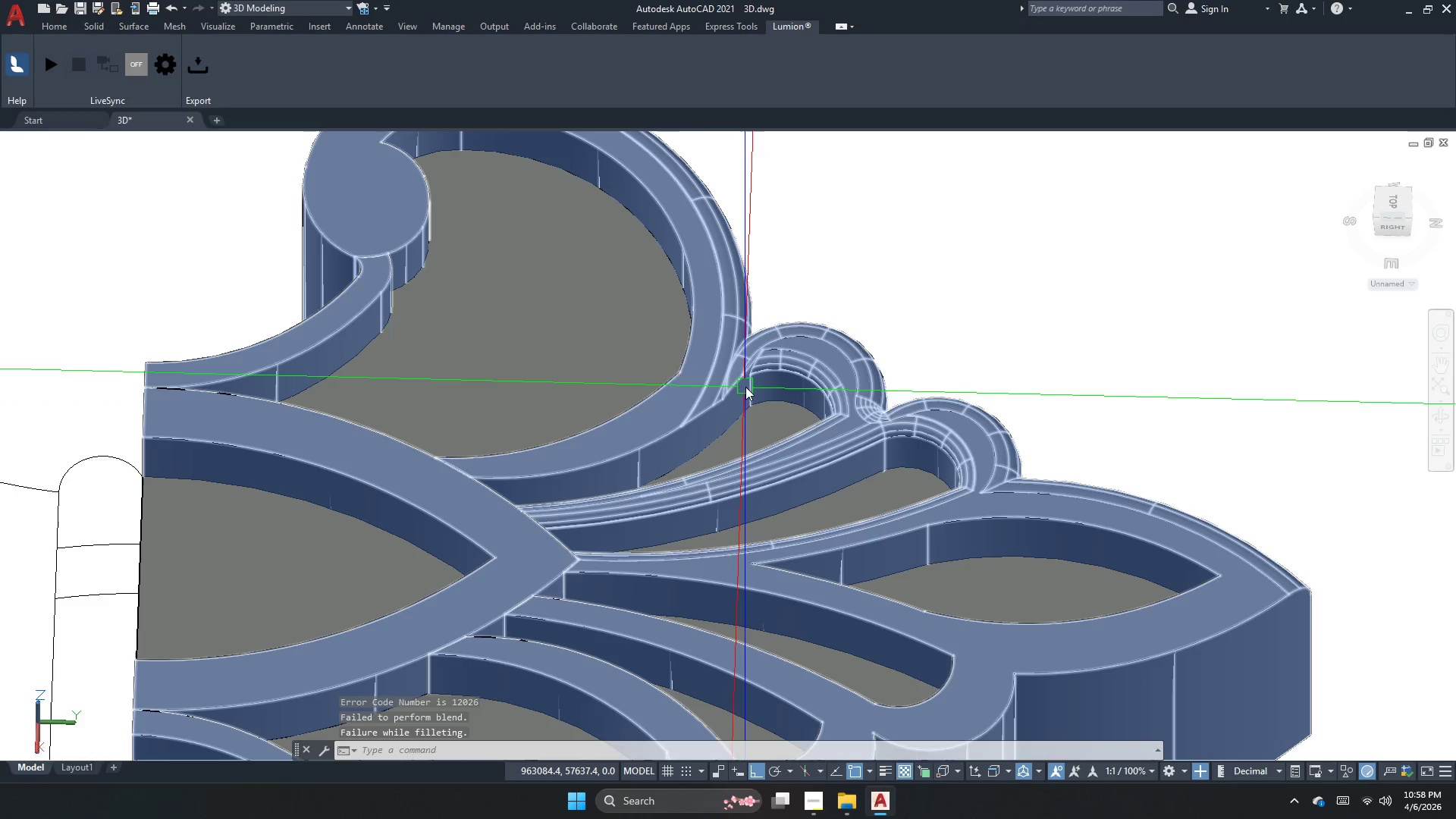 
key(Space)
 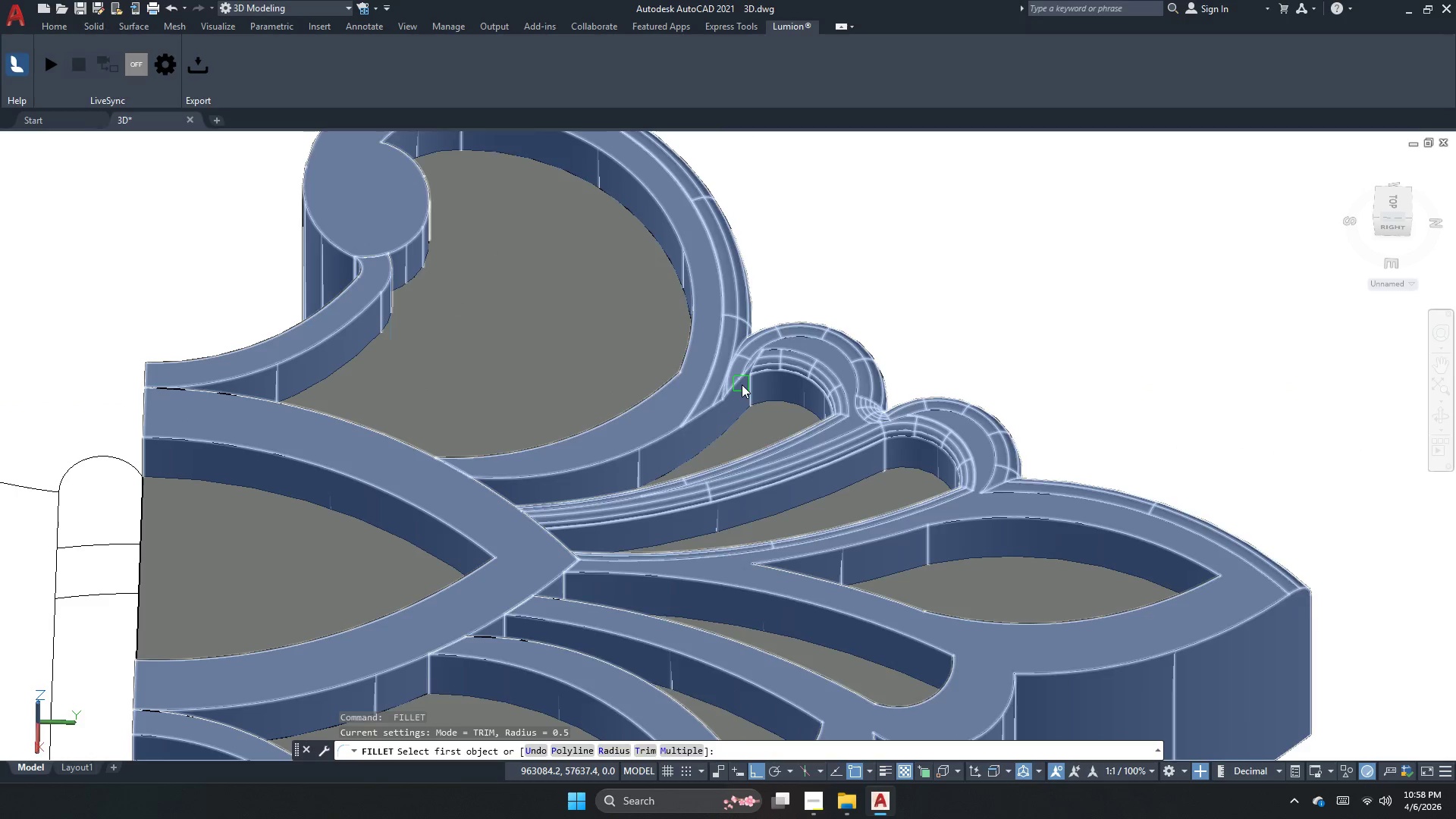 
left_click([742, 384])
 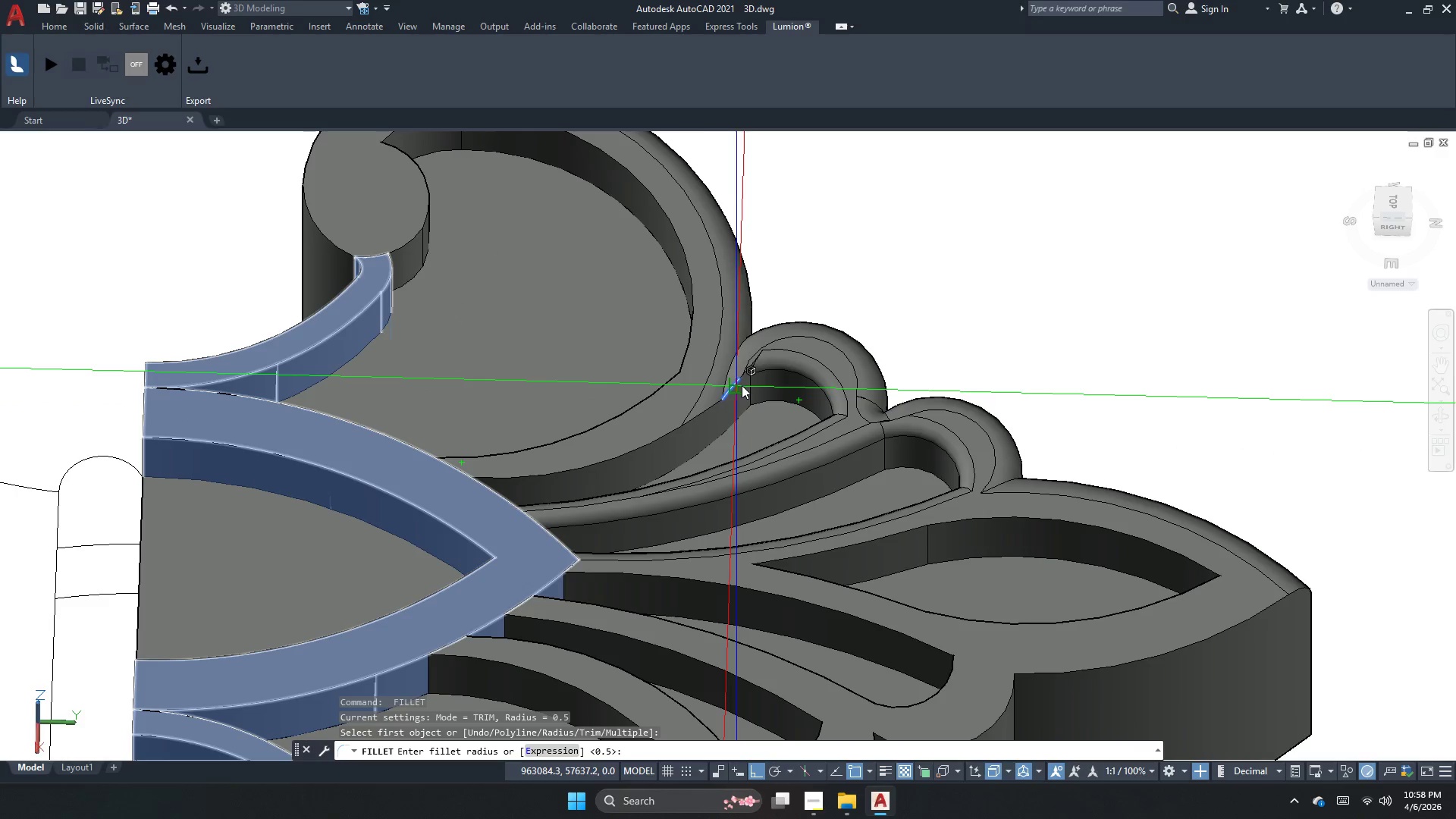 
key(Space)
 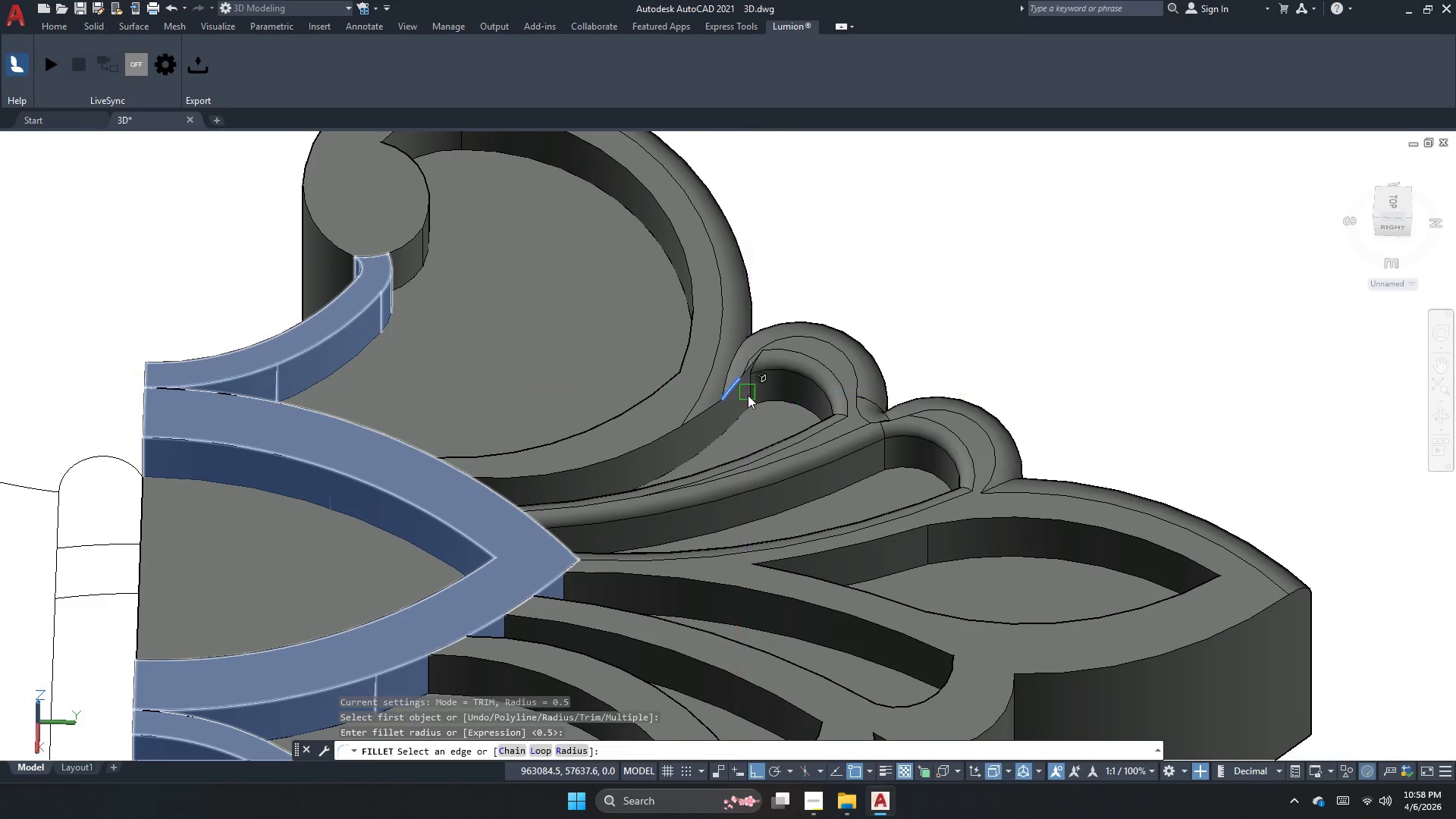 
key(Space)
 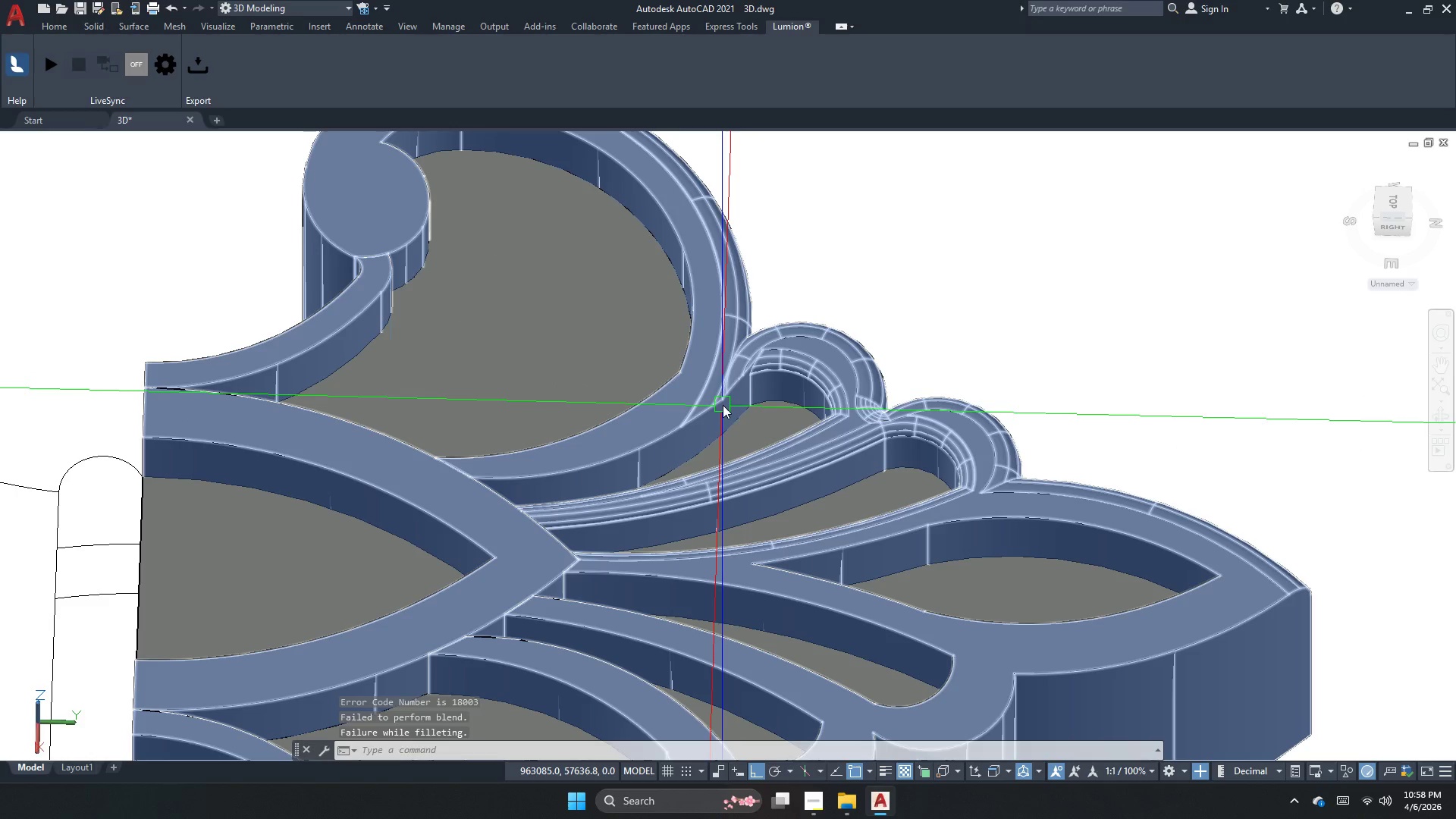 
key(Escape)
 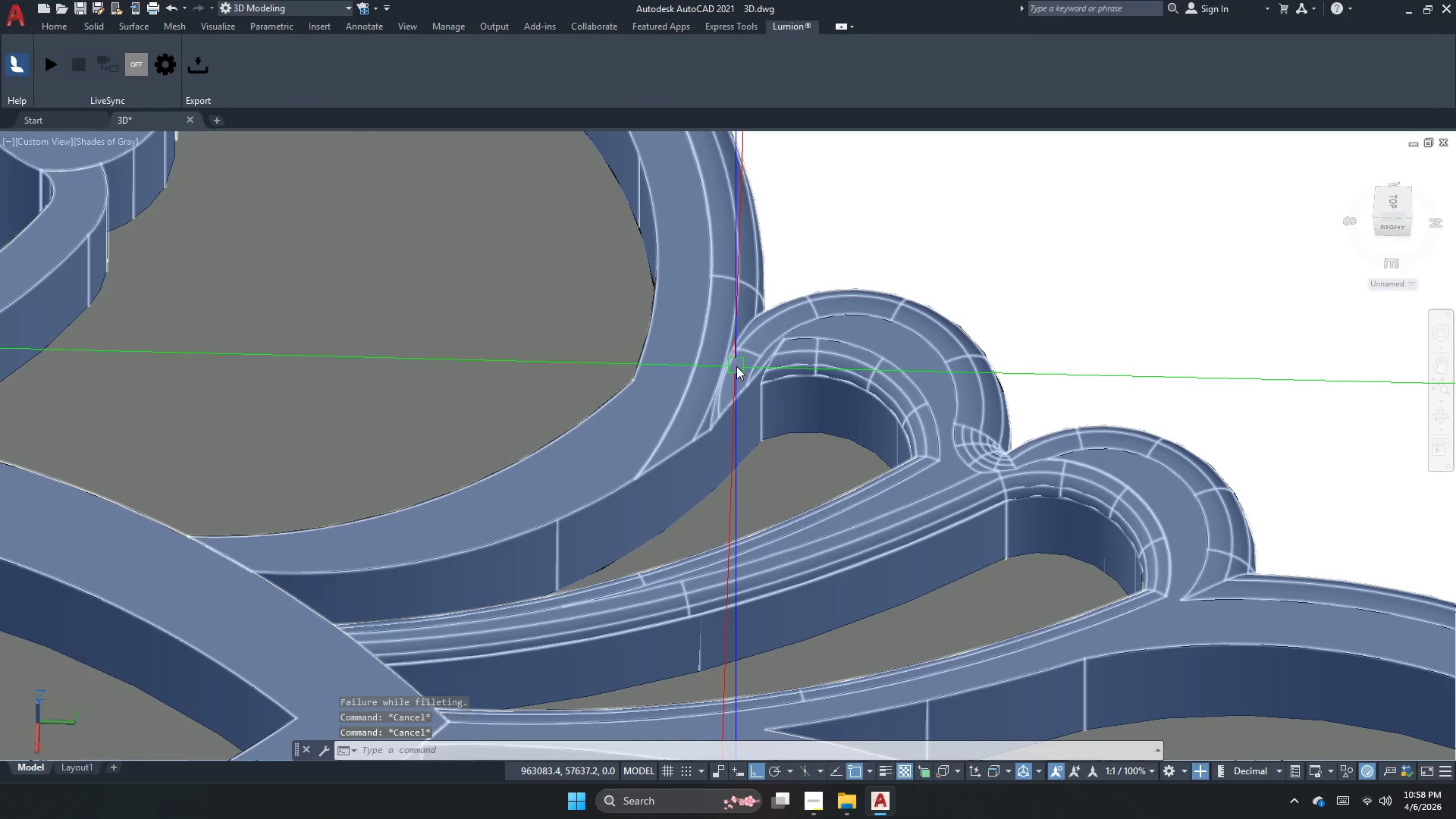 
scroll: coordinate [736, 364], scroll_direction: up, amount: 2.0
 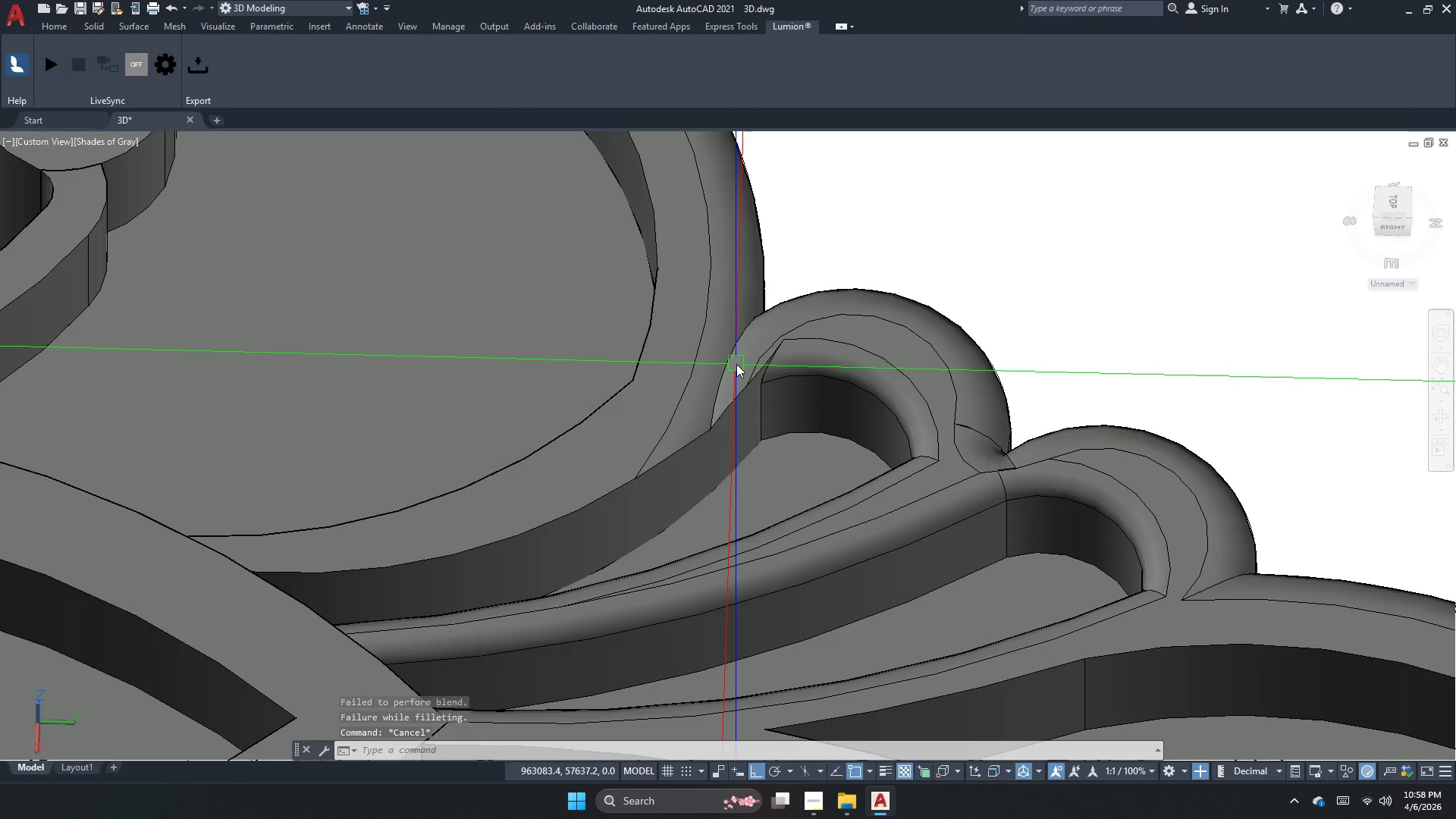 
key(Escape)
 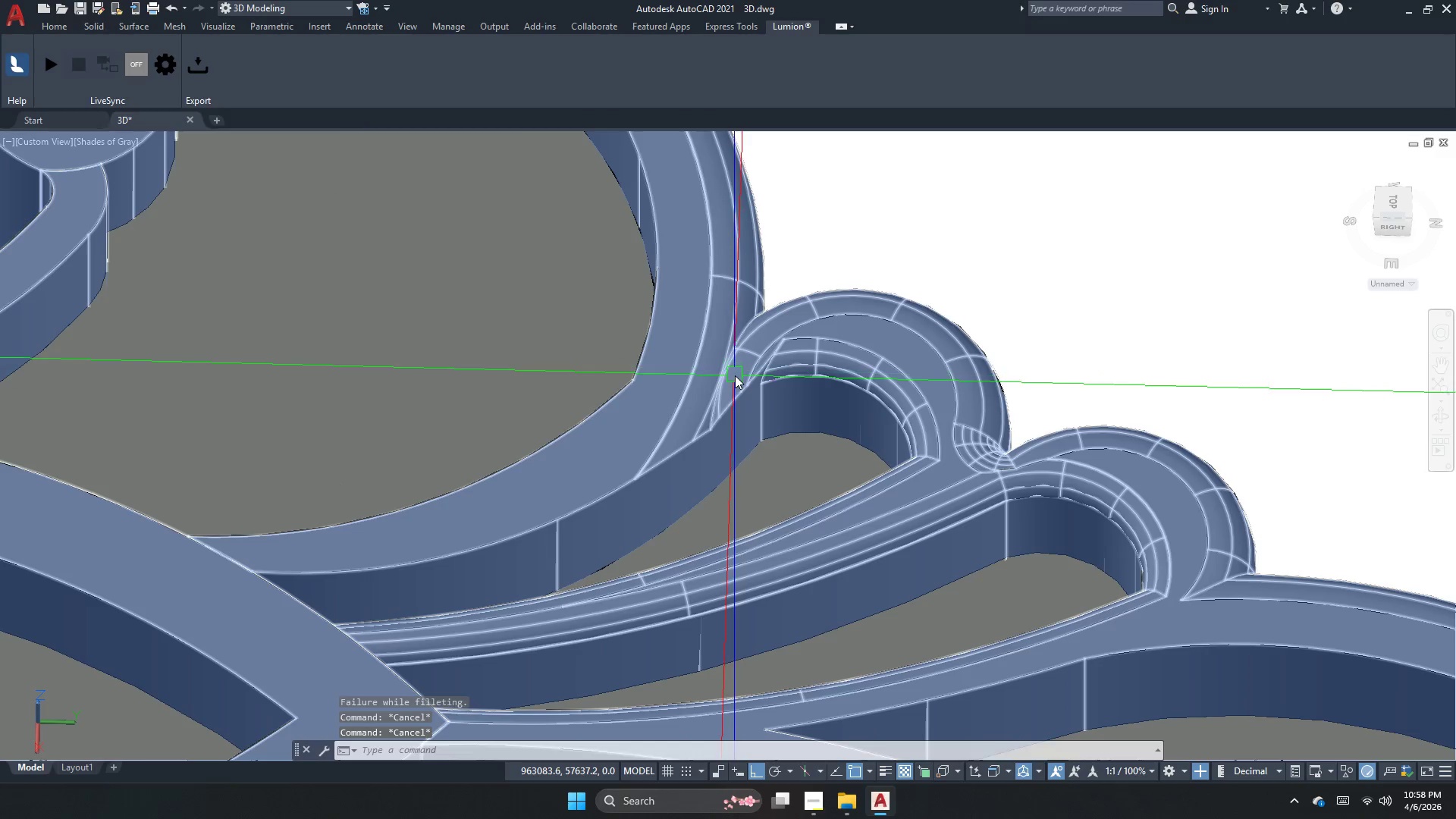 
key(Escape)
 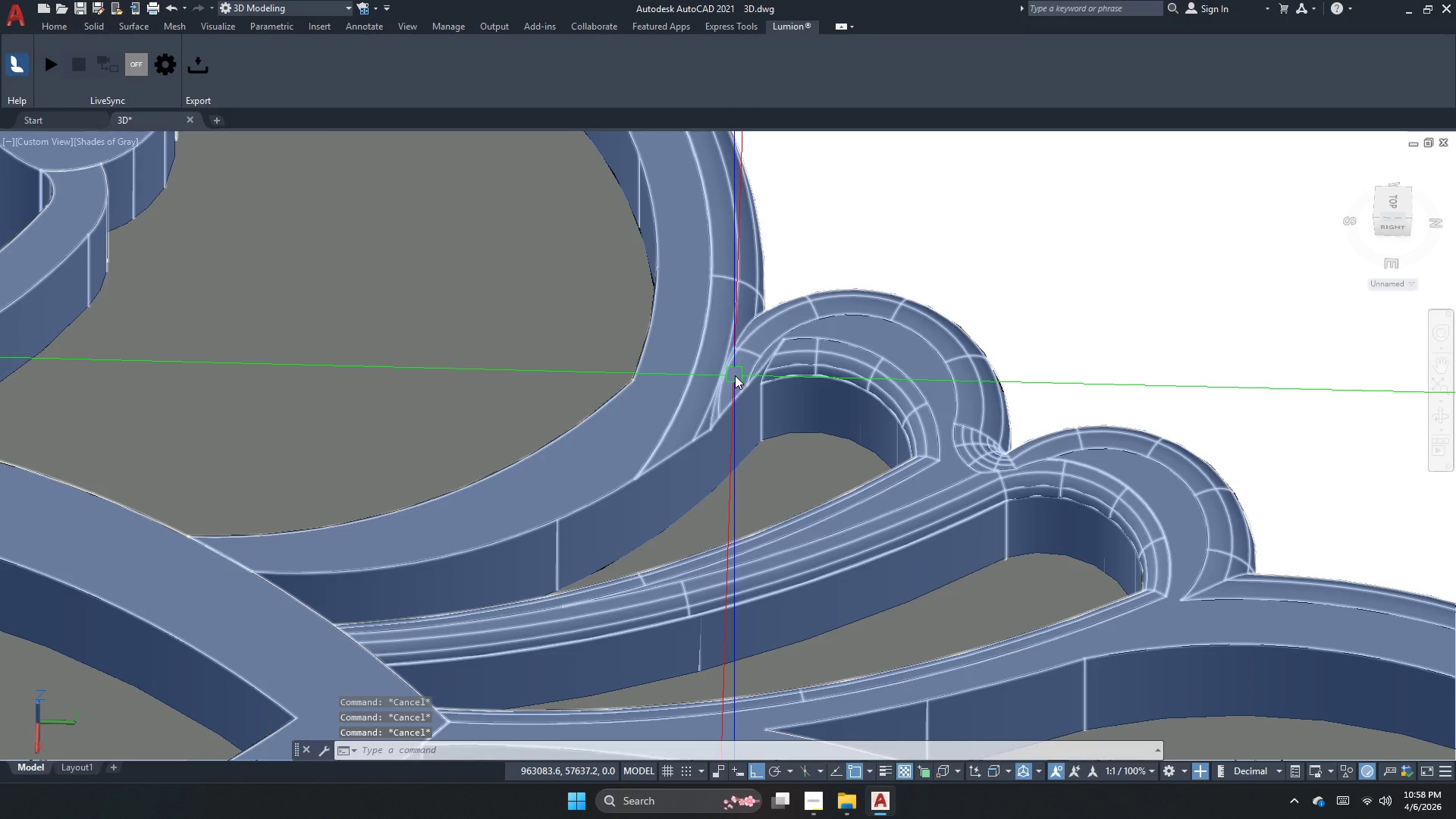 
key(F)
 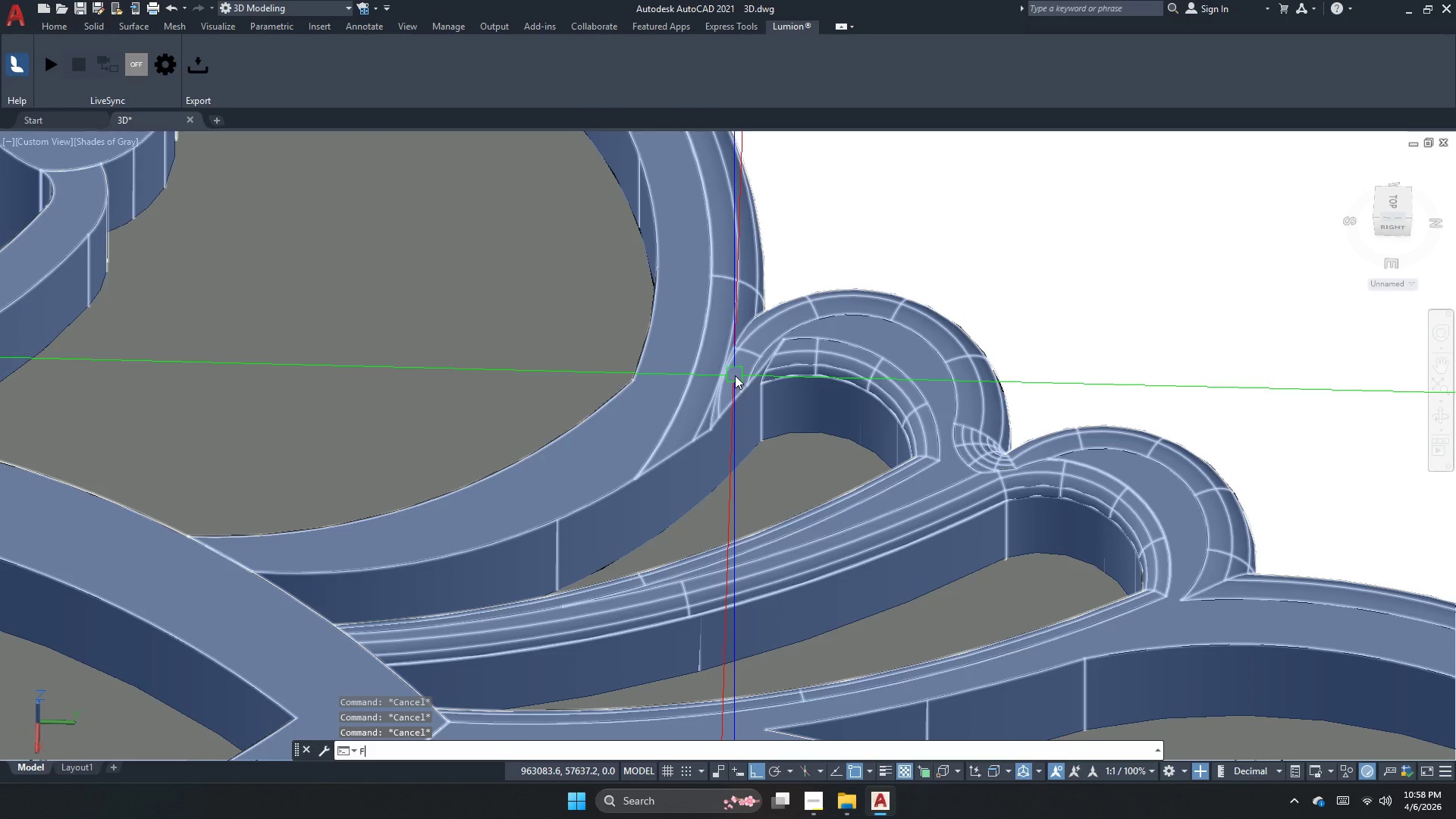 
key(Space)
 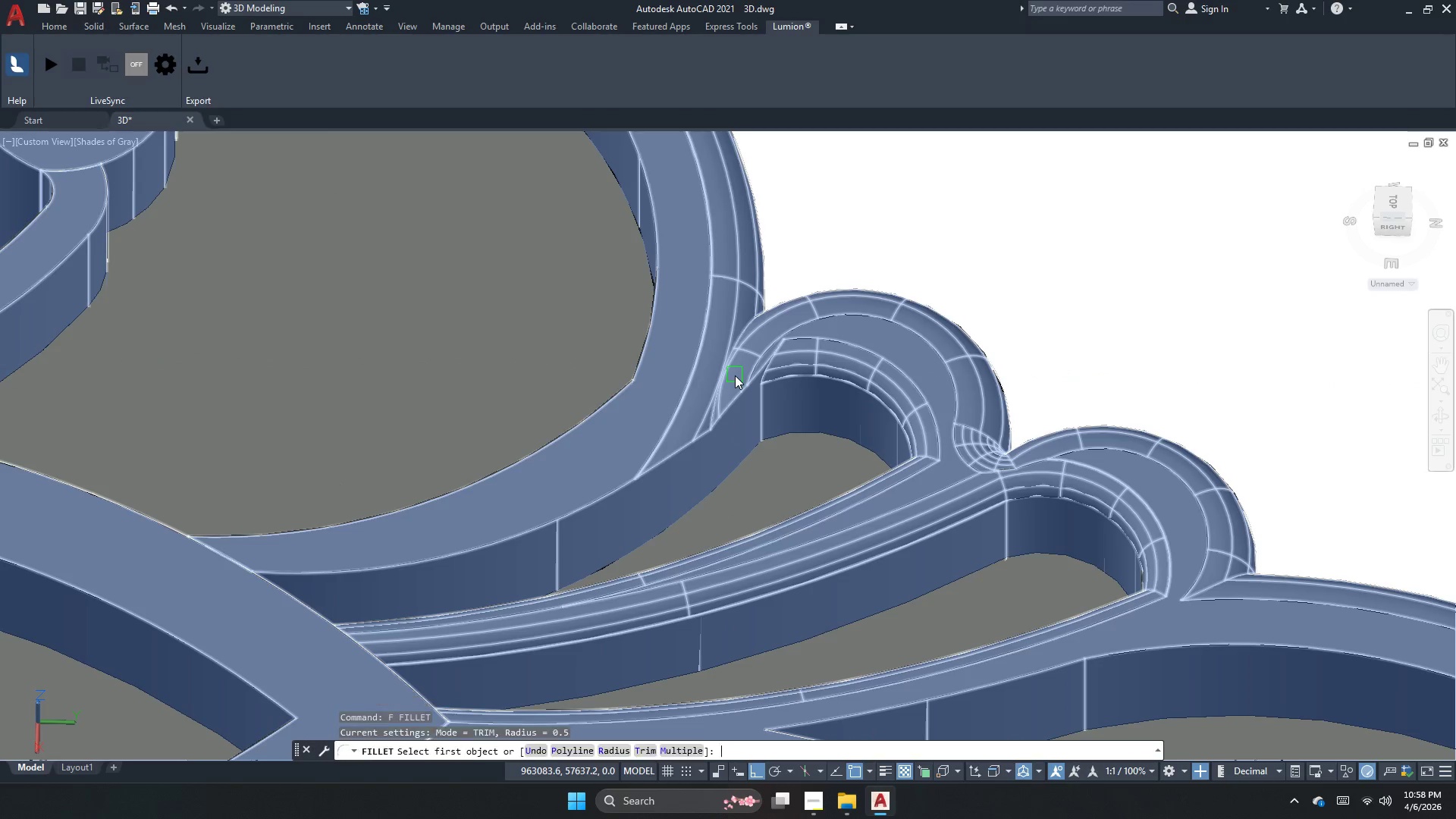 
key(R)
 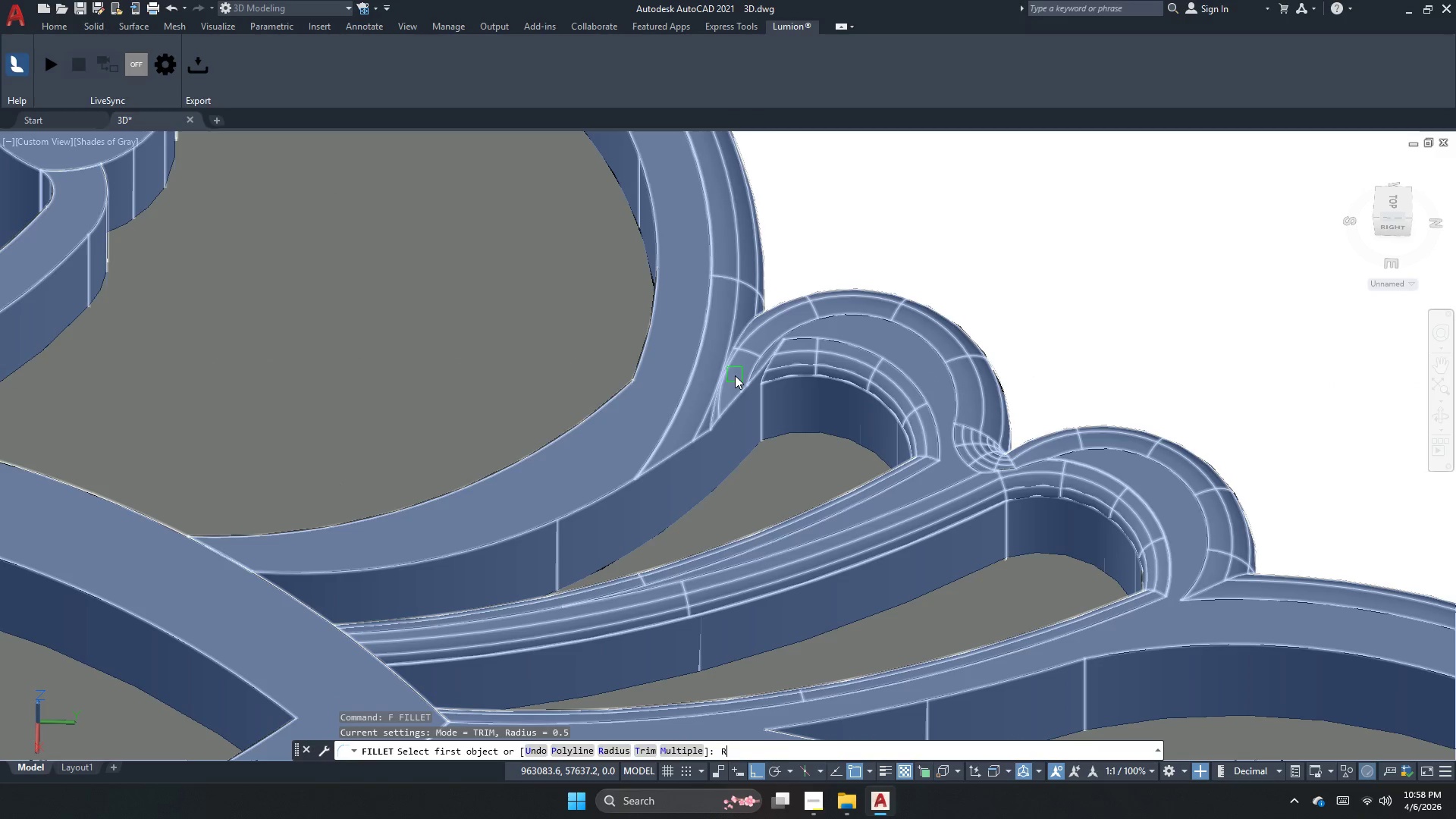 
key(Space)
 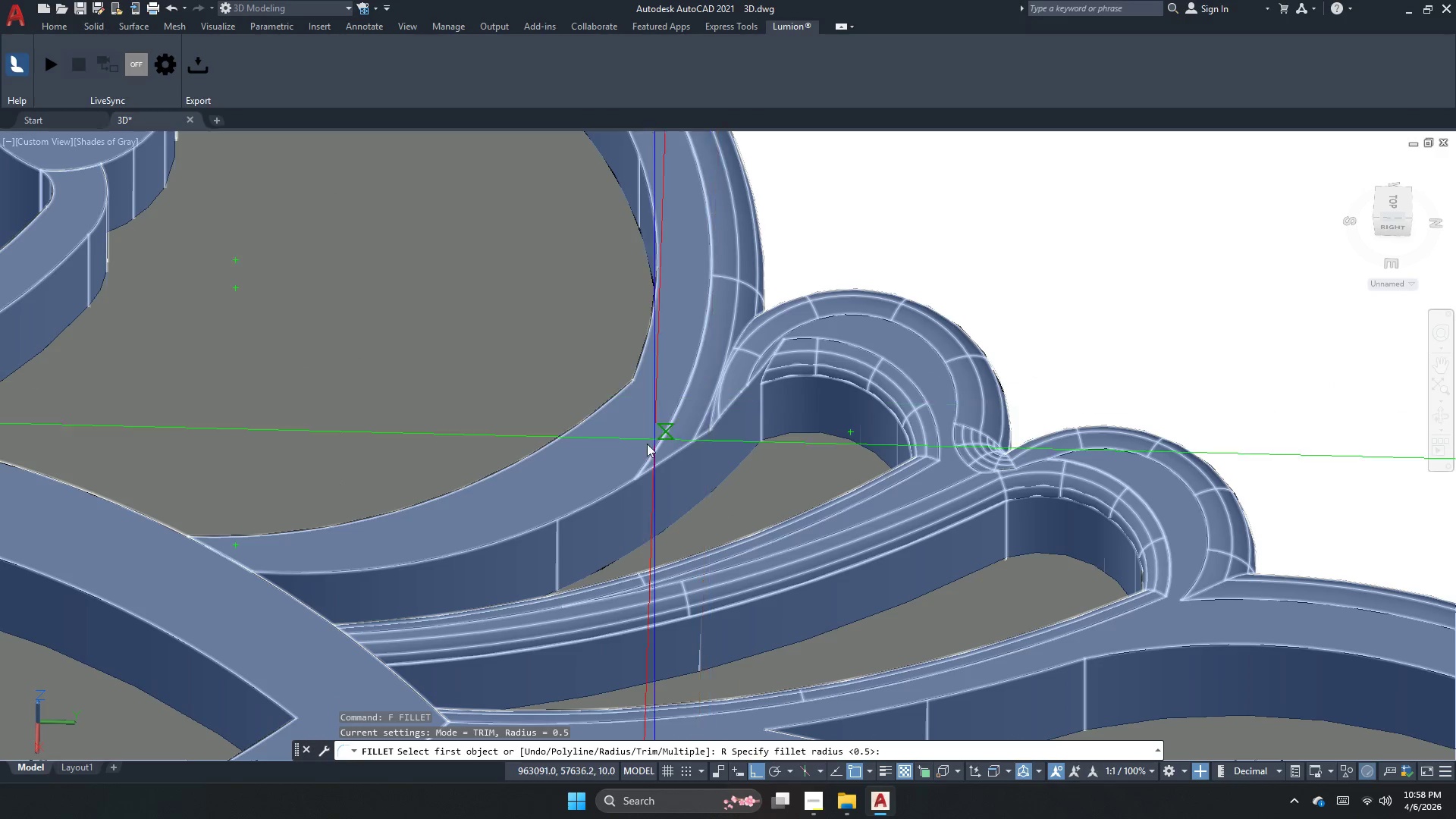 
key(Space)
 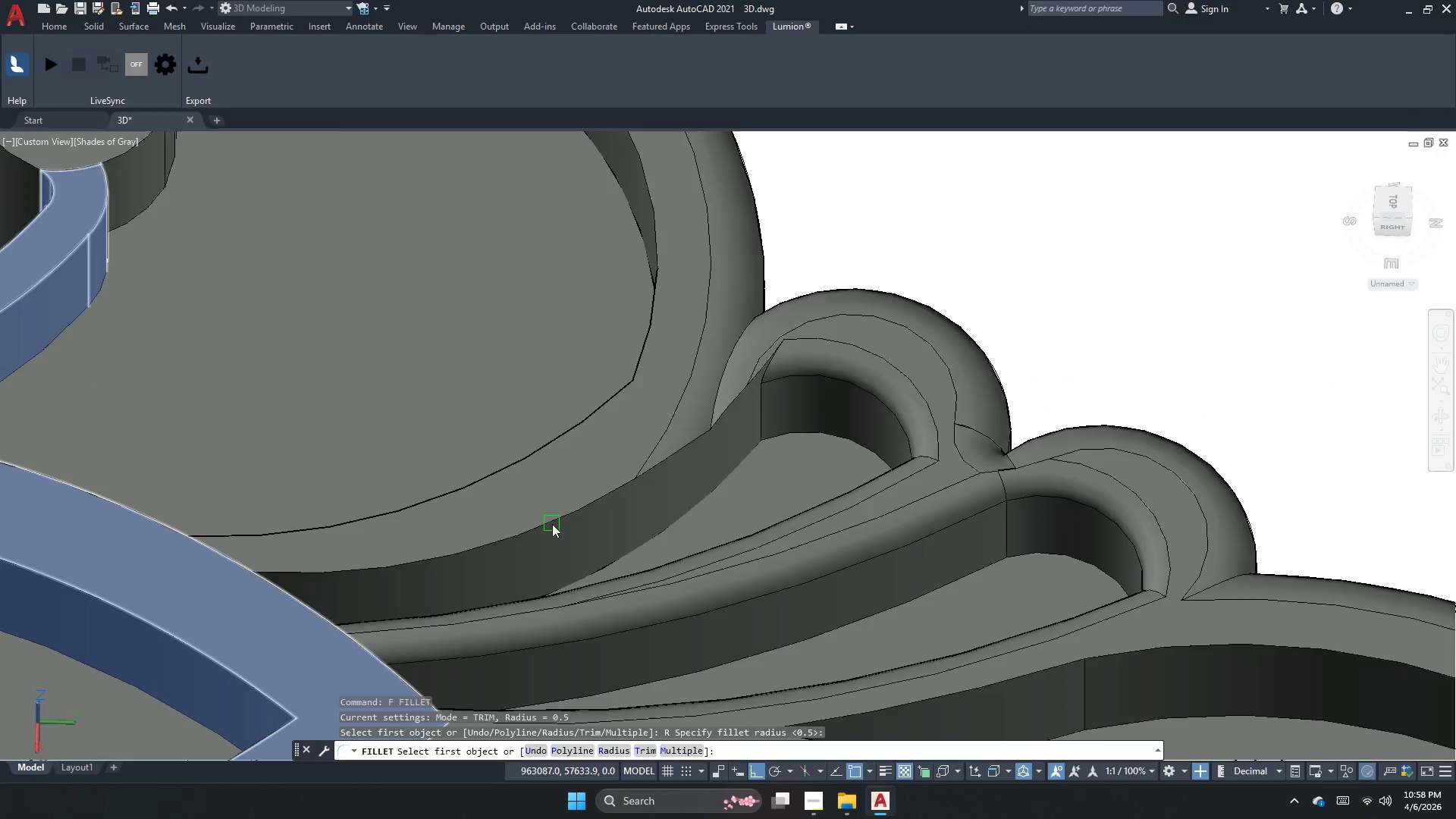 
left_click([552, 524])
 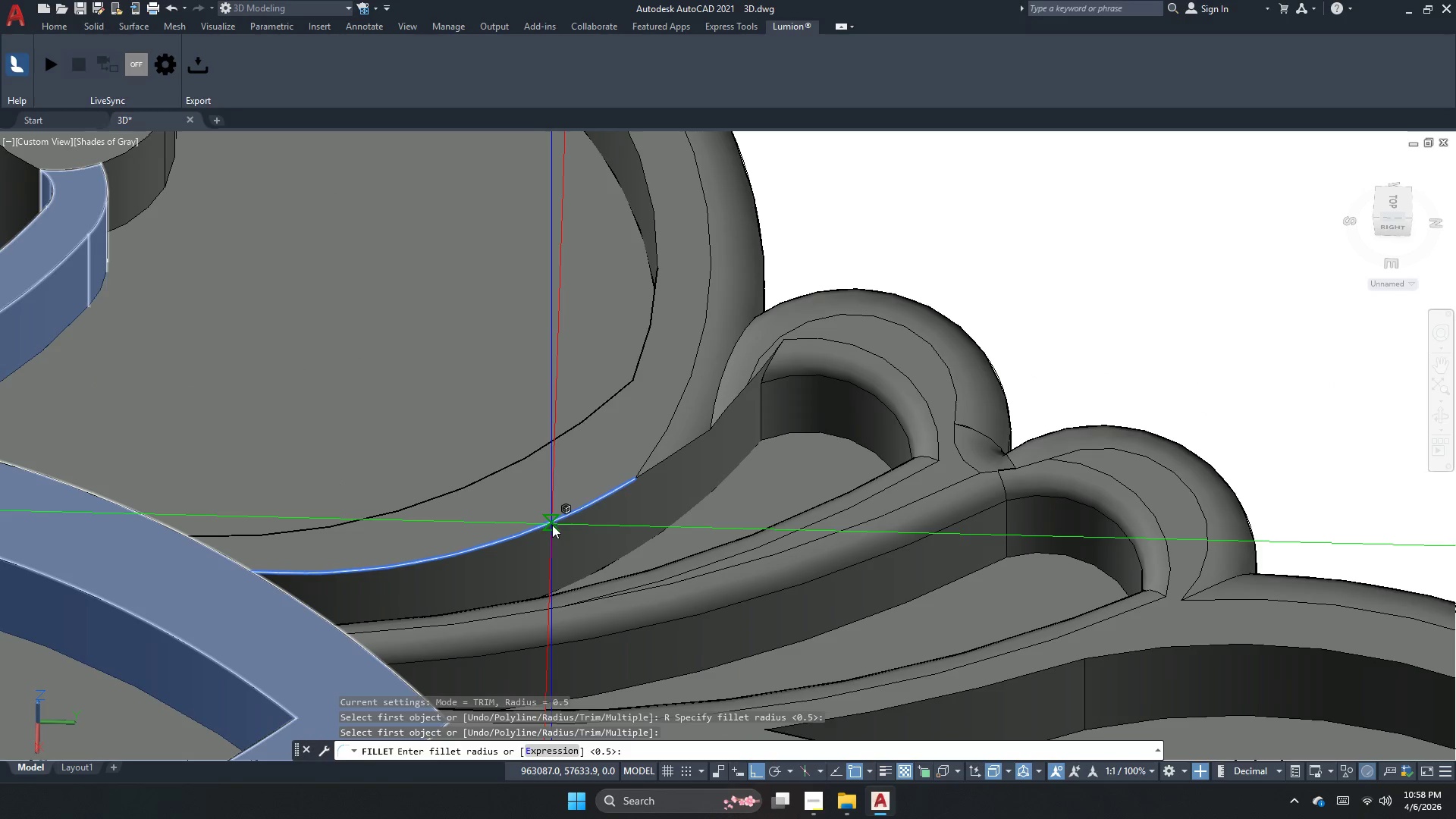 
key(Space)
 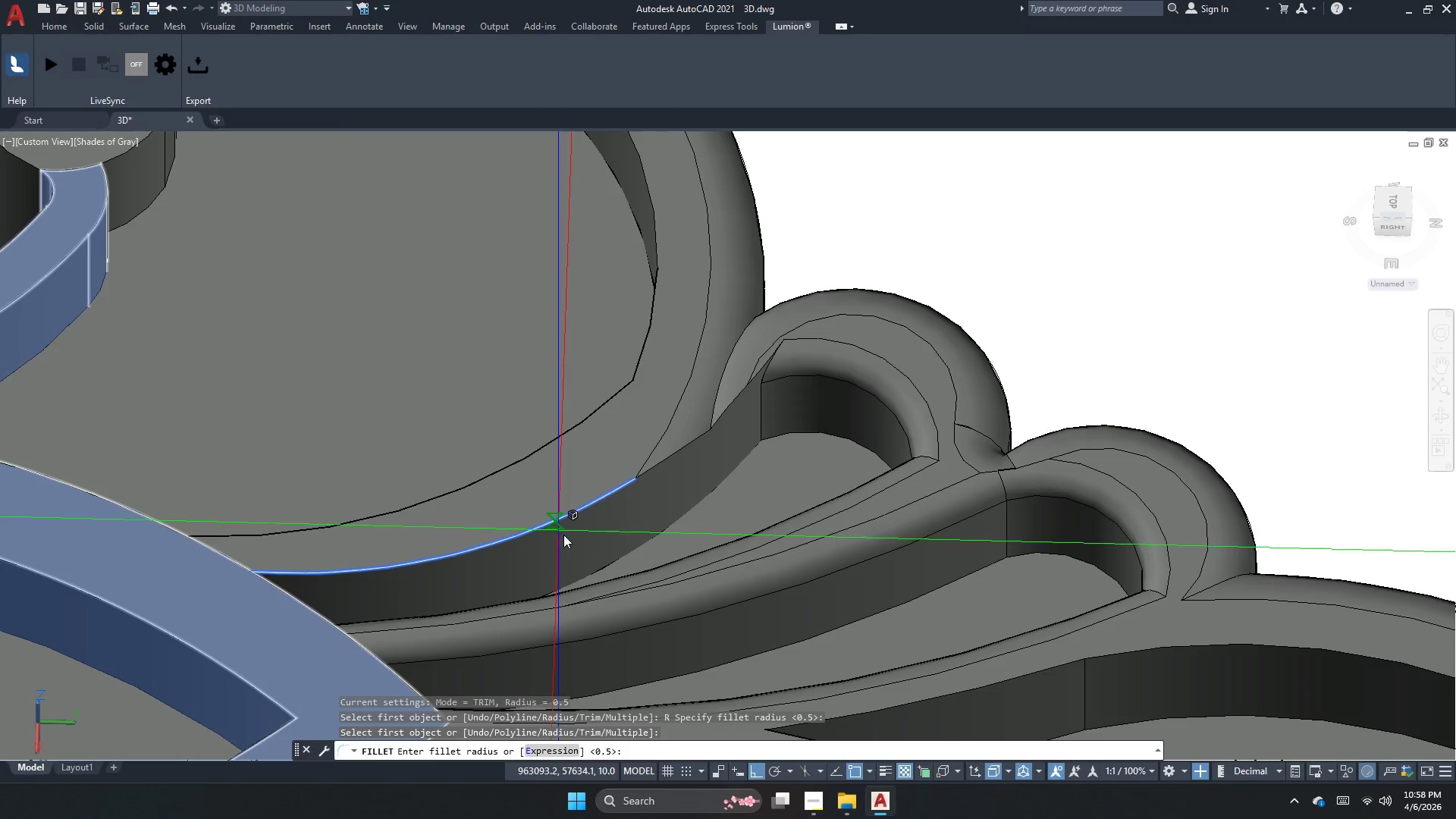 
key(Space)
 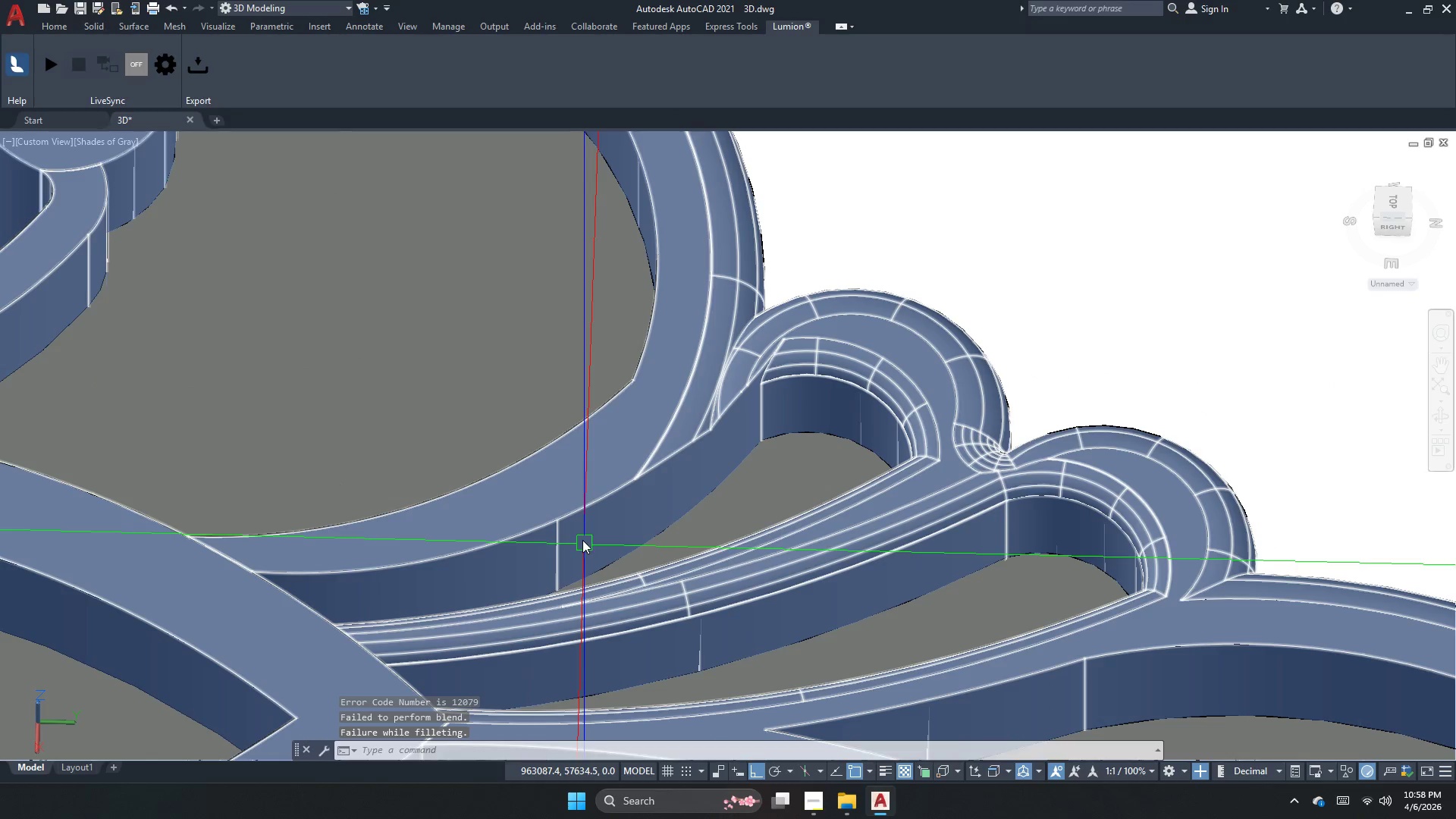 
key(Escape)
 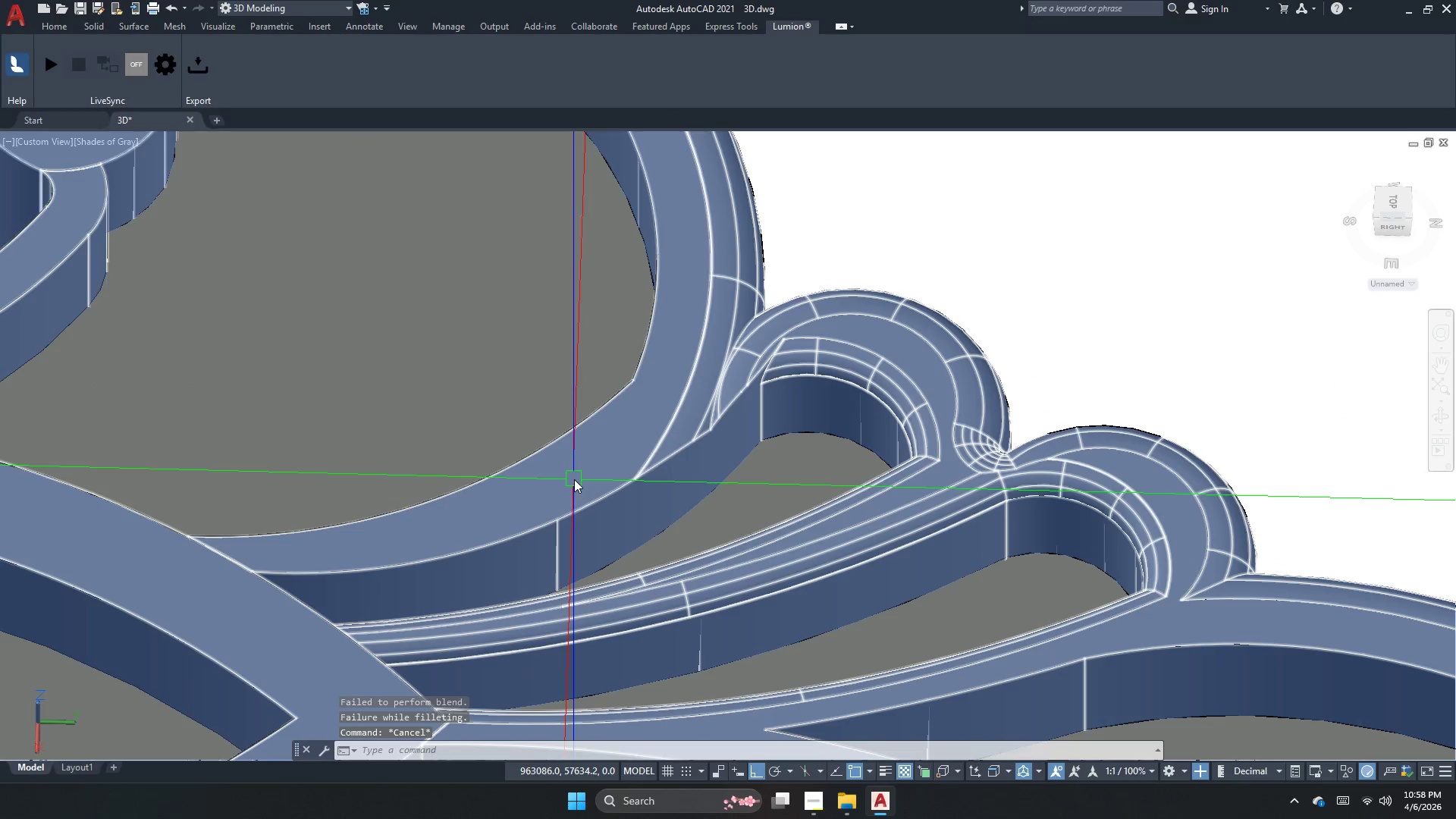 
key(Escape)
 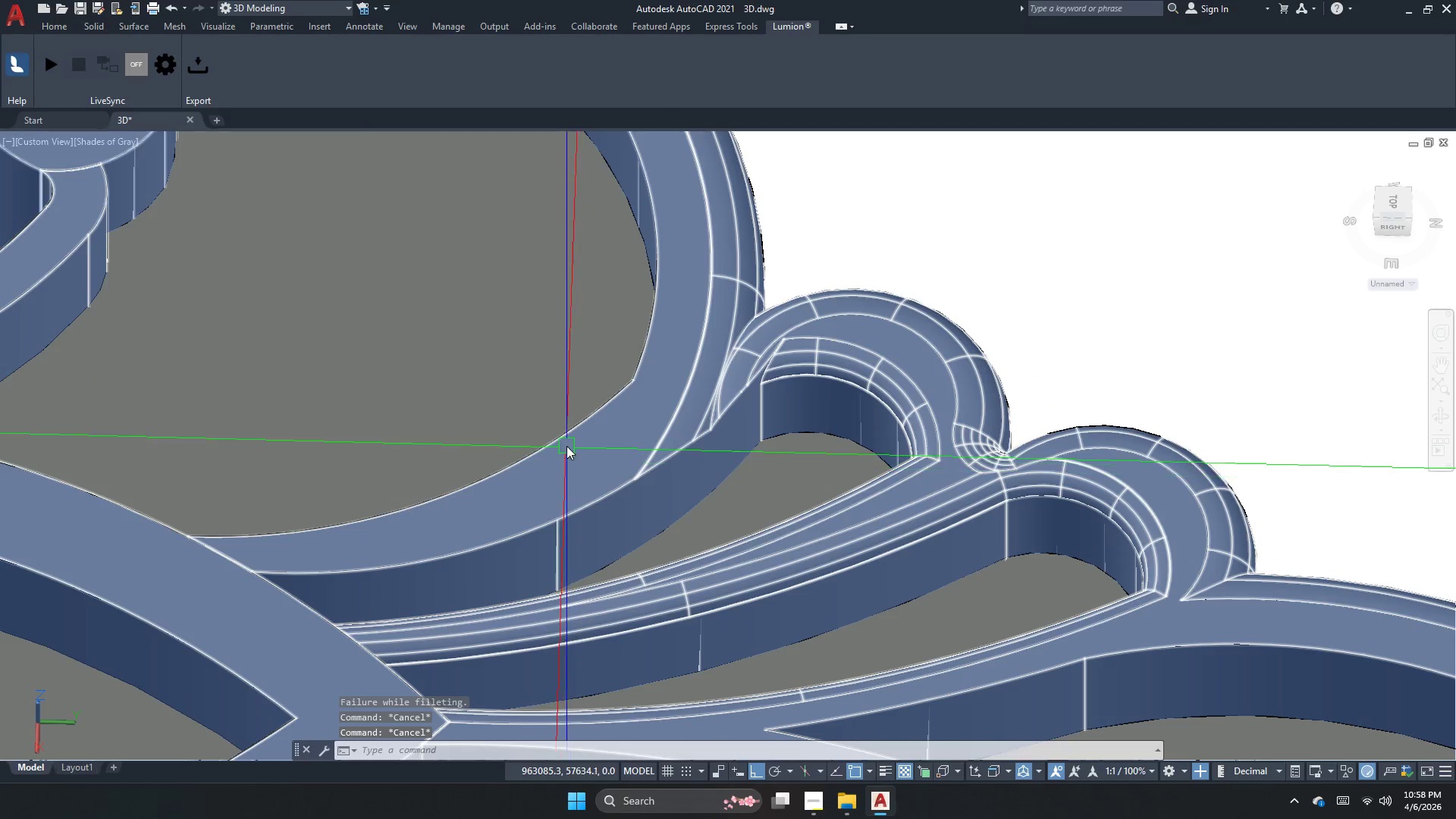 
hold_key(key=Space, duration=0.75)
 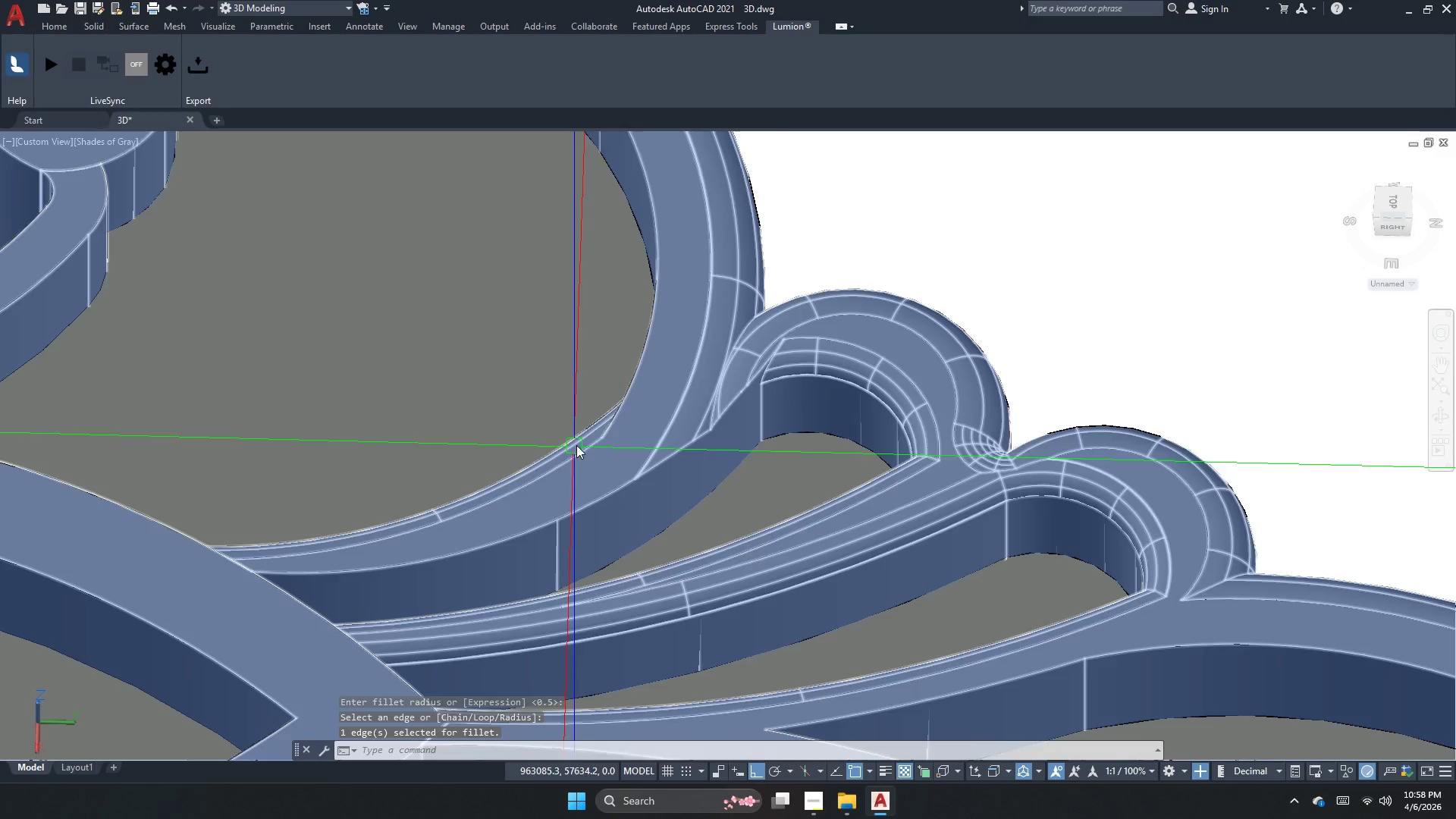 
left_click([563, 431])
 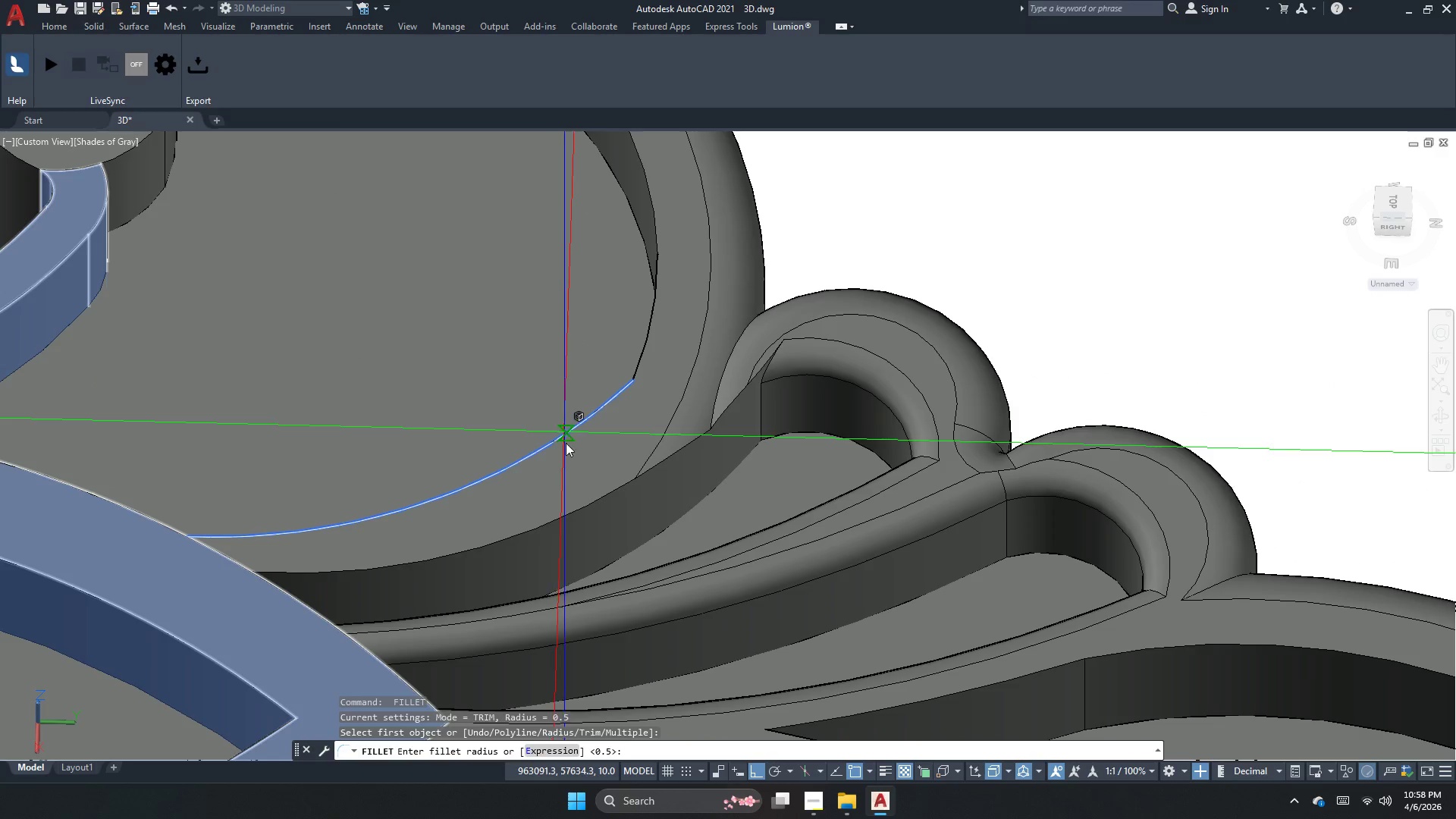 
key(Space)
 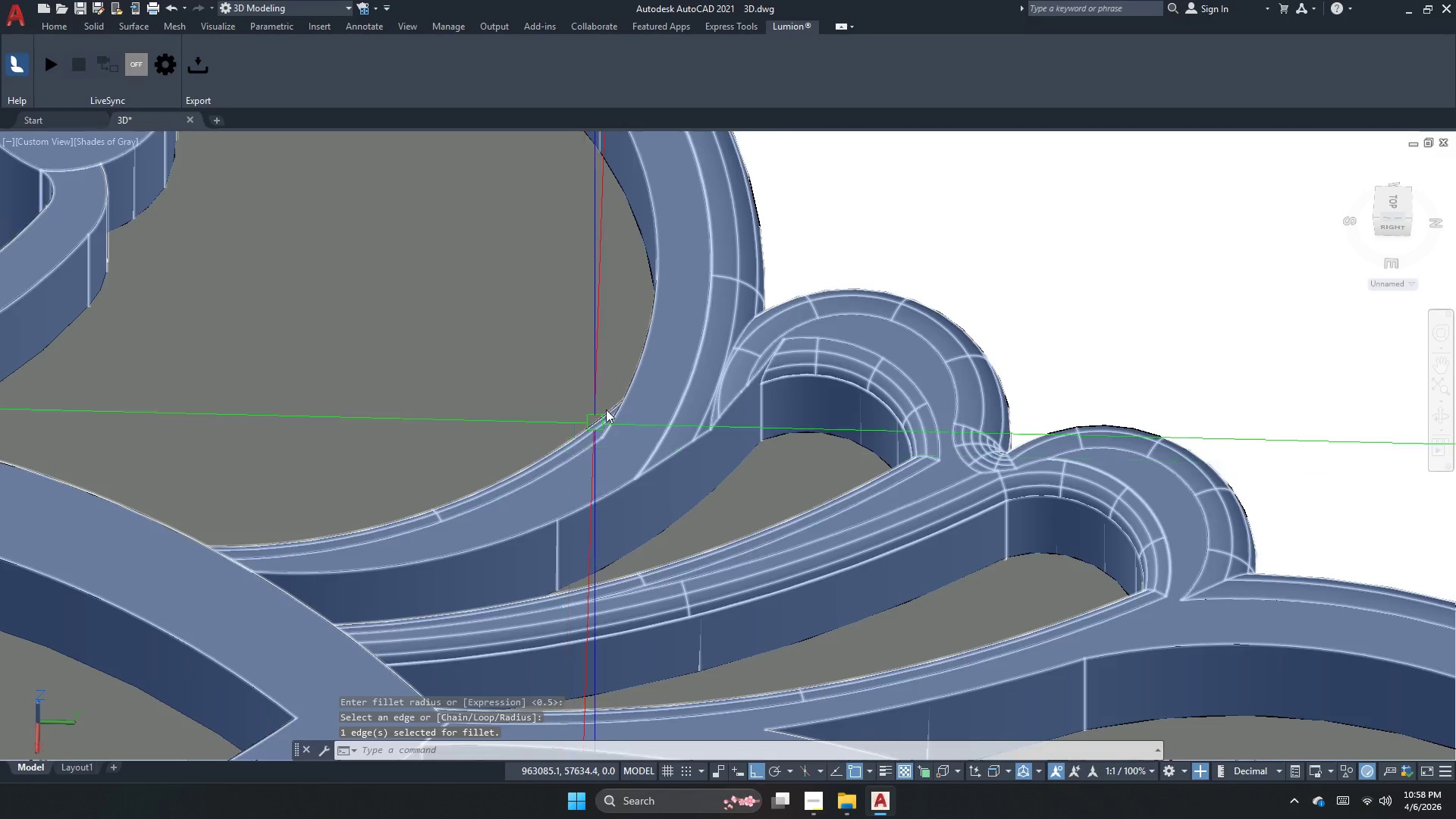 
key(Space)
 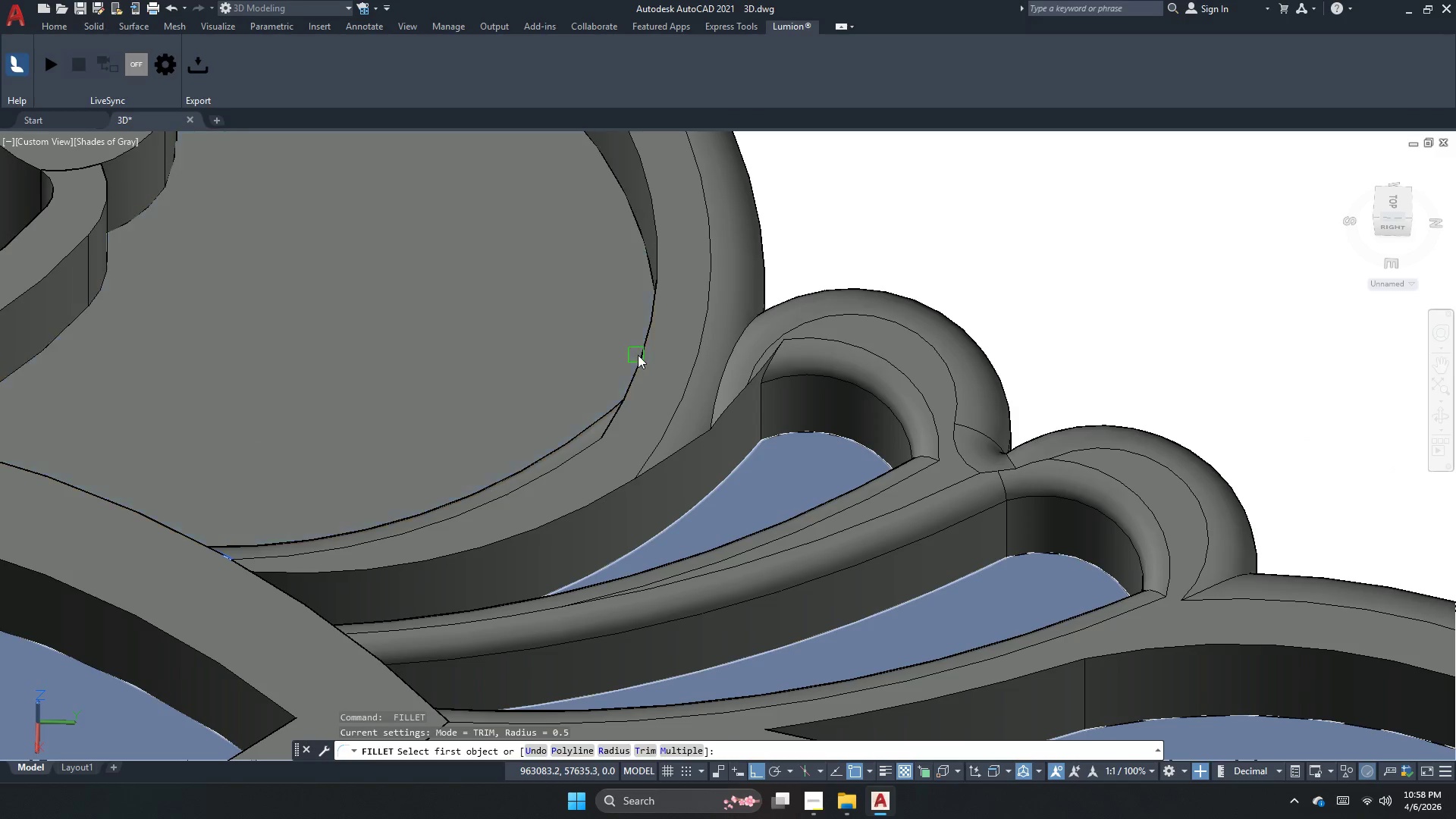 
left_click([639, 353])
 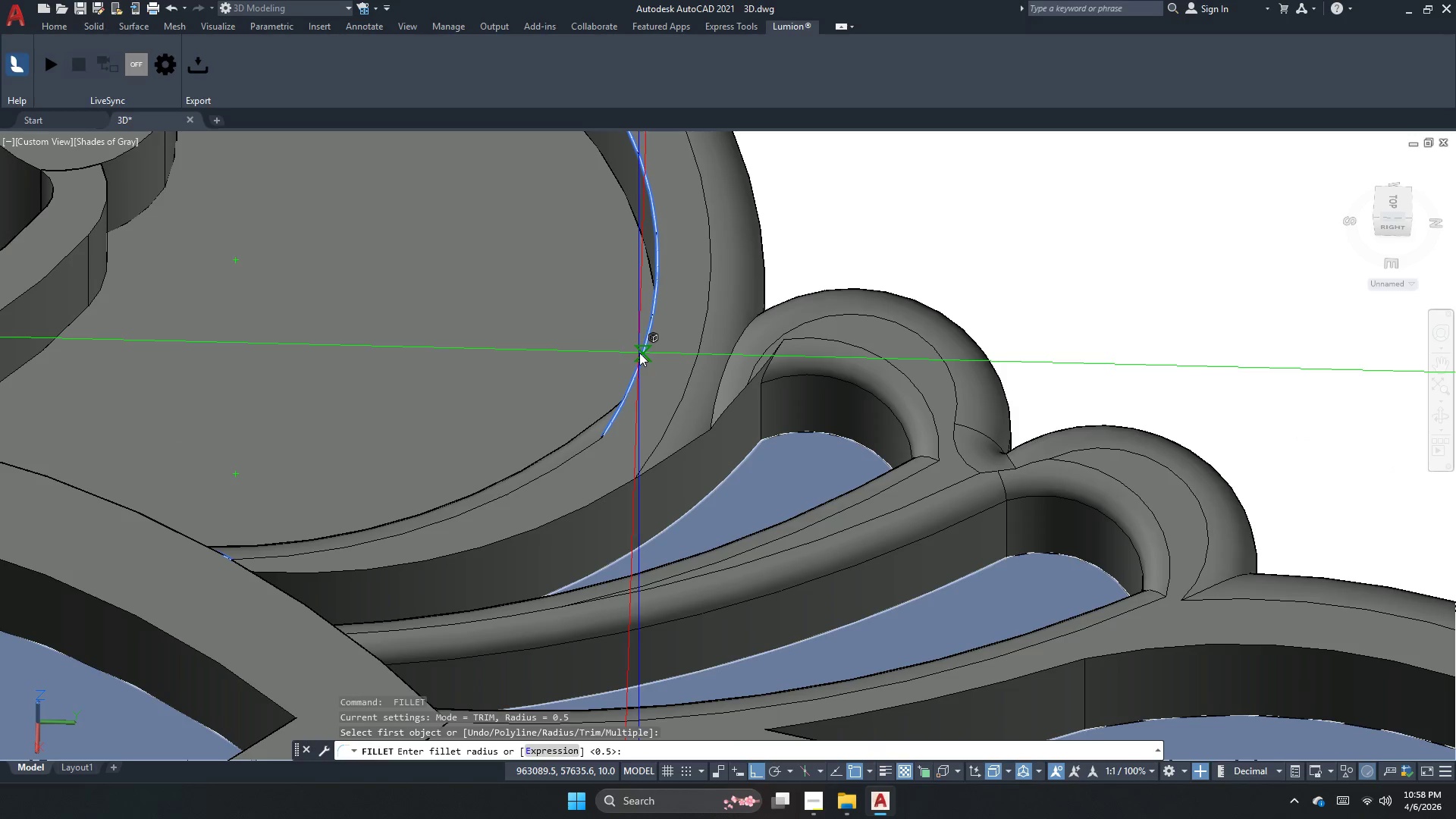 
key(Space)
 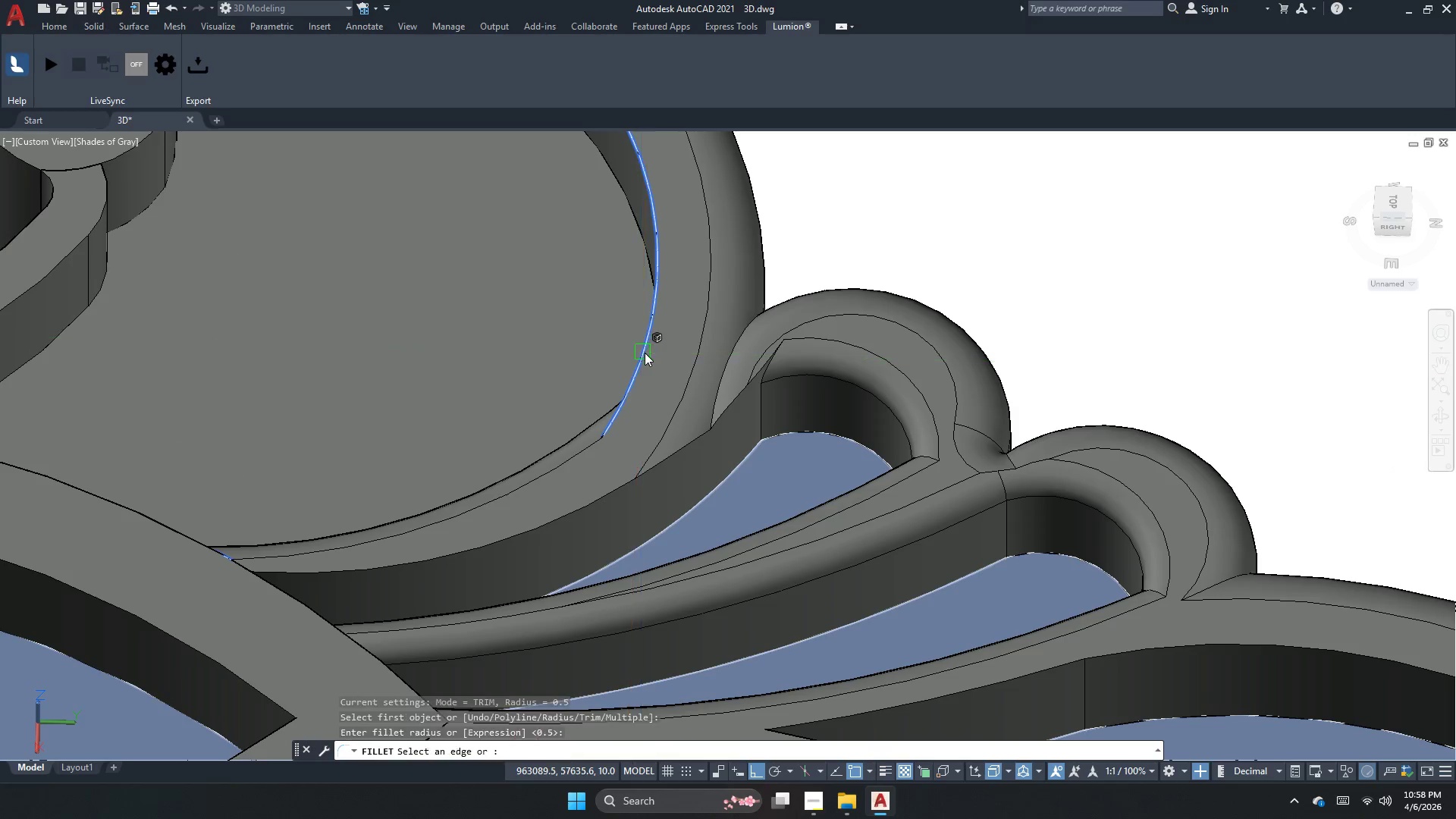 
key(Space)
 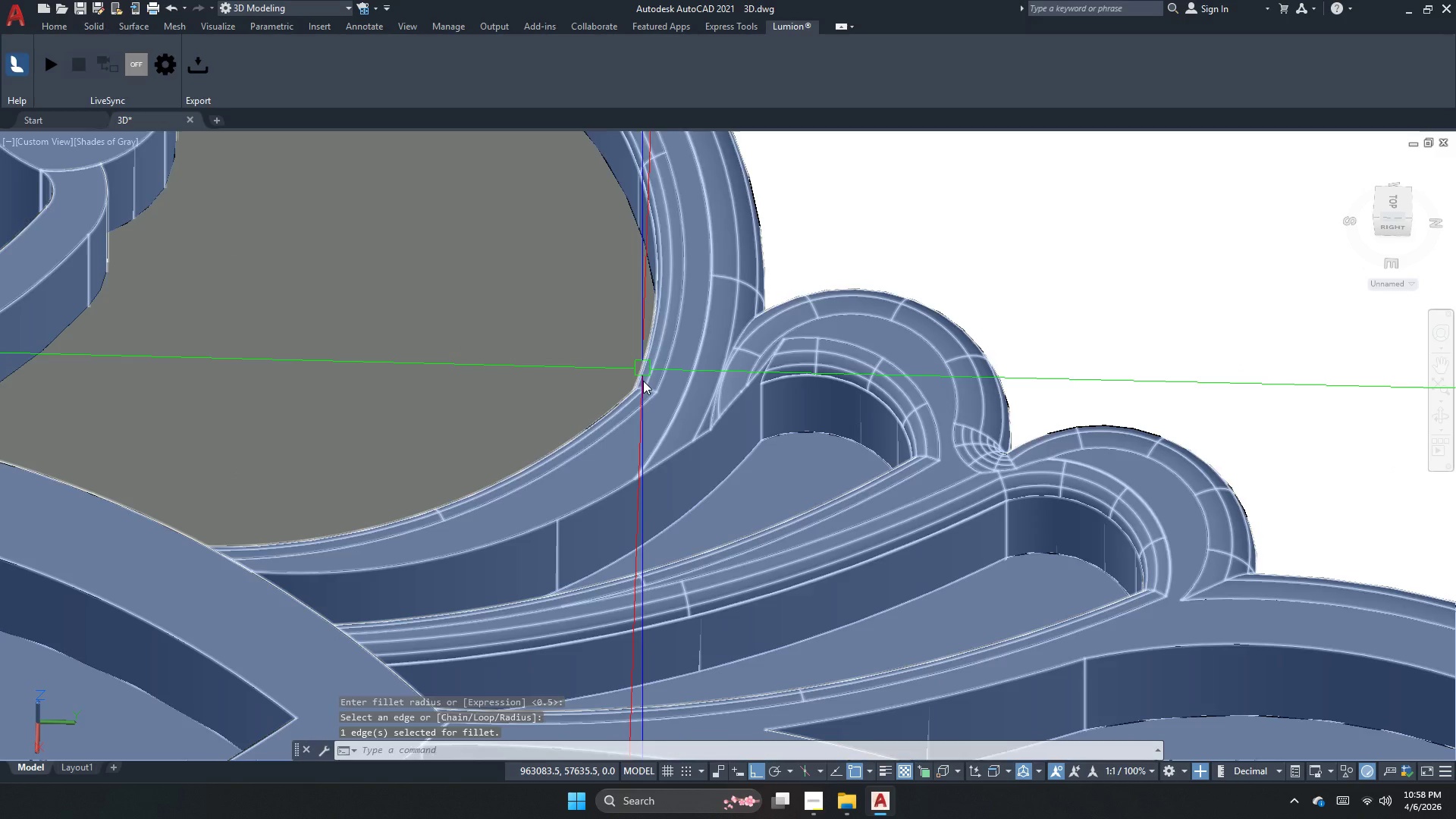 
key(Space)
 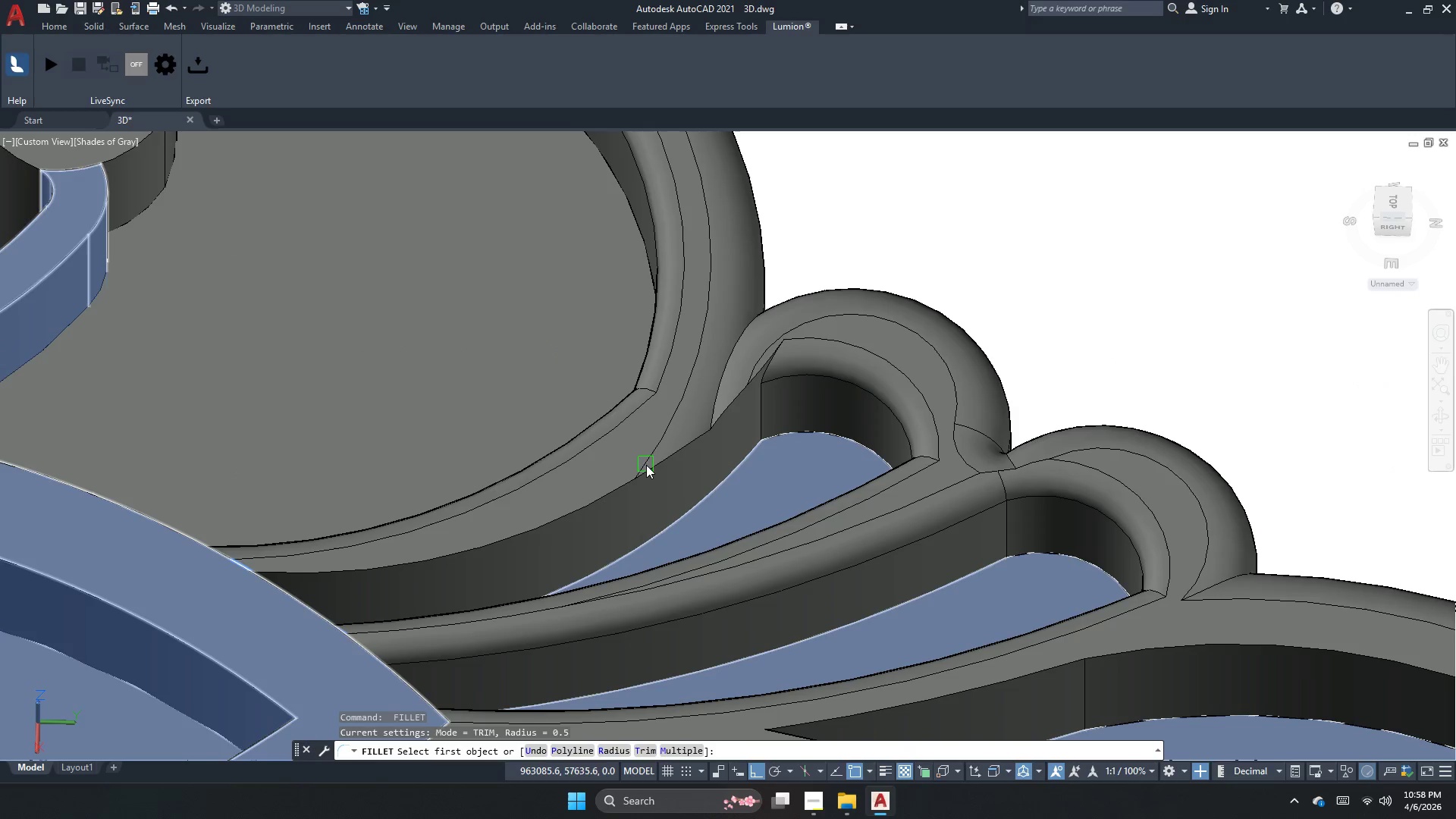 
left_click([646, 466])
 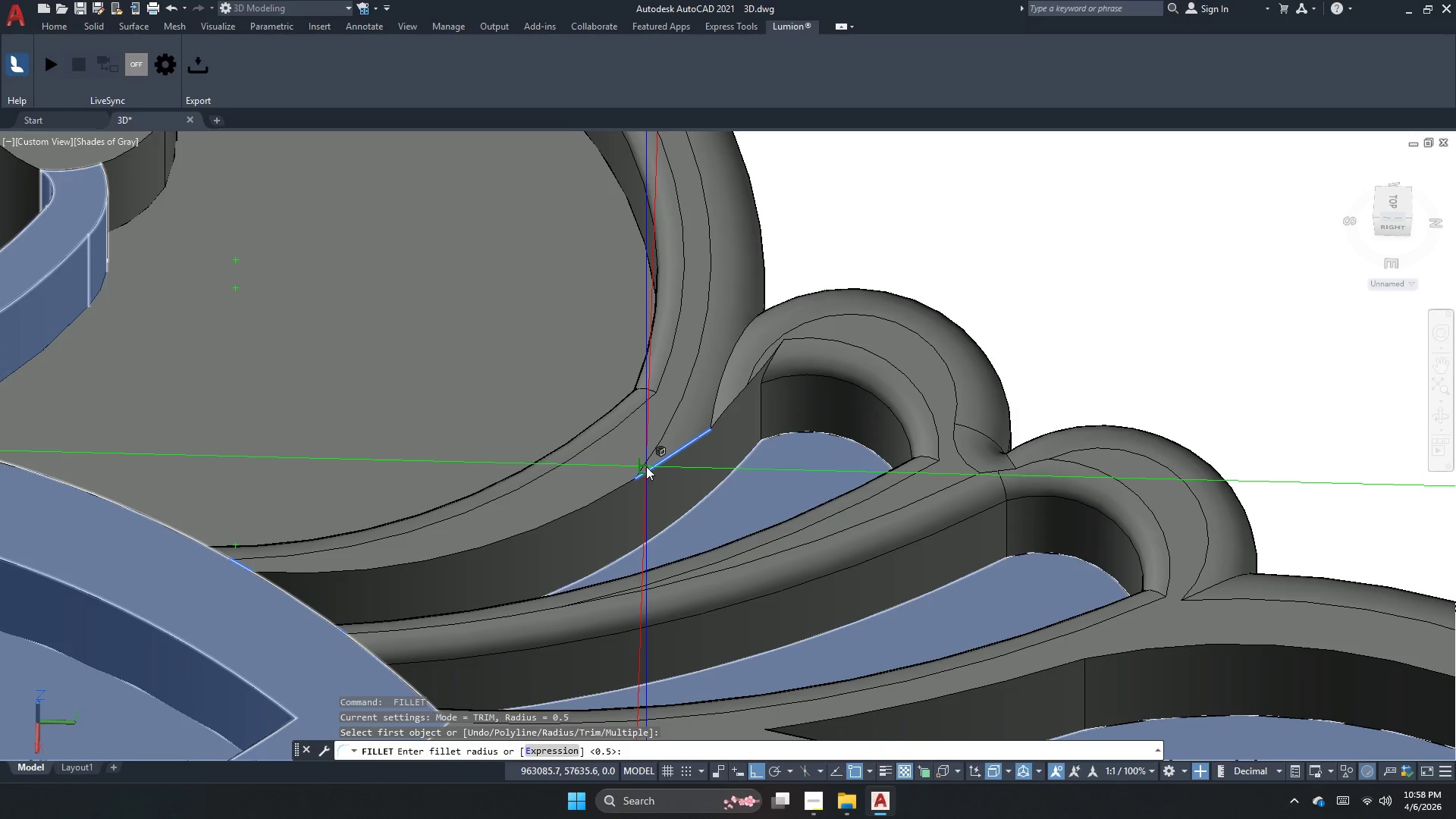 
key(Space)
 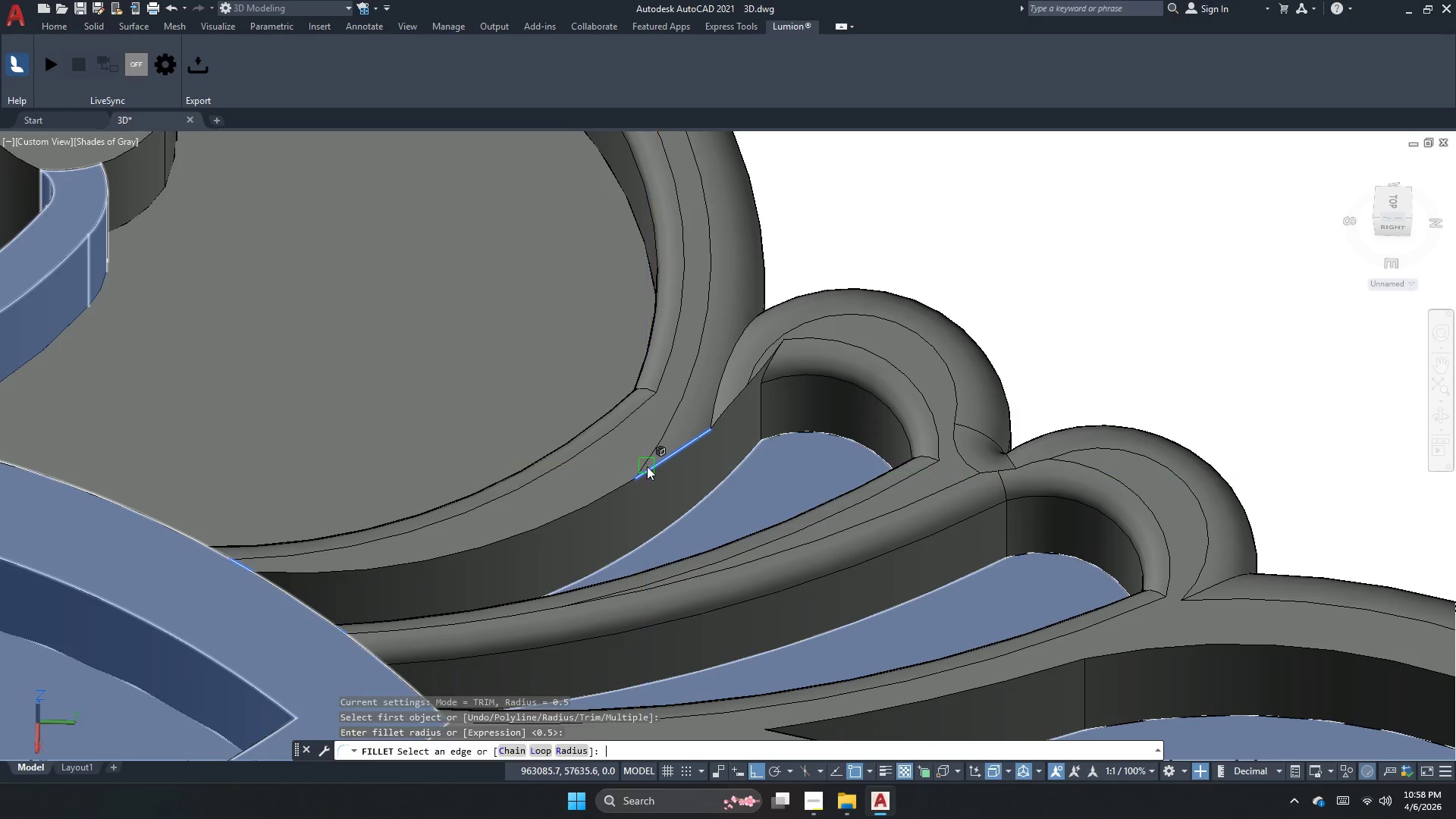 
key(Space)
 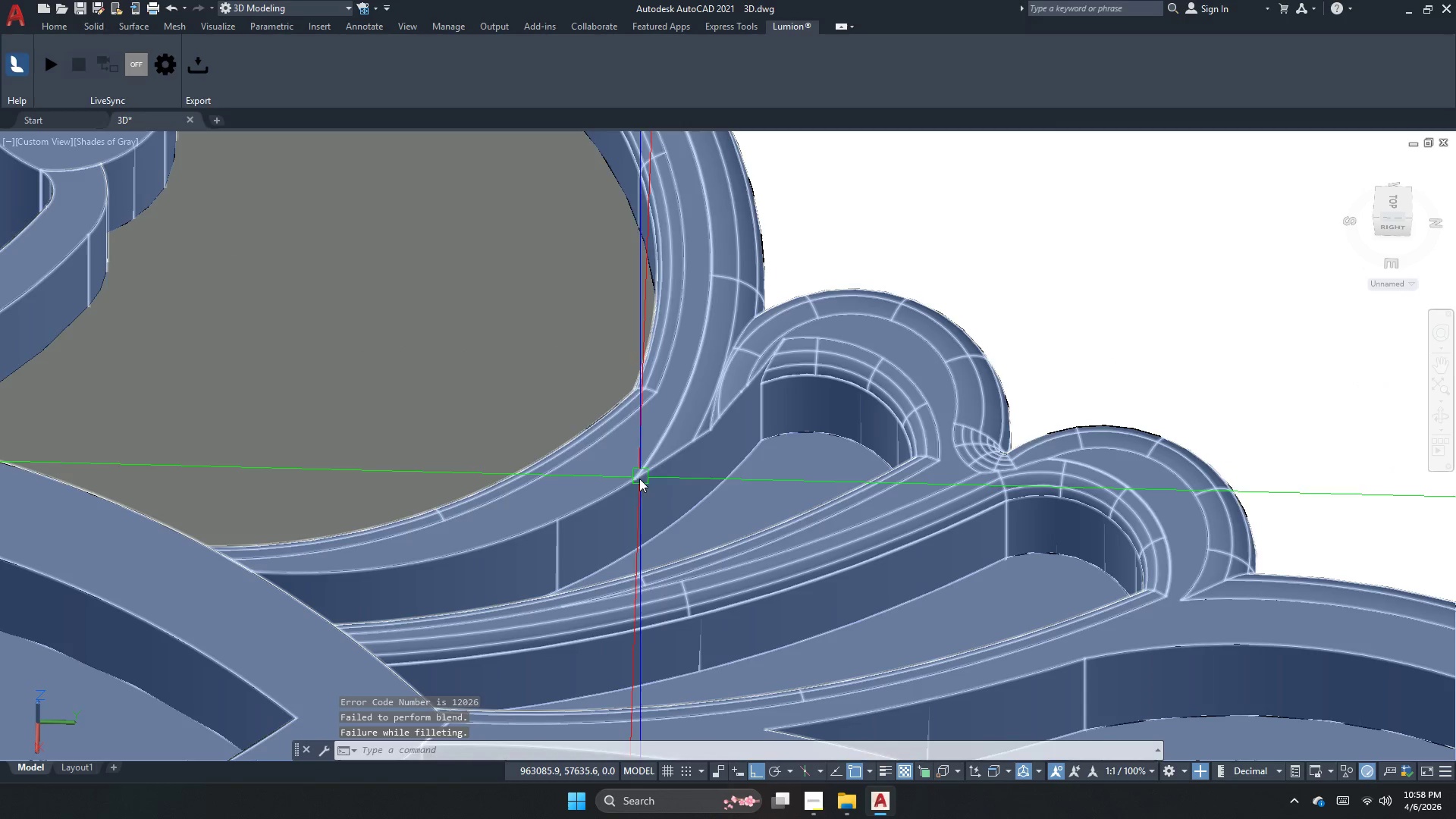 
key(Space)
 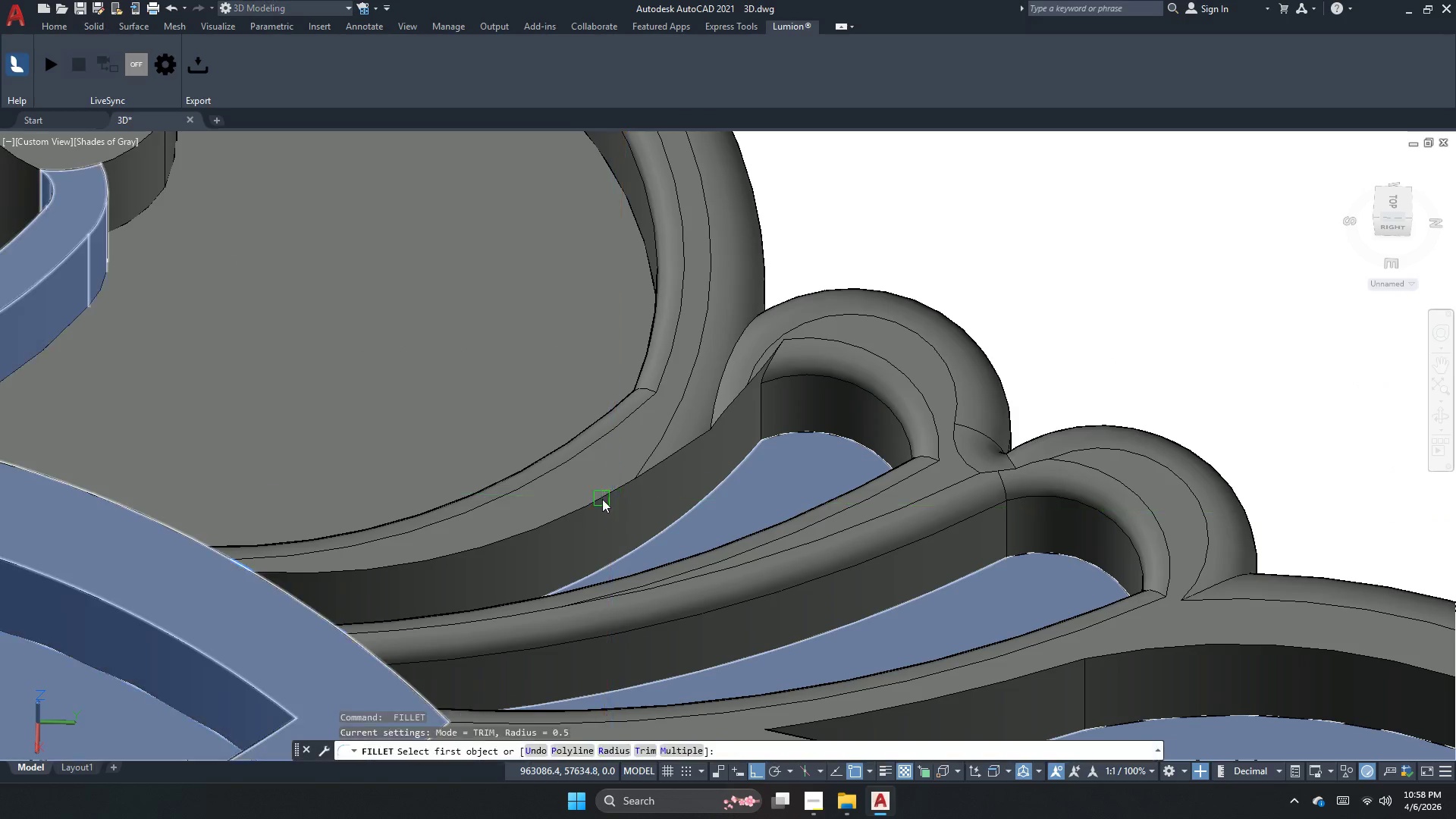 
left_click([602, 499])
 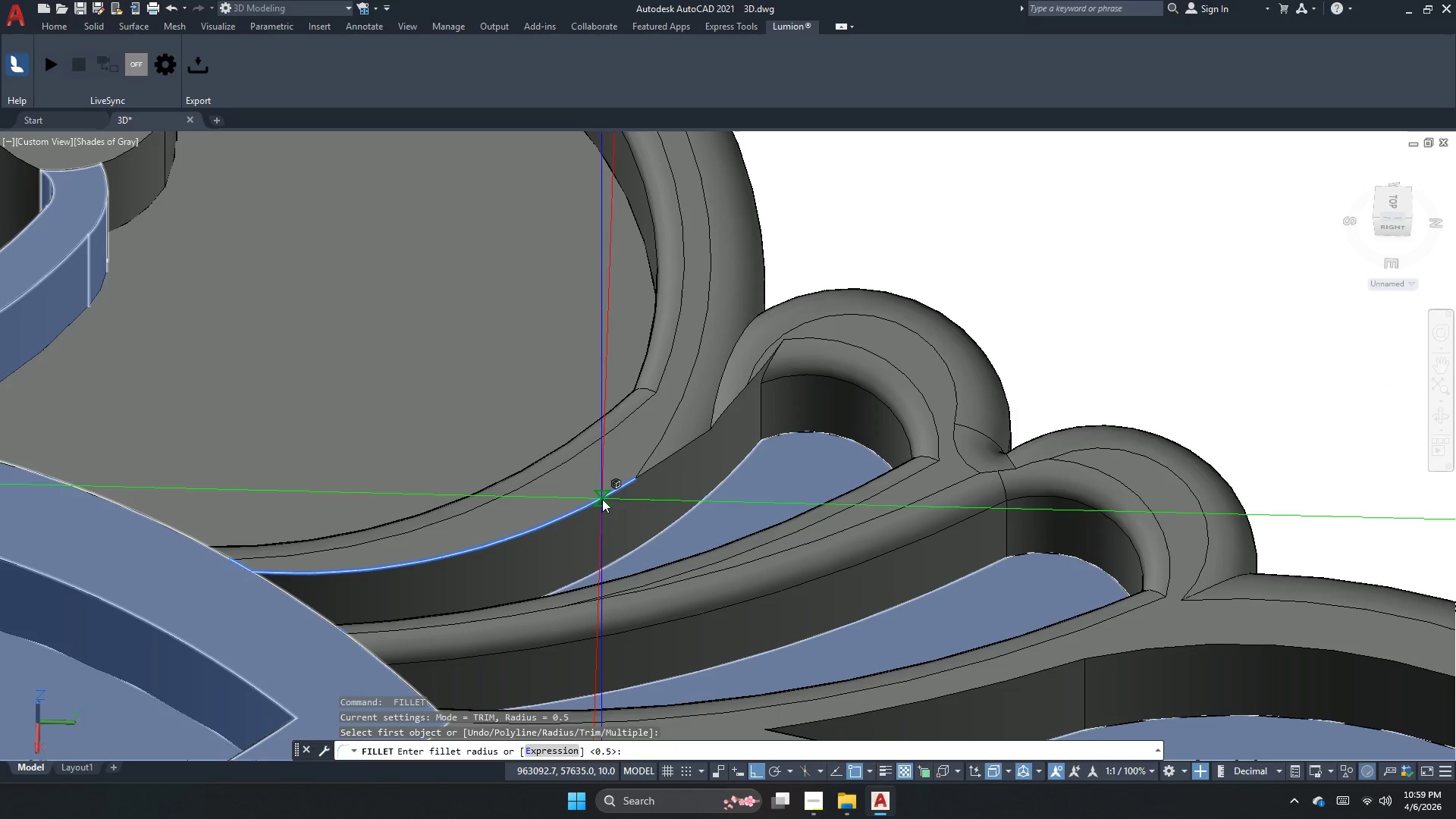 
key(Space)
 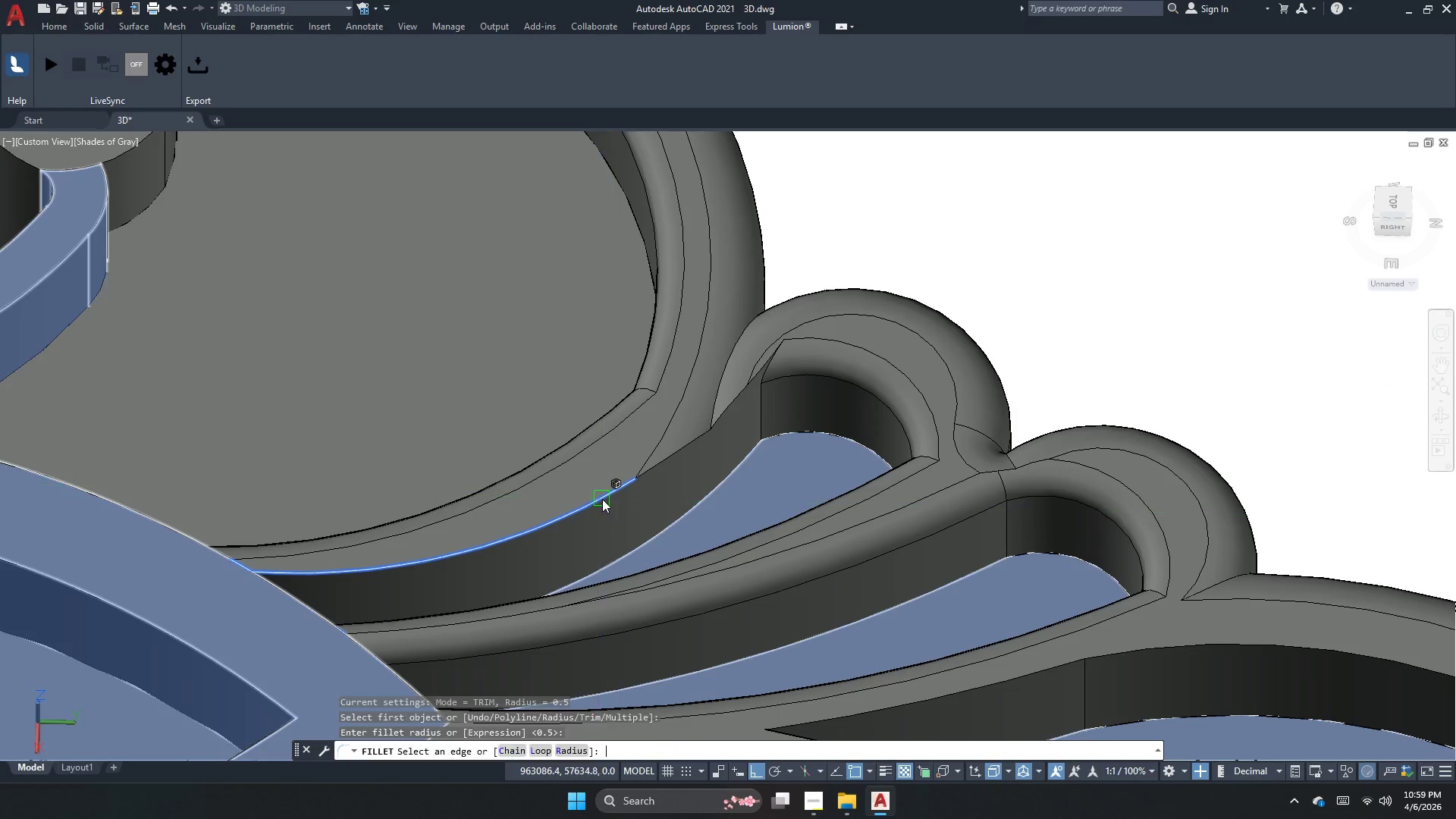 
key(Space)
 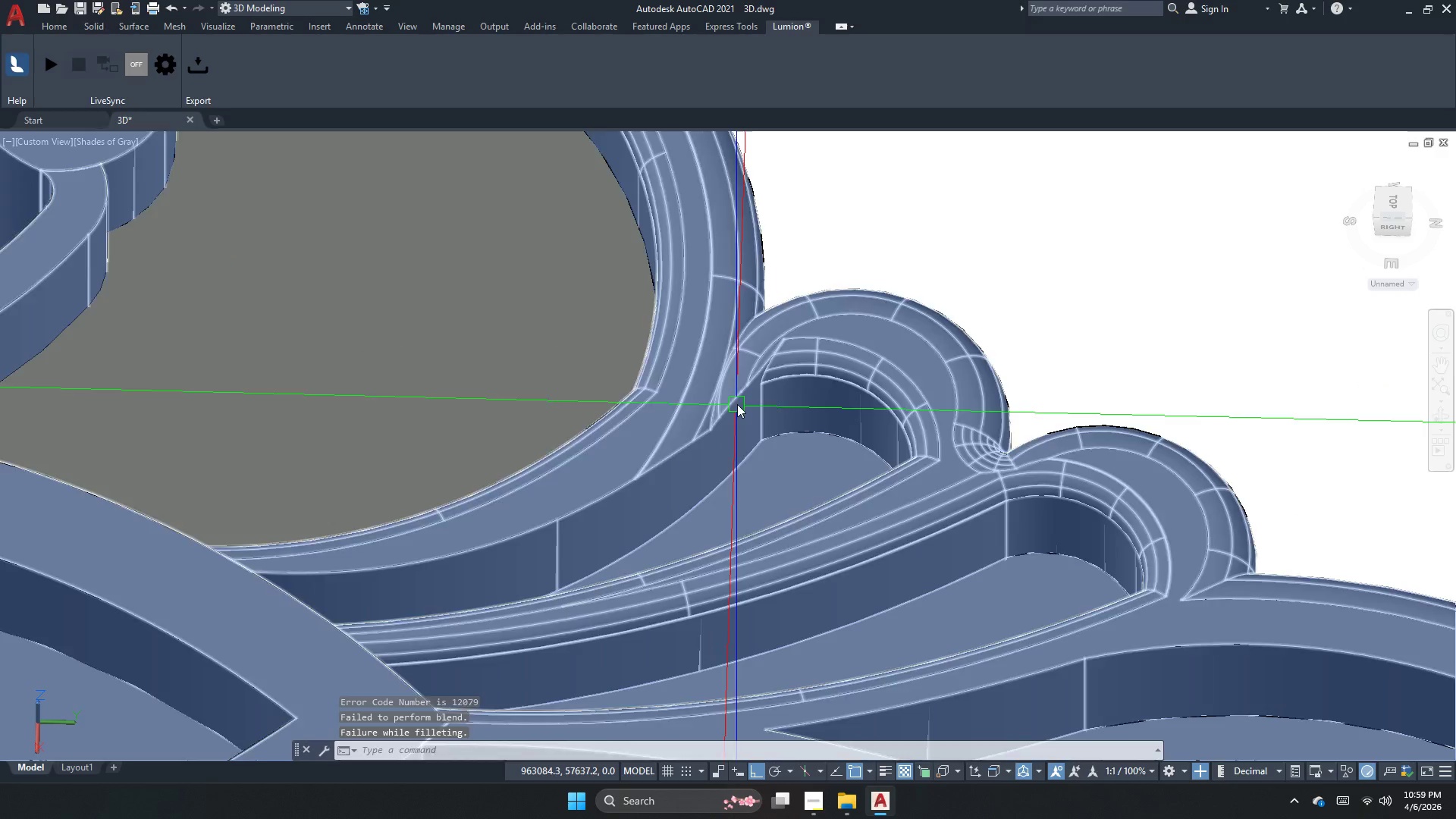 
key(Space)
 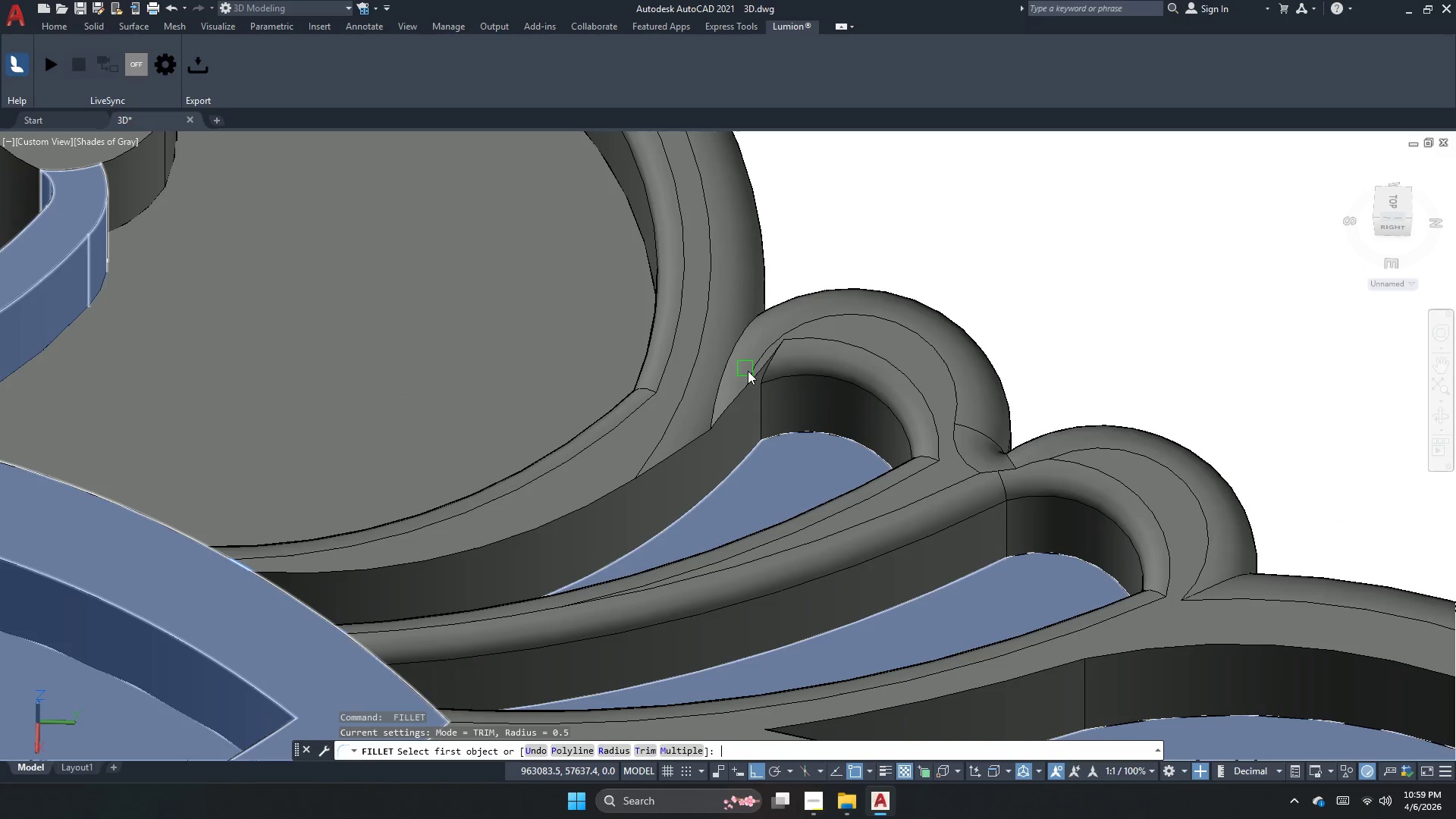 
left_click([748, 371])
 